 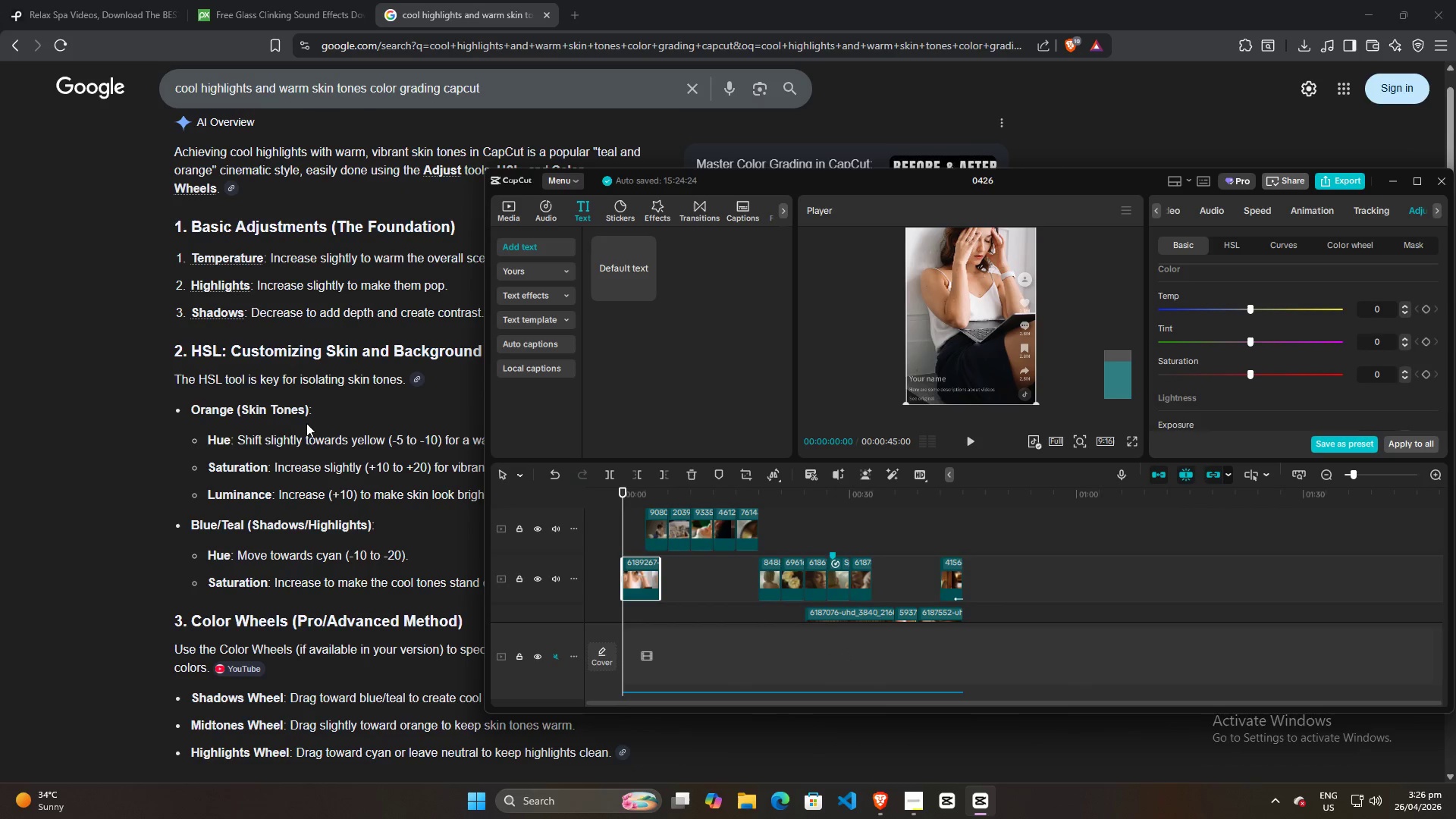 
scroll: coordinate [334, 425], scroll_direction: up, amount: 2.0
 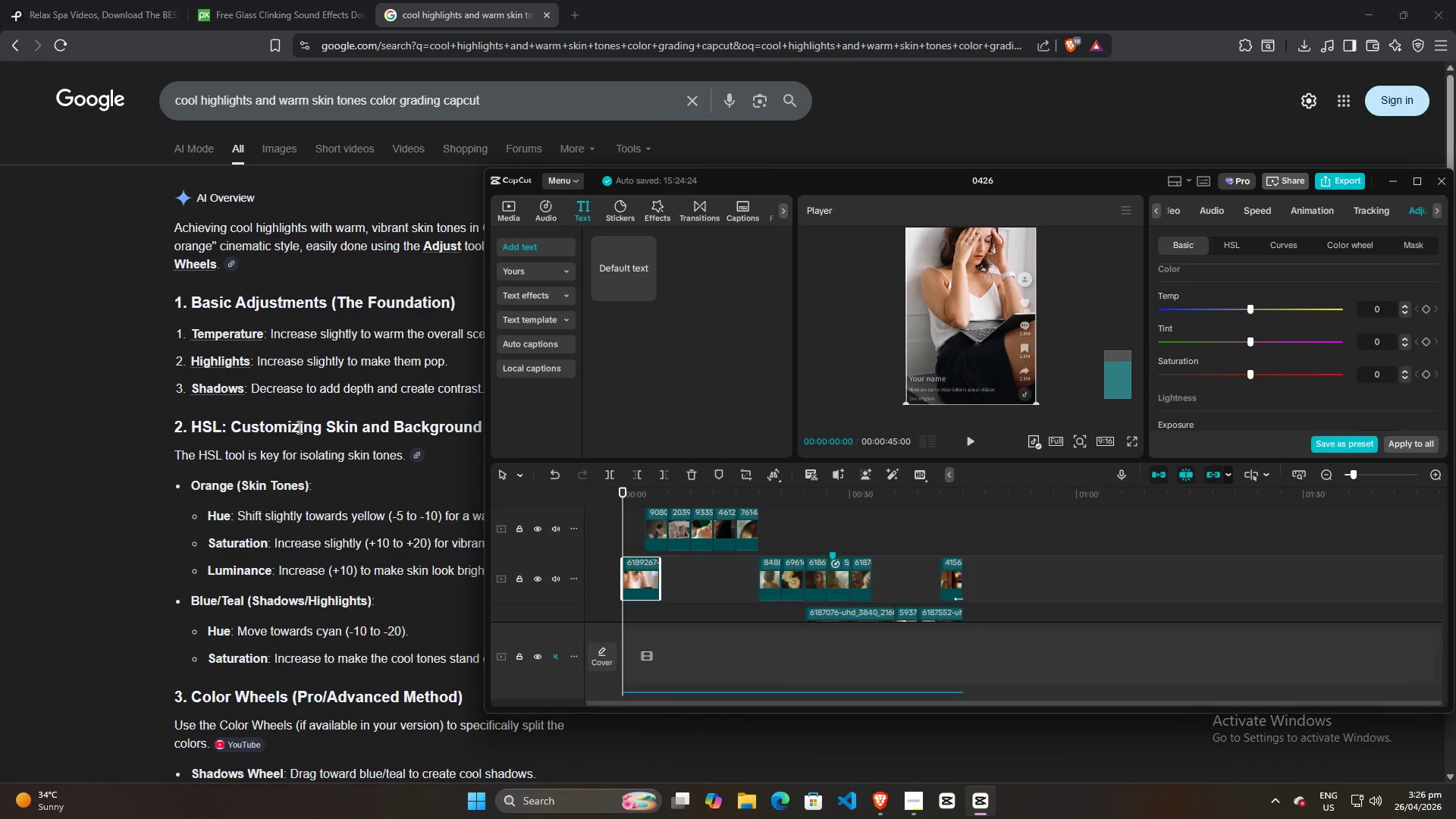 
scroll: coordinate [294, 429], scroll_direction: down, amount: 3.0
 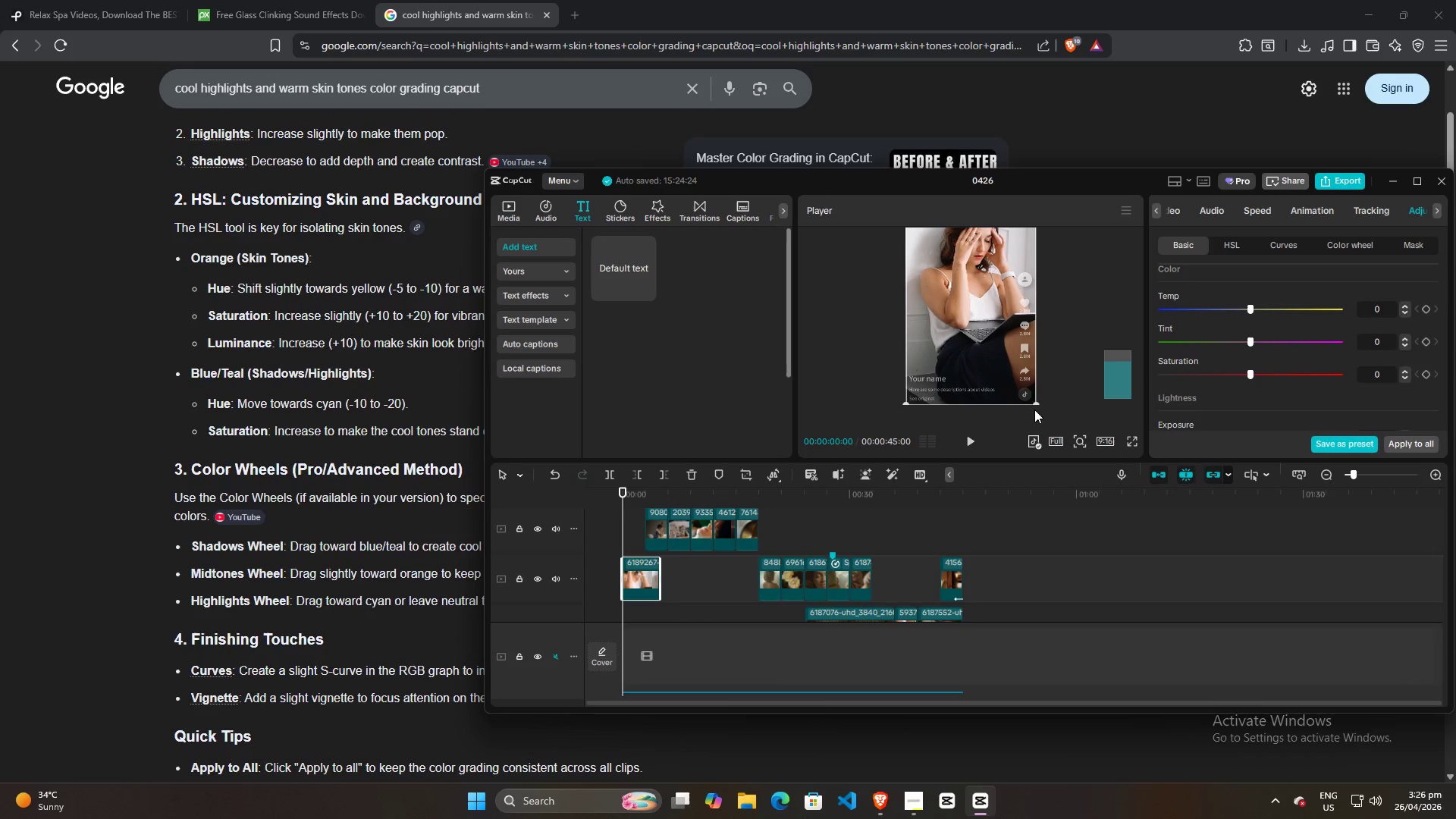 
scroll: coordinate [384, 426], scroll_direction: up, amount: 1.0
 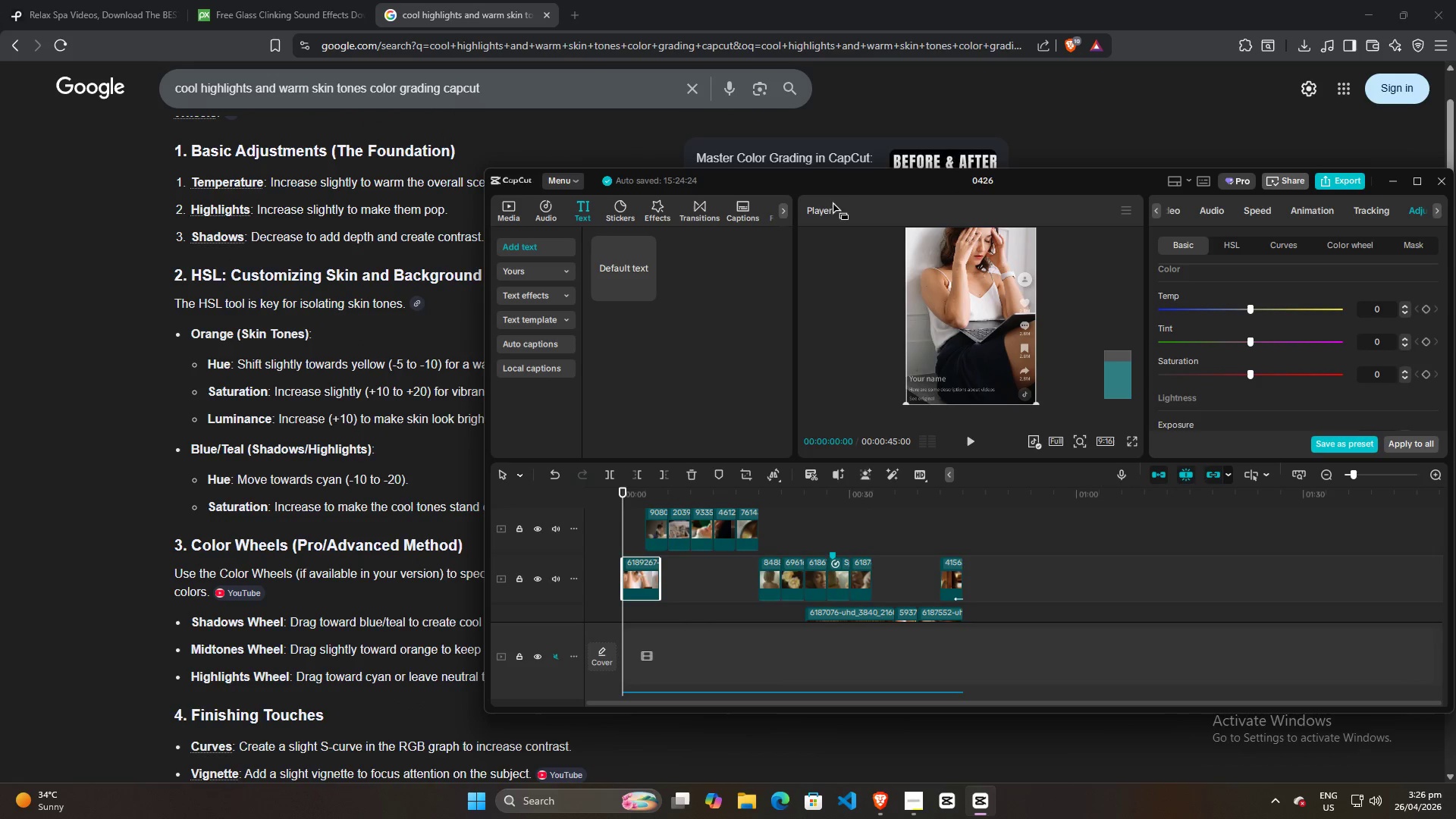 
left_click_drag(start_coordinate=[843, 179], to_coordinate=[839, 208])
 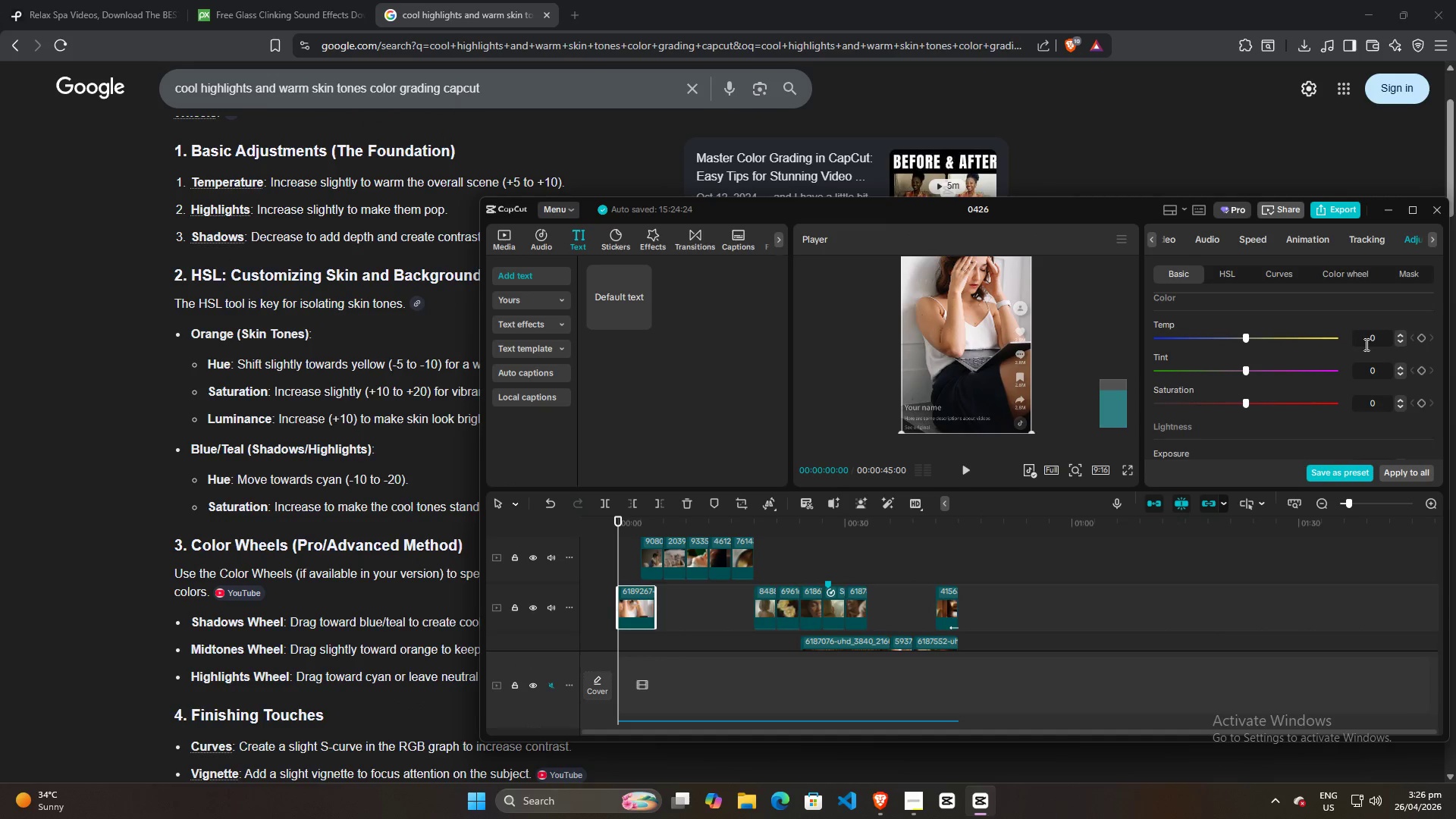 
left_click([1379, 337])
 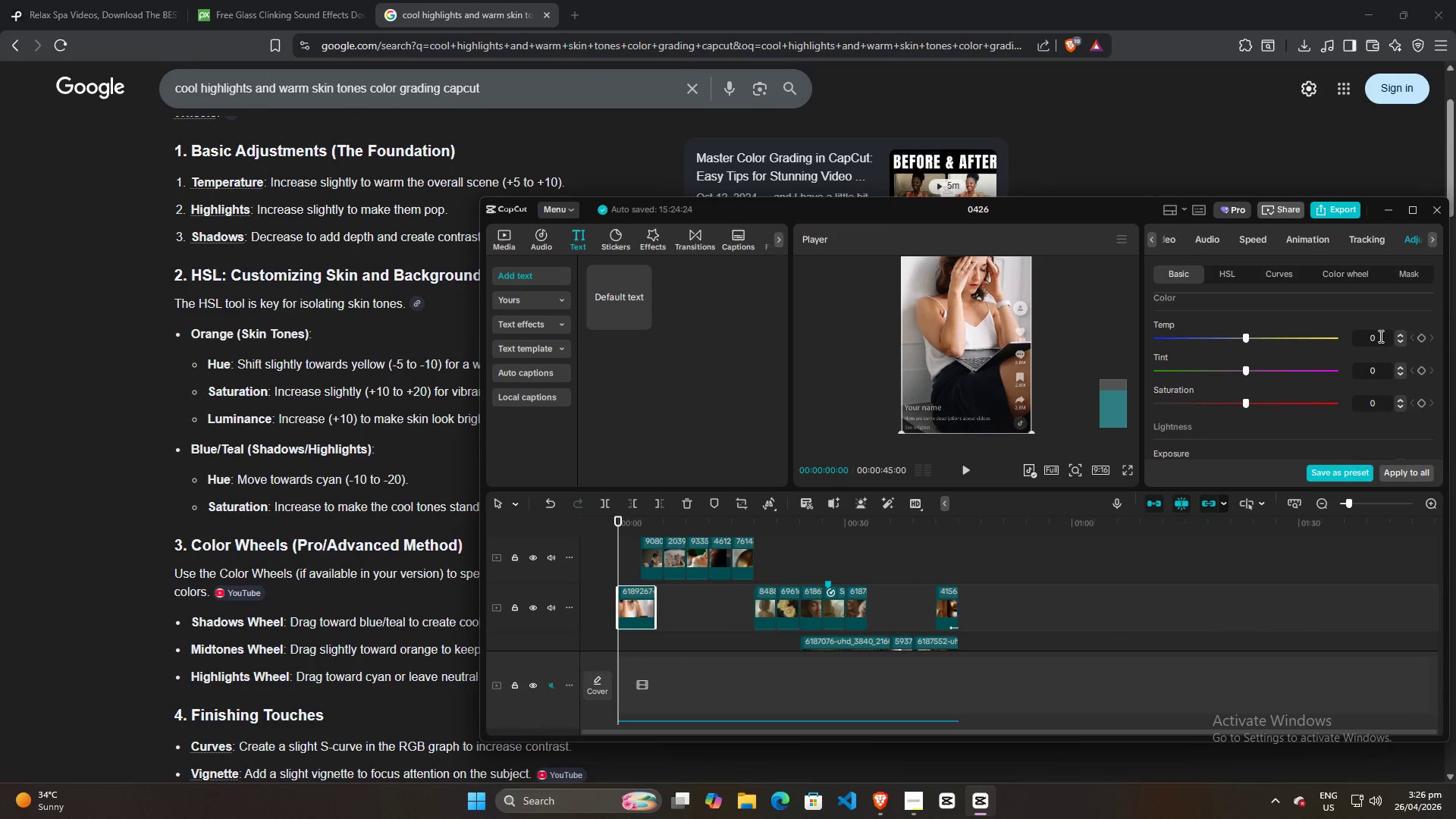 
scroll: coordinate [1380, 333], scroll_direction: up, amount: 10.0
 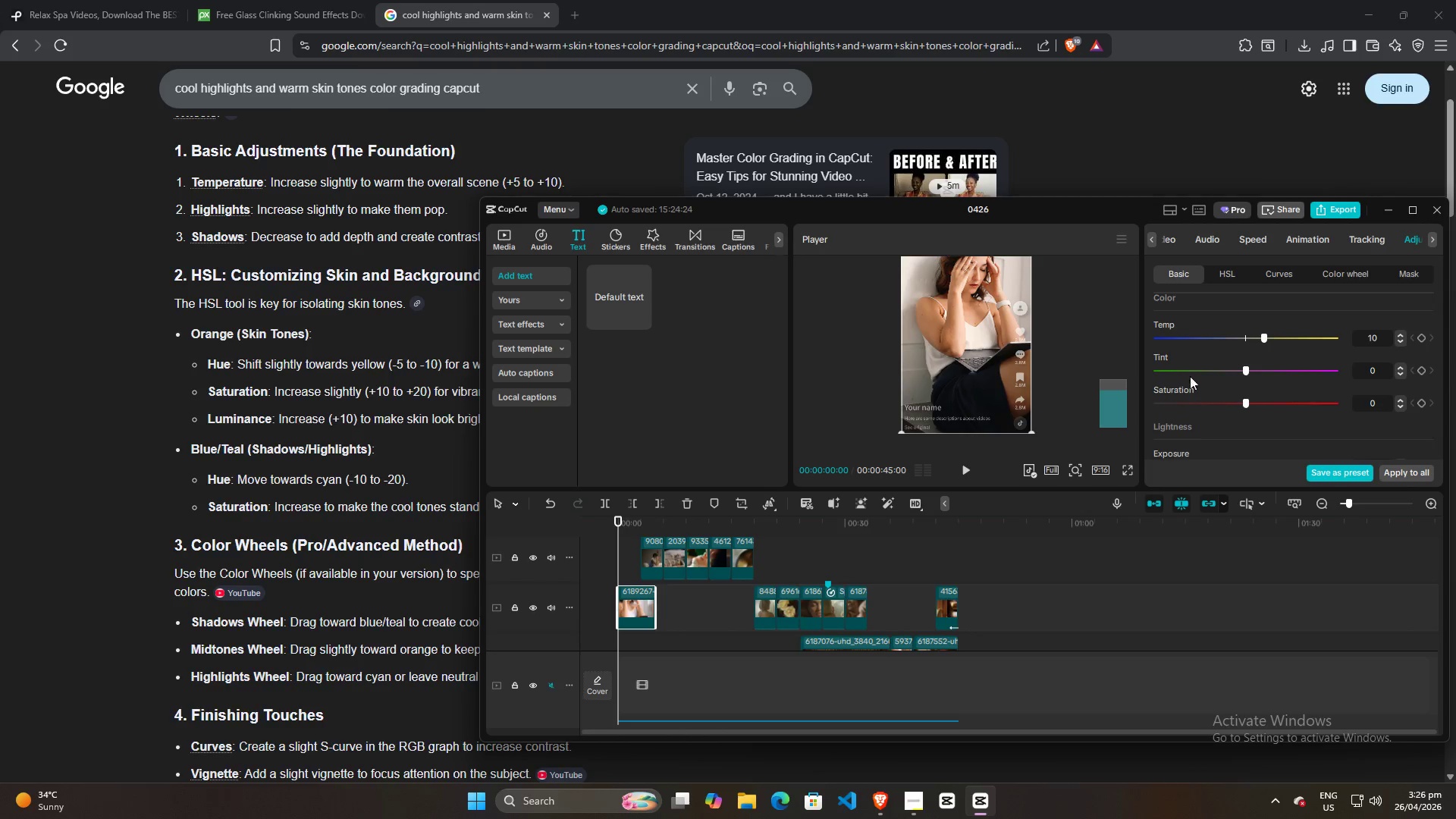 
left_click([146, 407])
 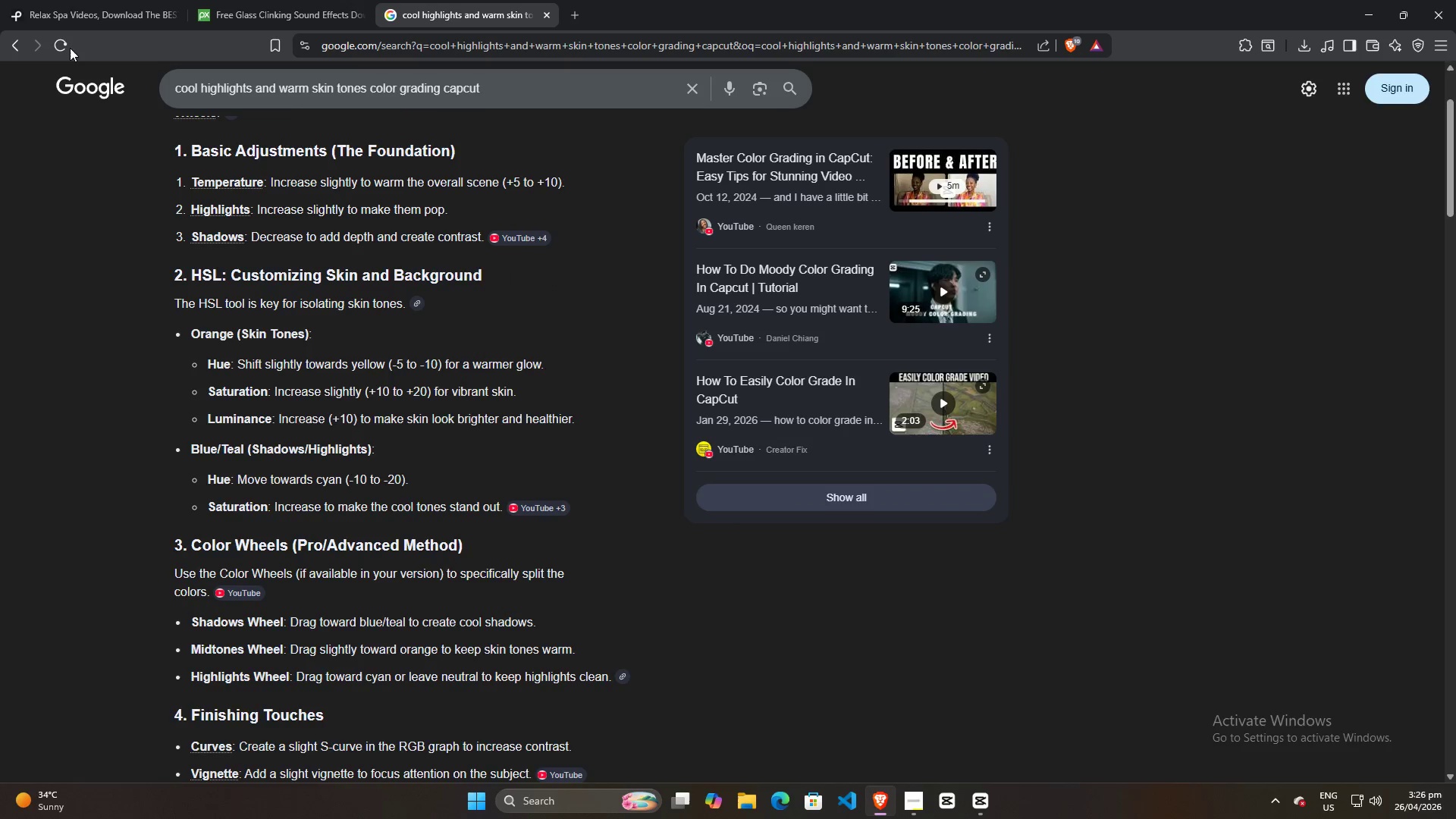 
left_click([58, 43])
 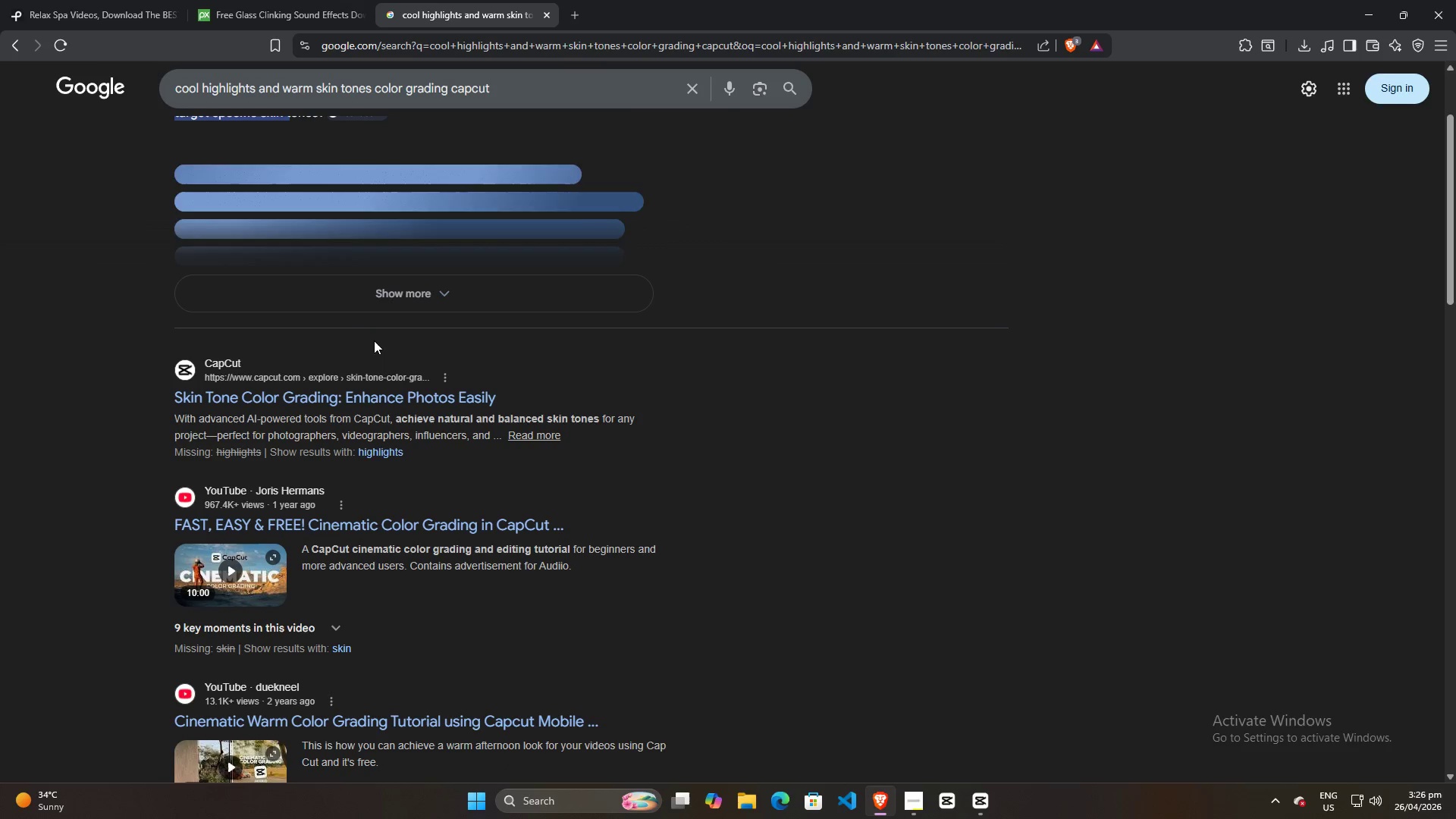 
left_click([401, 302])
 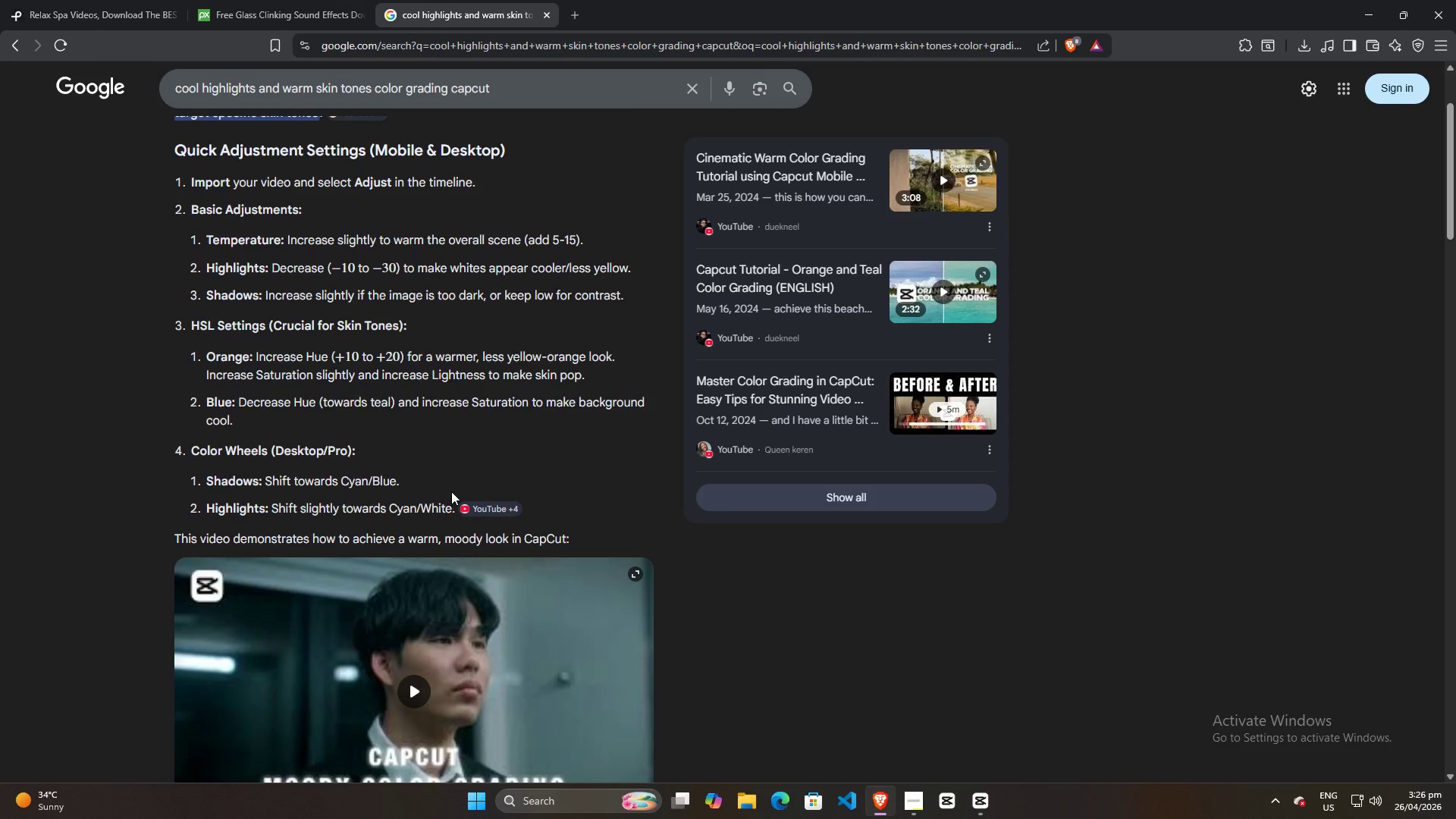 
wait(5.2)
 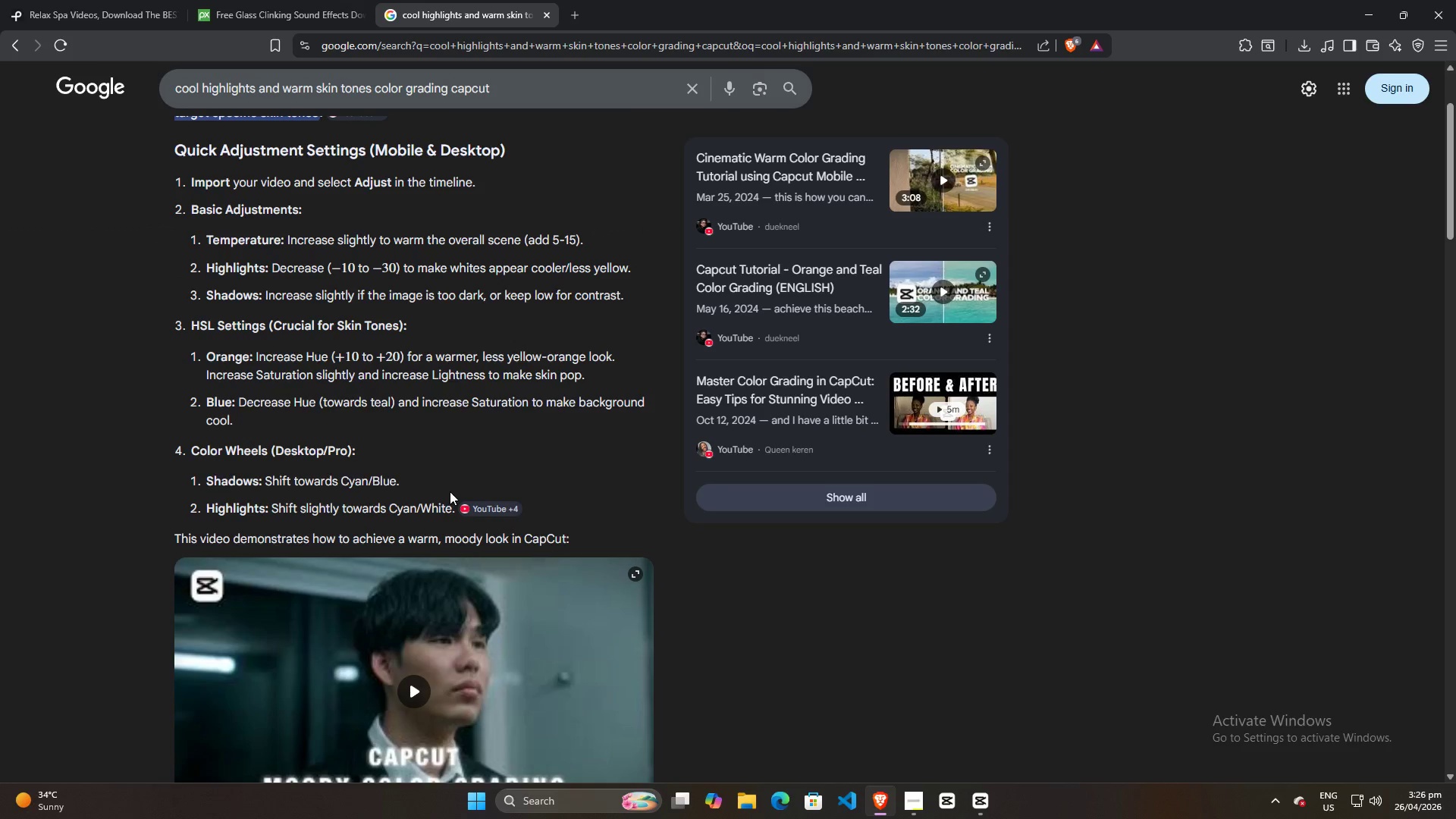 
key(Alt+AltLeft)
 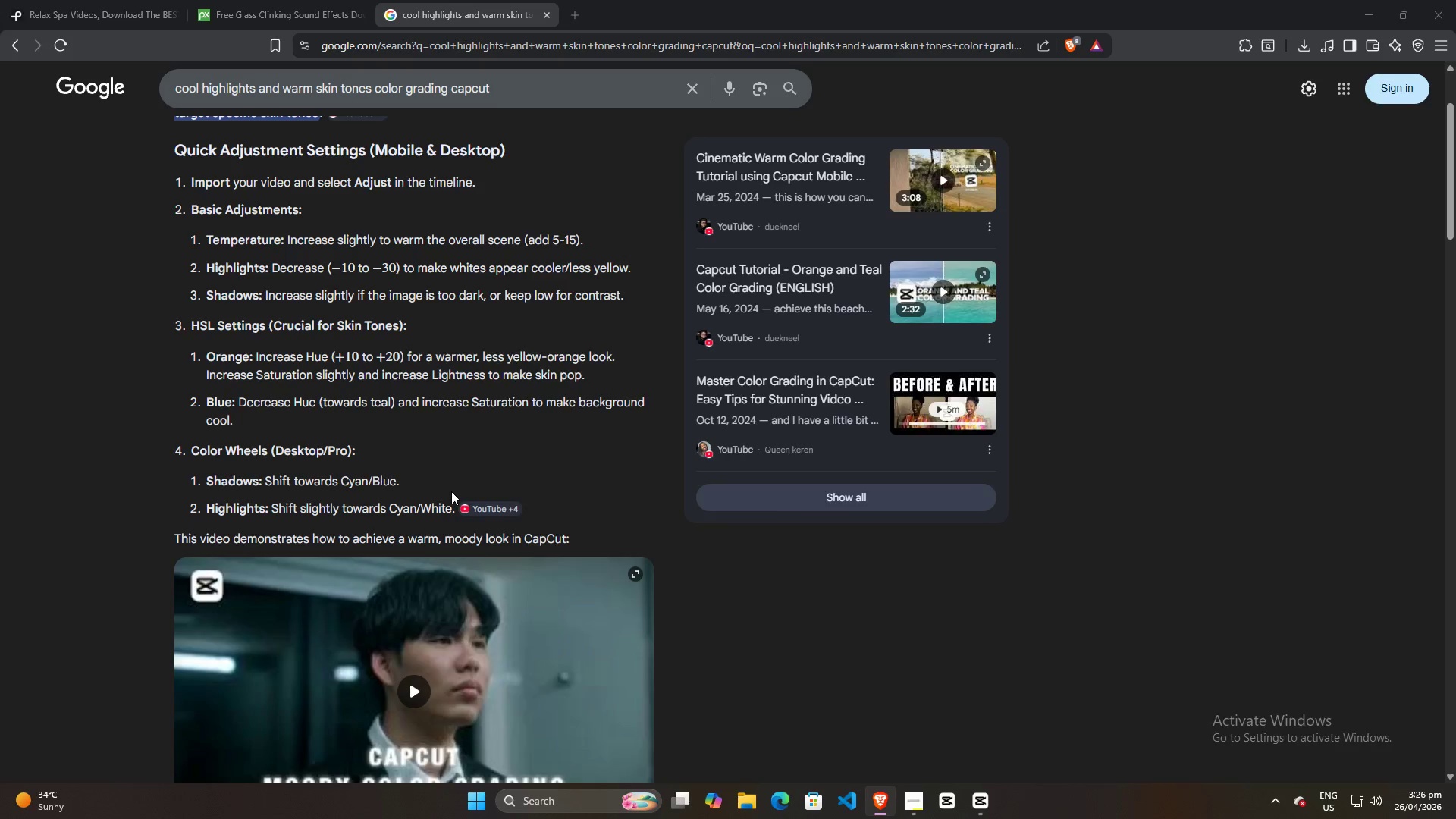 
key(Alt+Tab)
 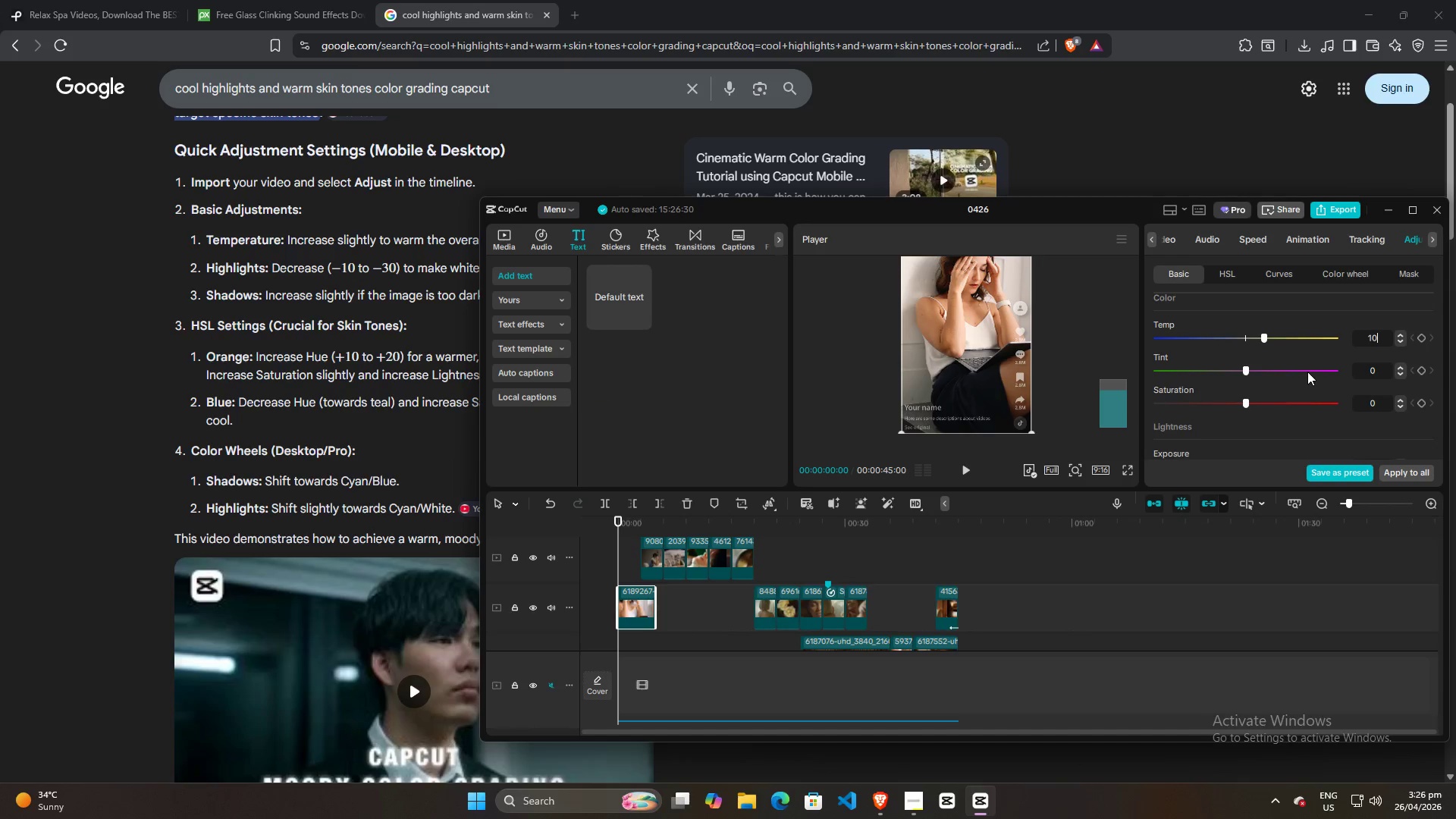 
left_click([1313, 356])
 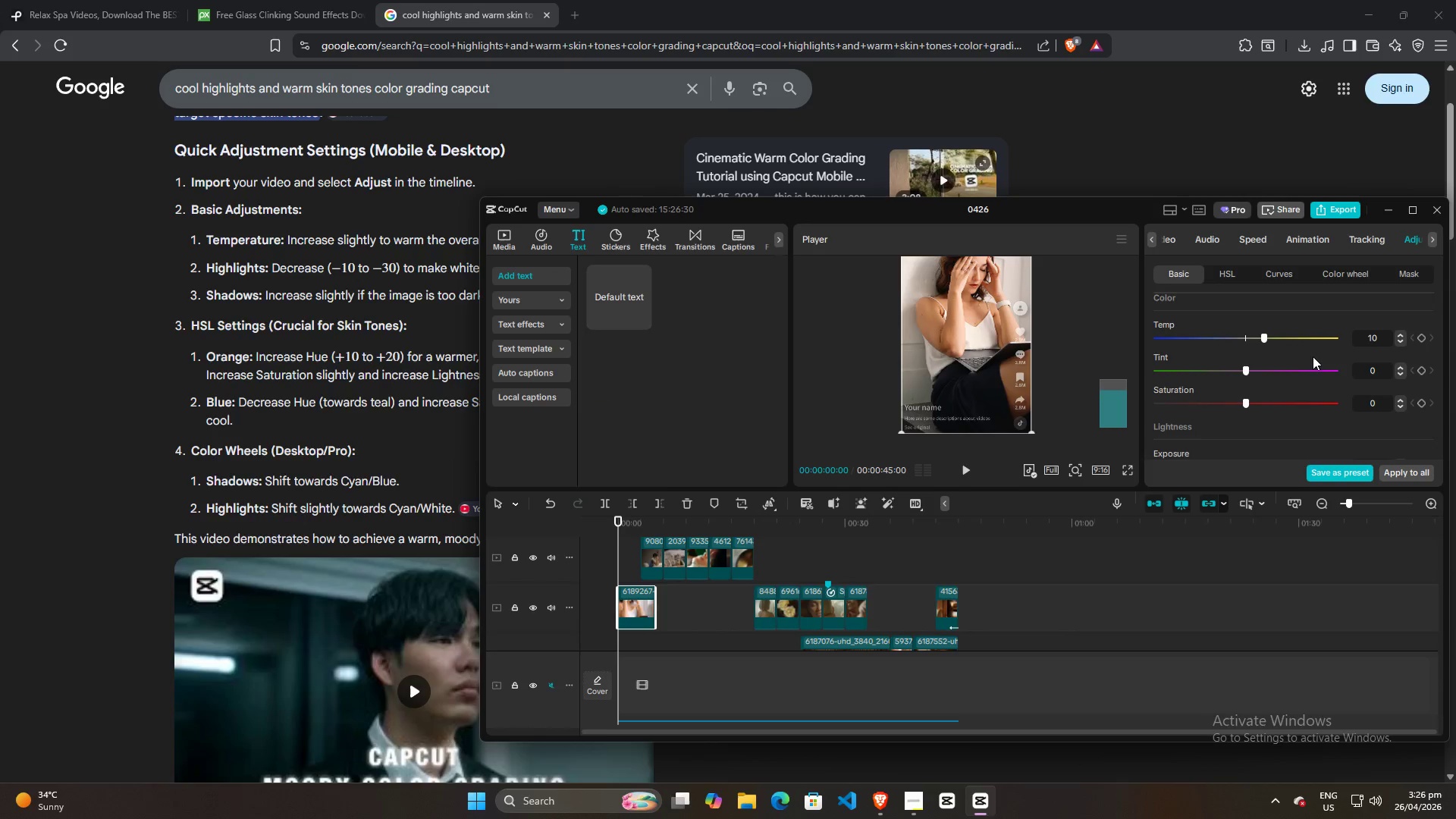 
key(Alt+AltLeft)
 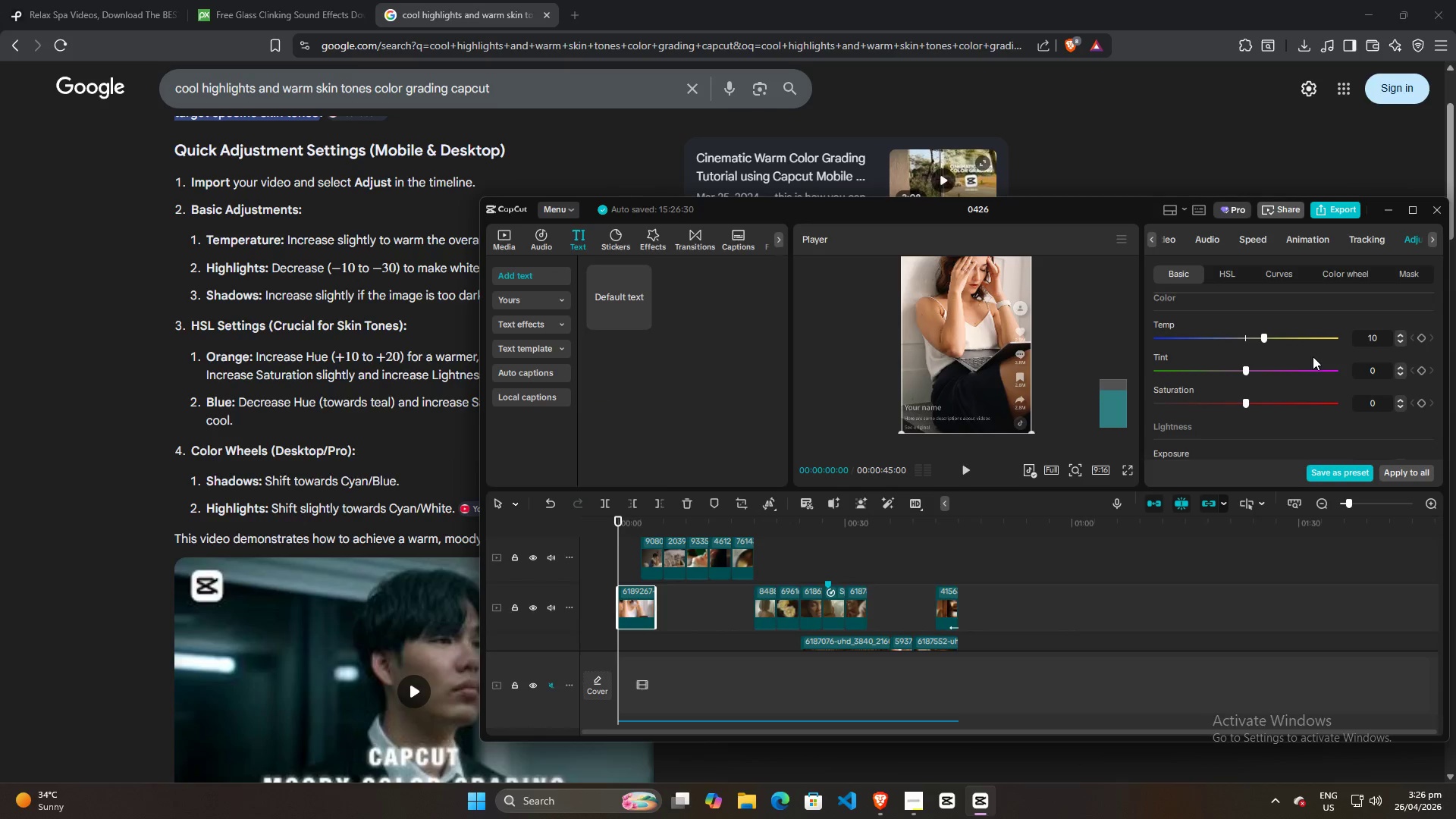 
key(Alt+Tab)
 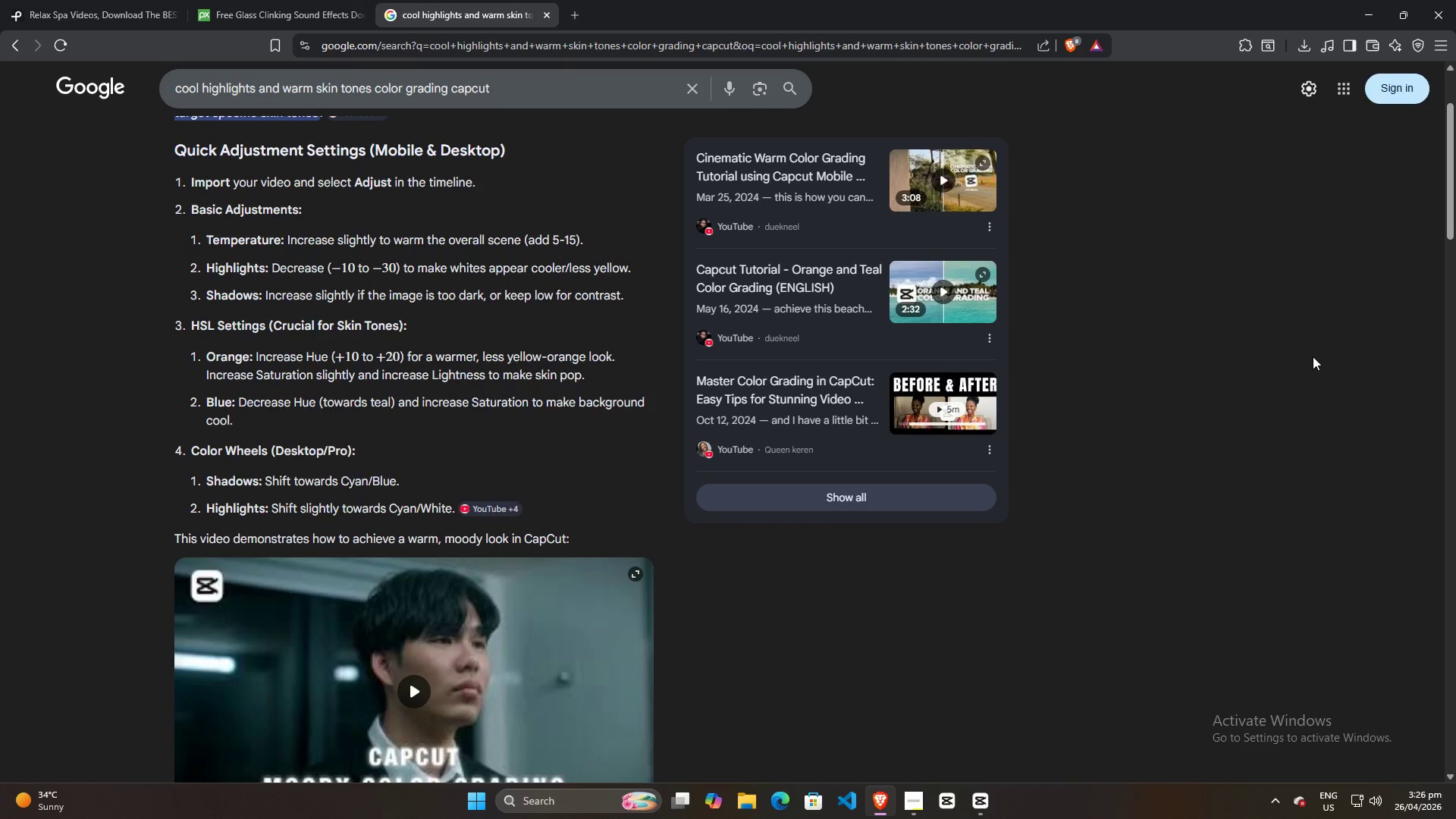 
key(Alt+AltLeft)
 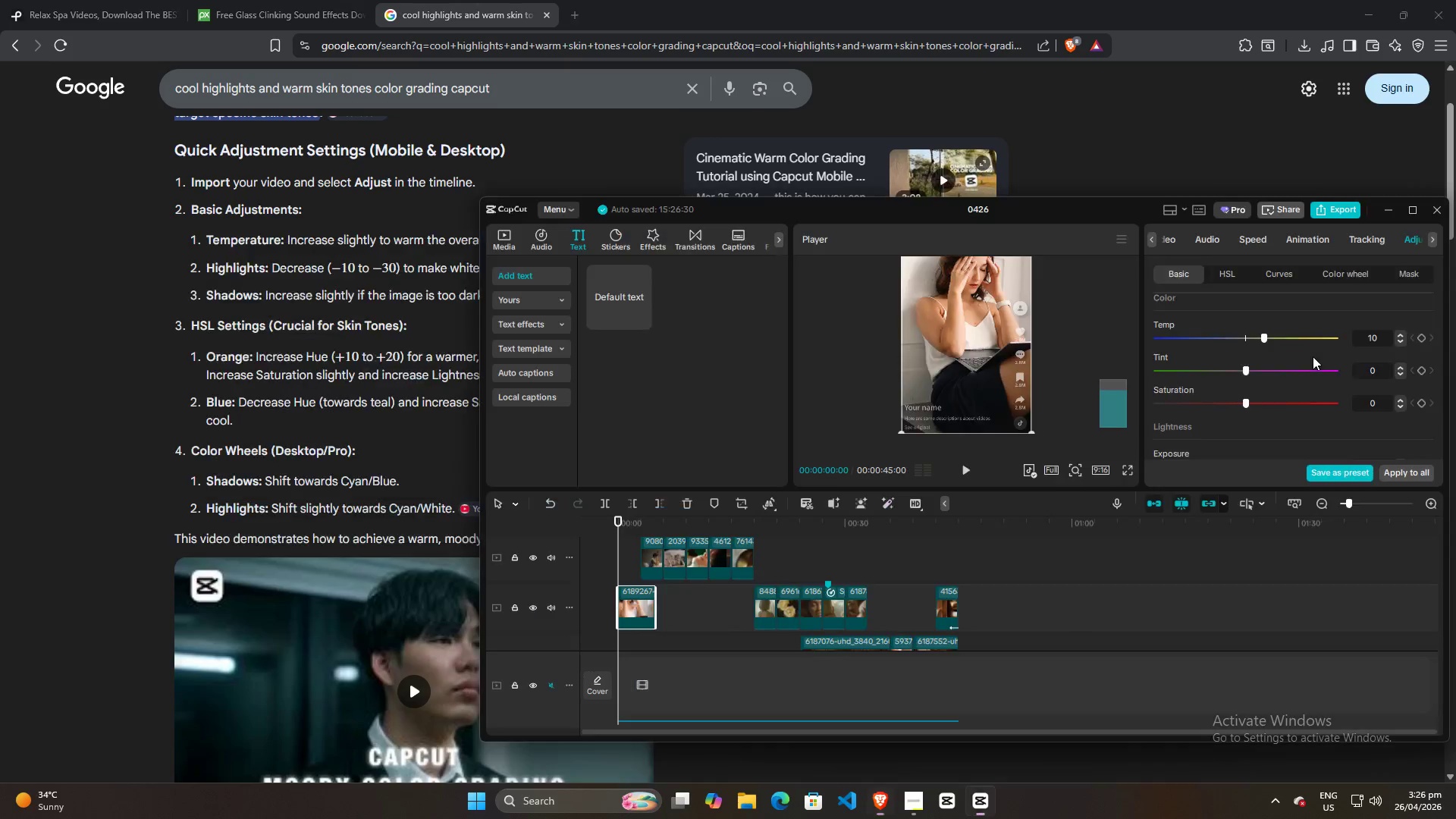 
key(Alt+Tab)
 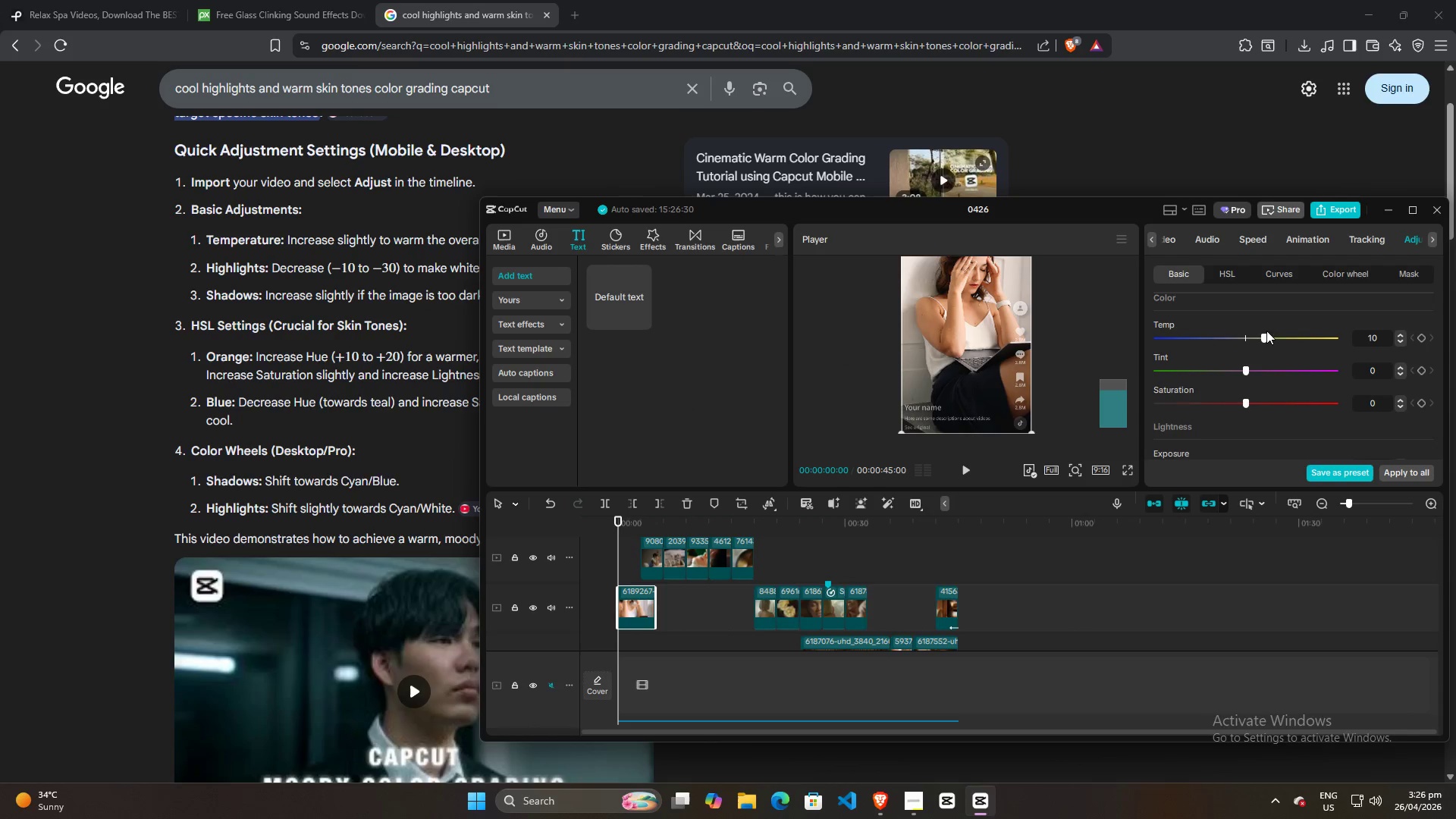 
left_click_drag(start_coordinate=[1263, 334], to_coordinate=[1261, 341])
 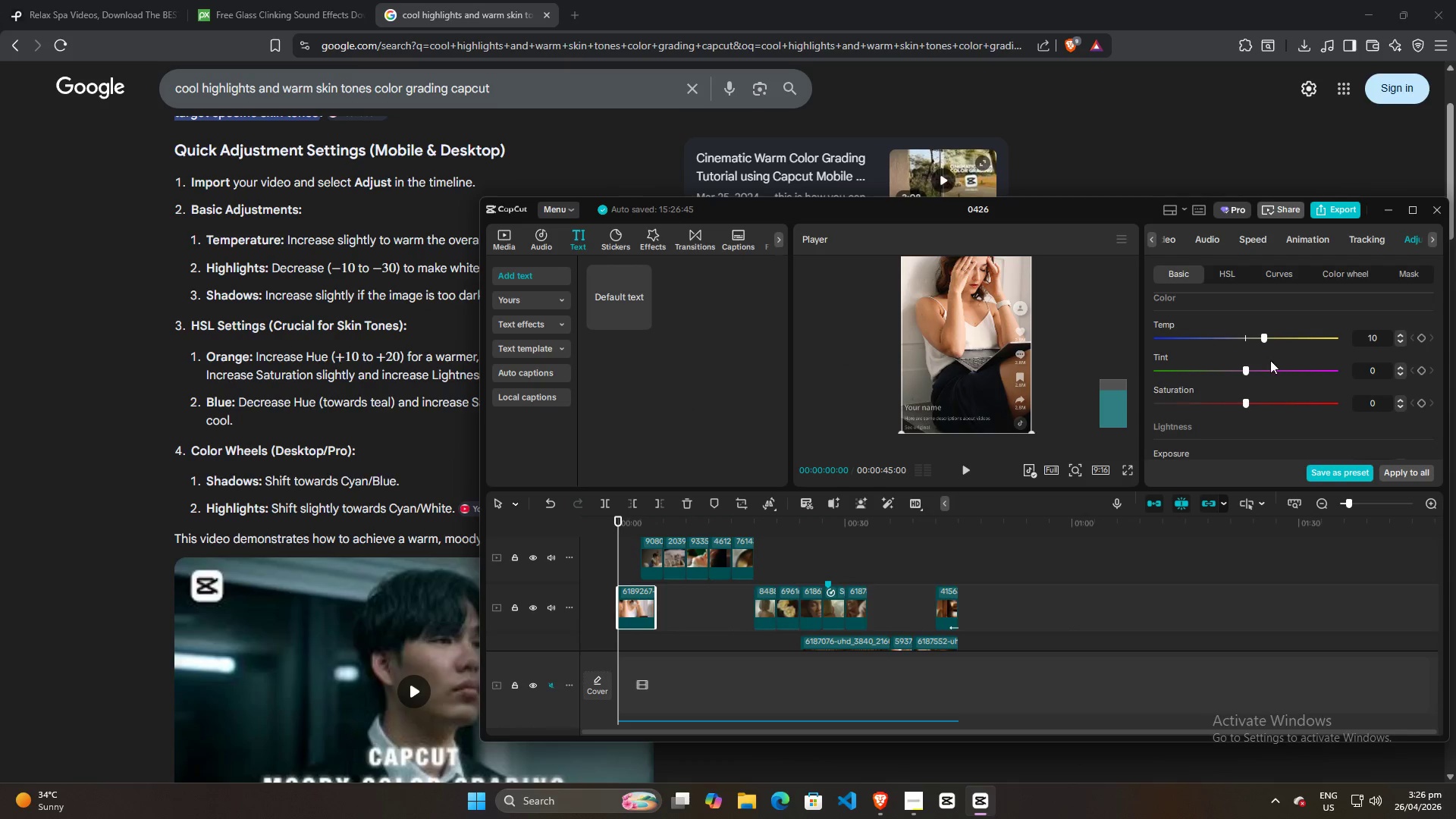 
left_click([1270, 360])
 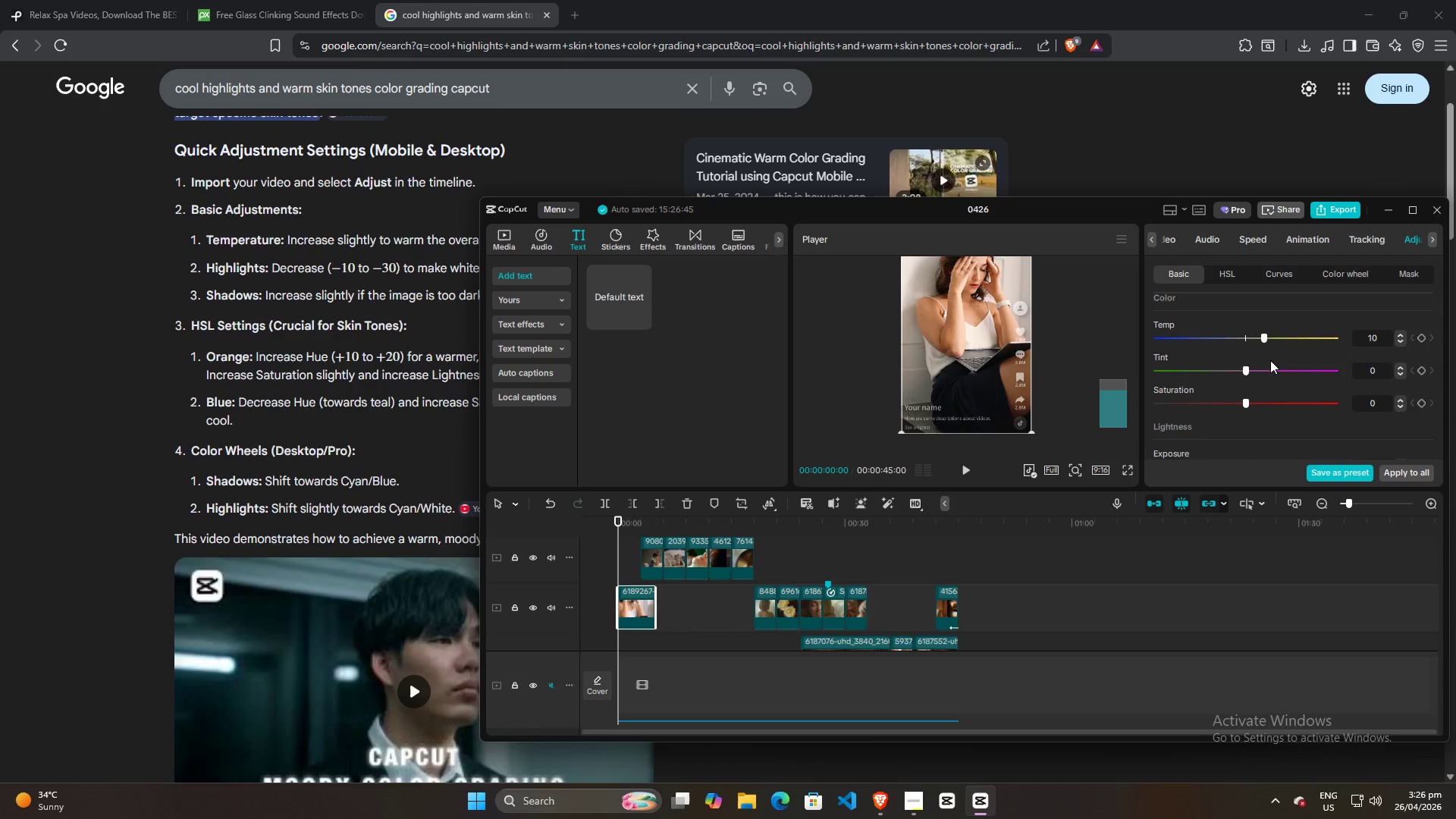 
scroll: coordinate [1271, 369], scroll_direction: down, amount: 3.0
 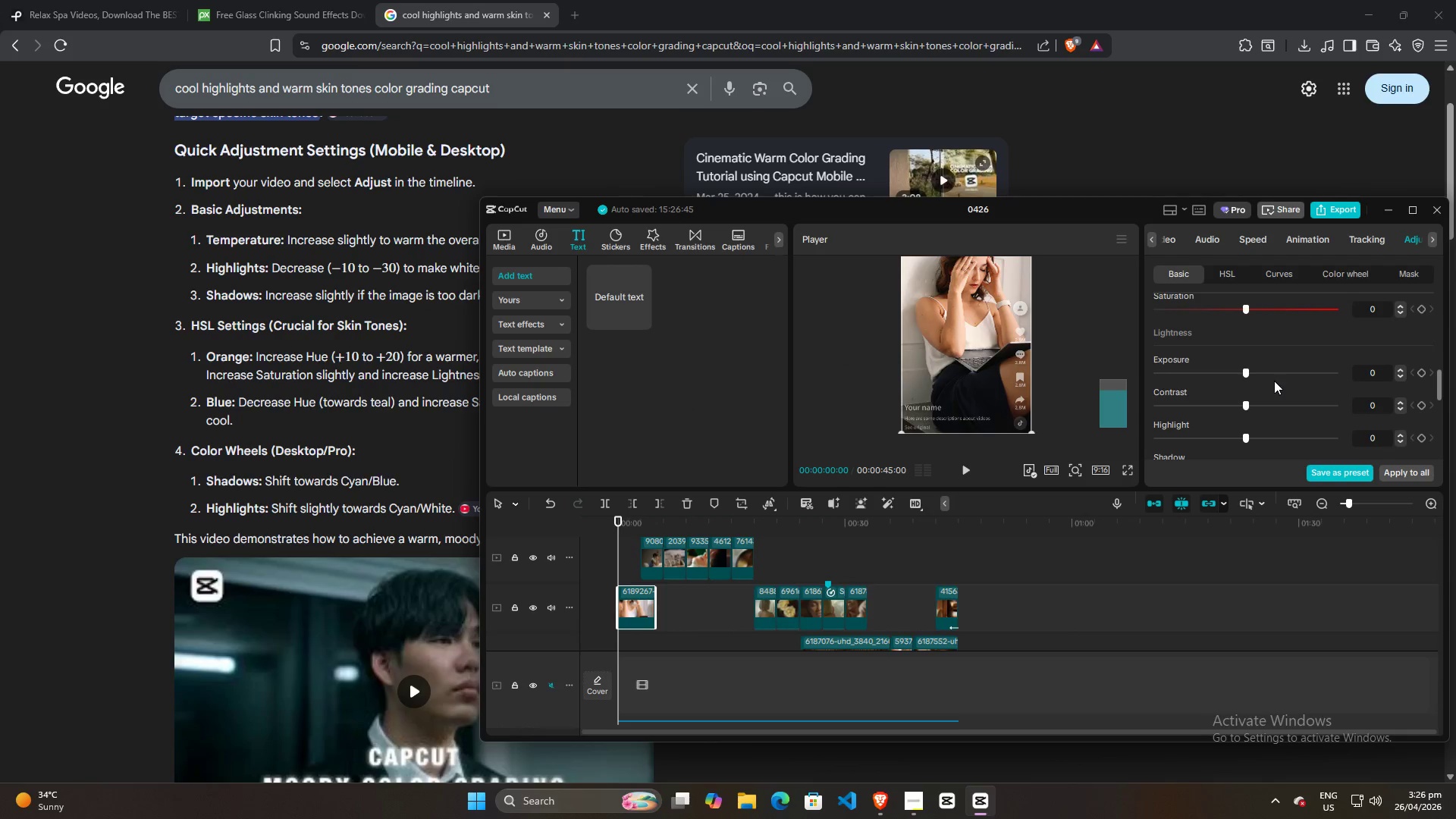 
key(Alt+AltLeft)
 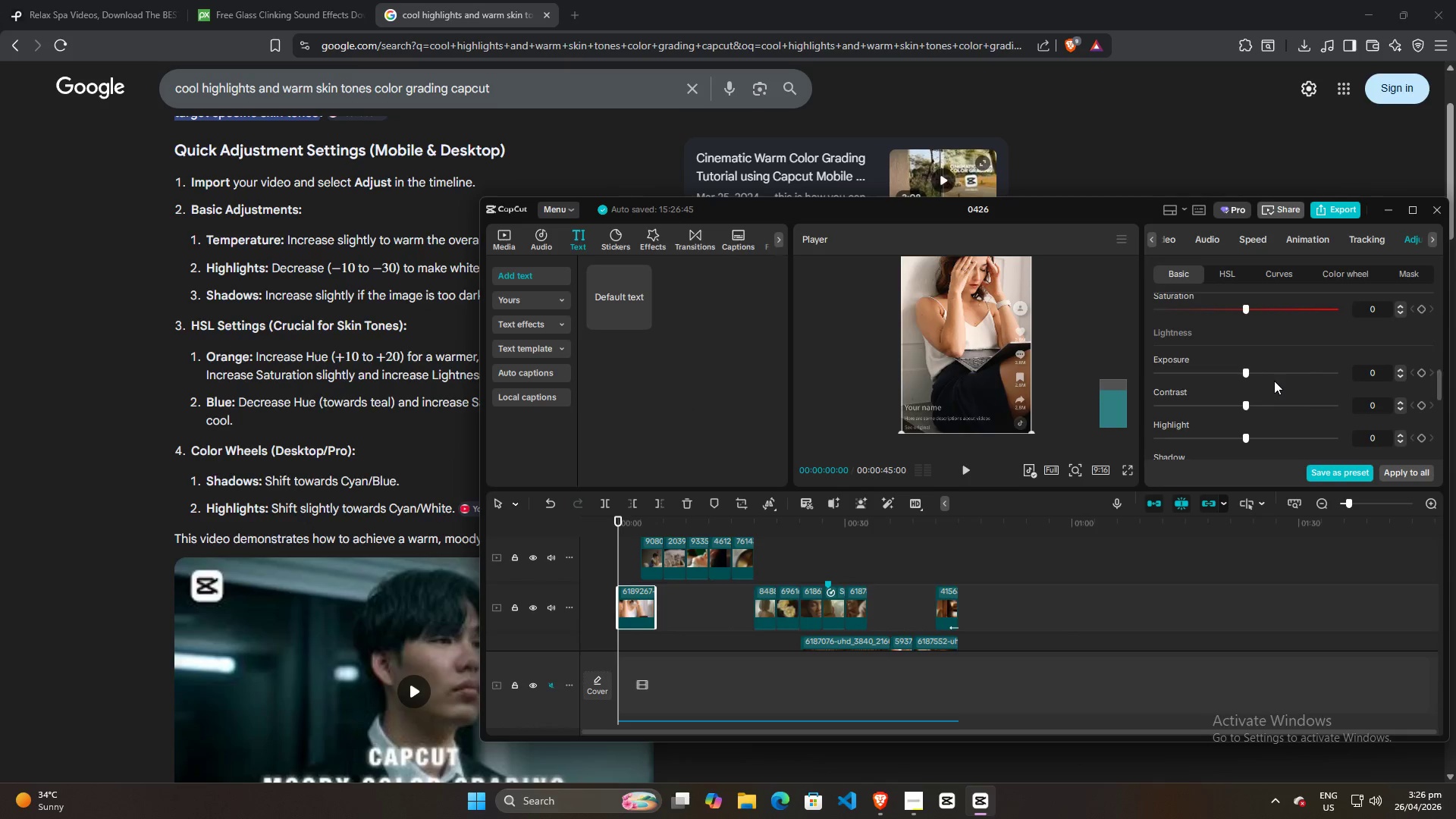 
key(Alt+Tab)
 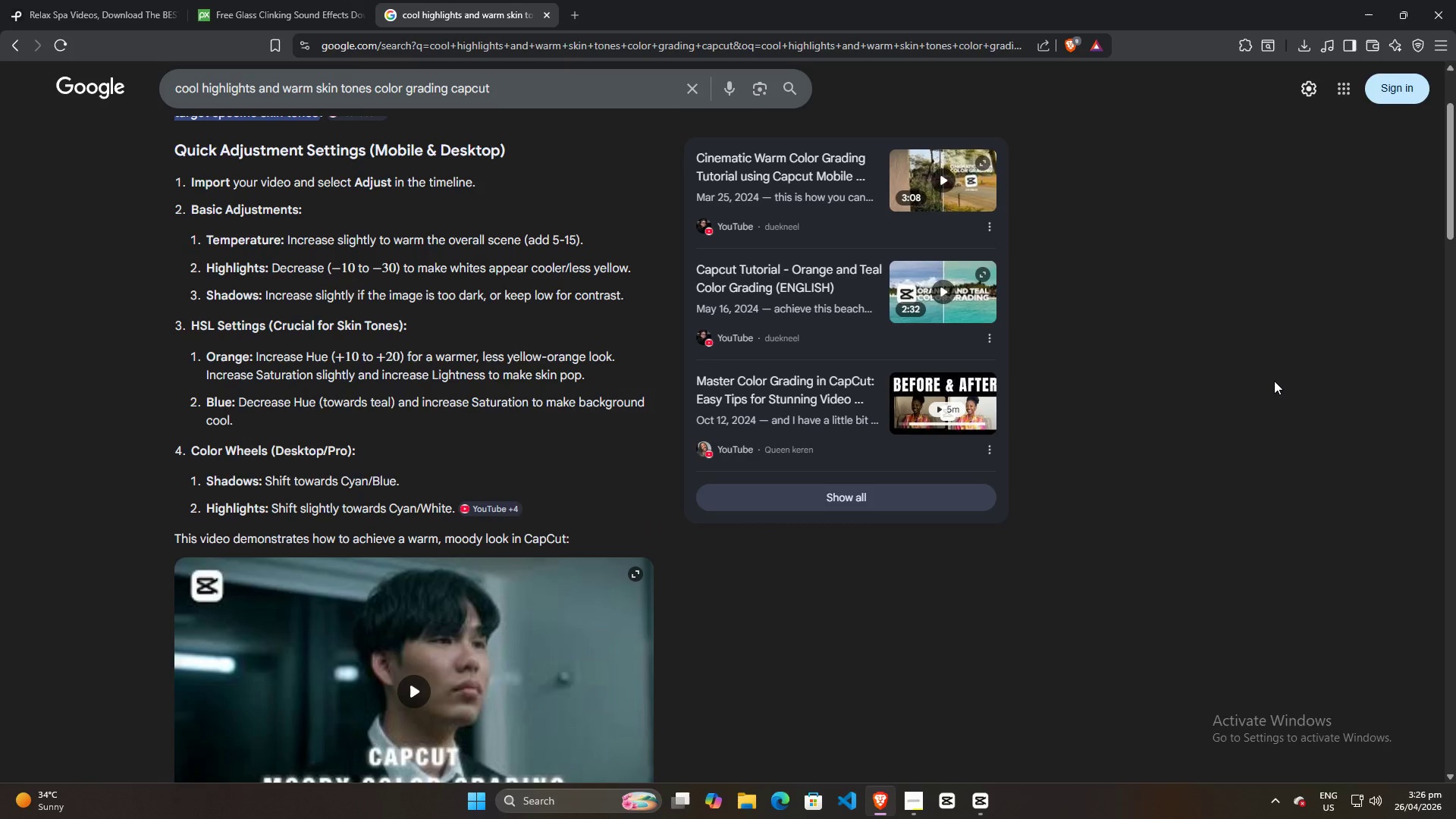 
key(Alt+AltLeft)
 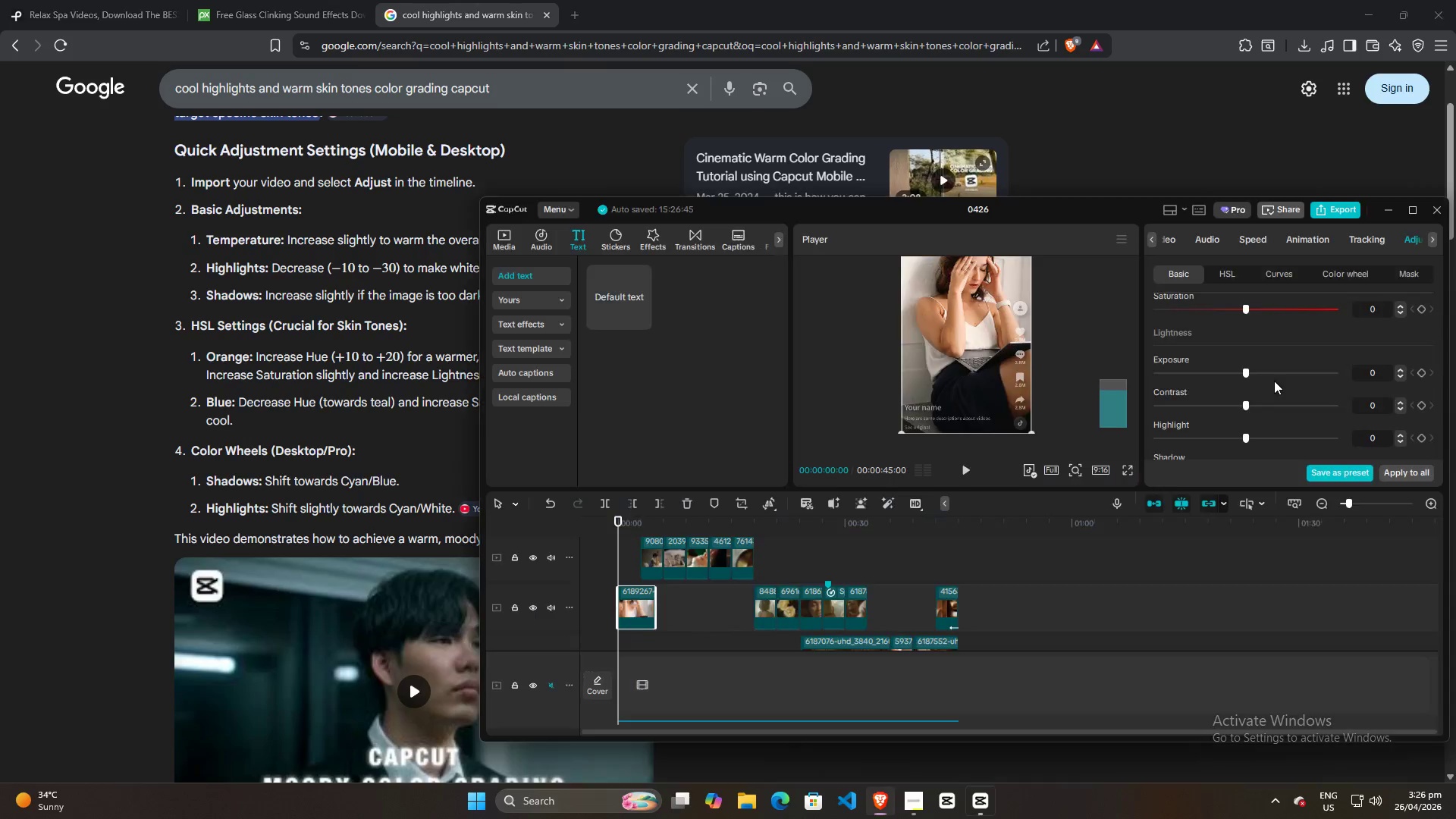 
key(Alt+Tab)
 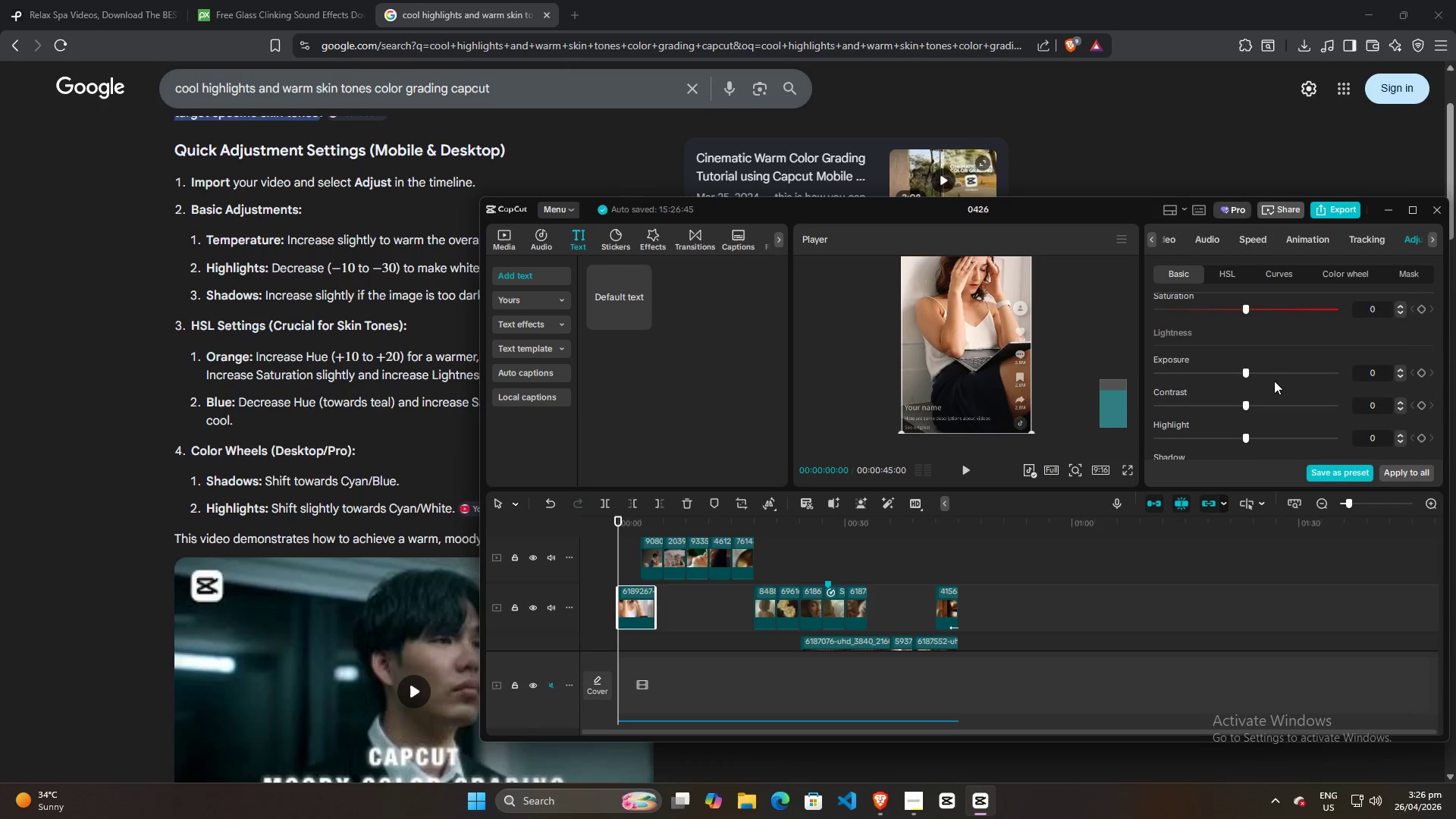 
scroll: coordinate [1274, 381], scroll_direction: down, amount: 4.0
 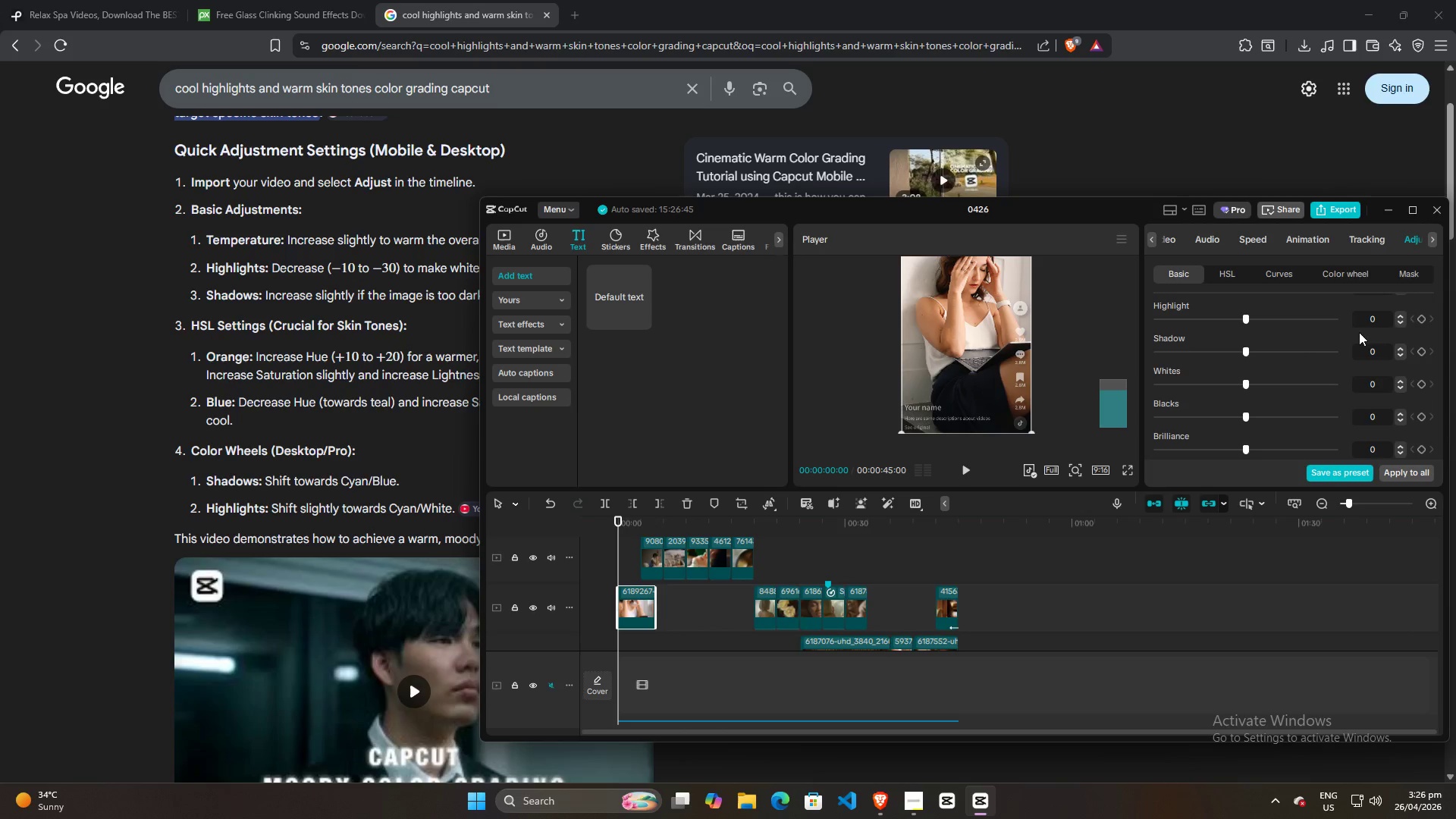 
left_click([1363, 320])
 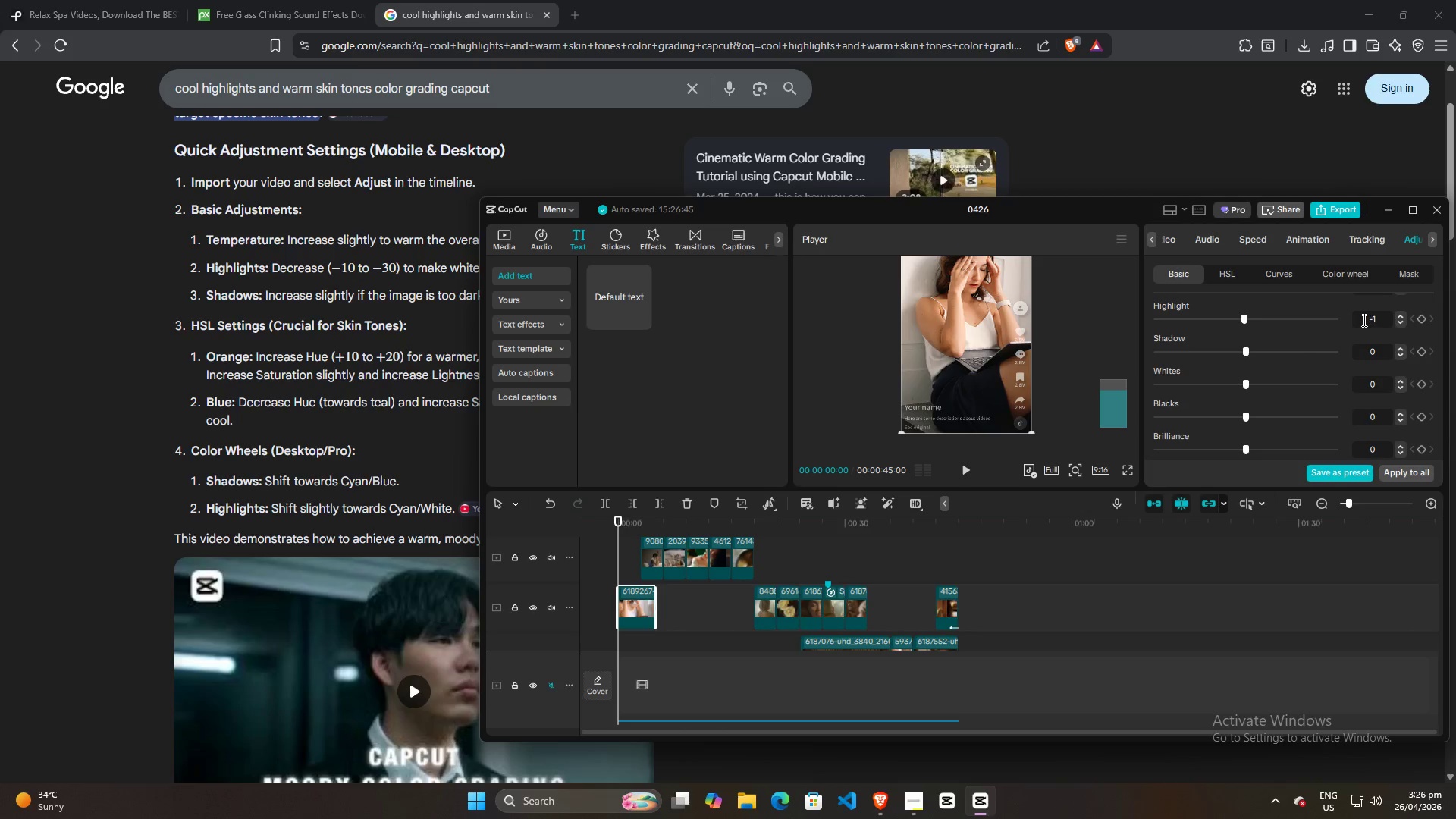 
key(Alt+AltLeft)
 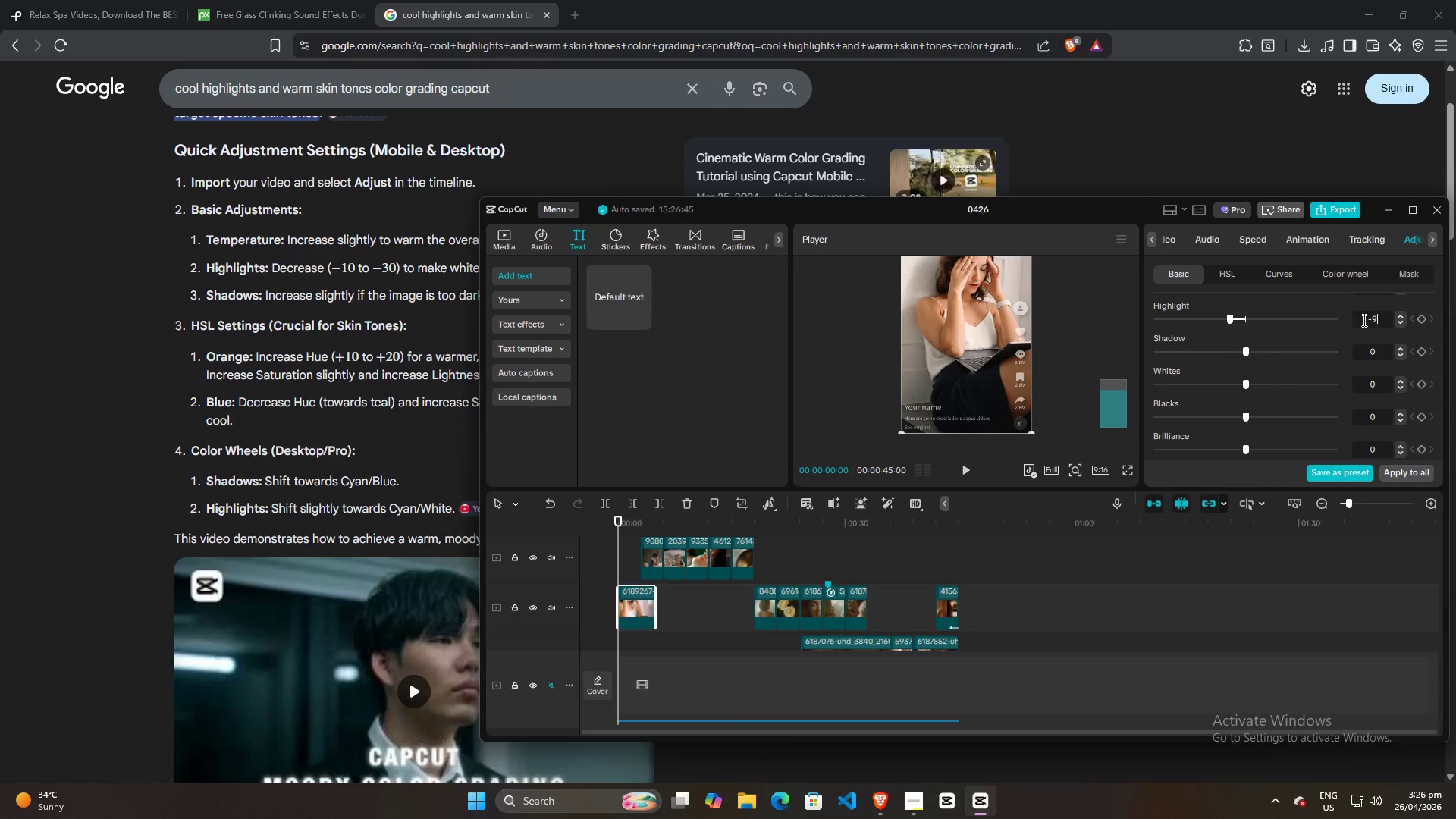 
key(Alt+Tab)
 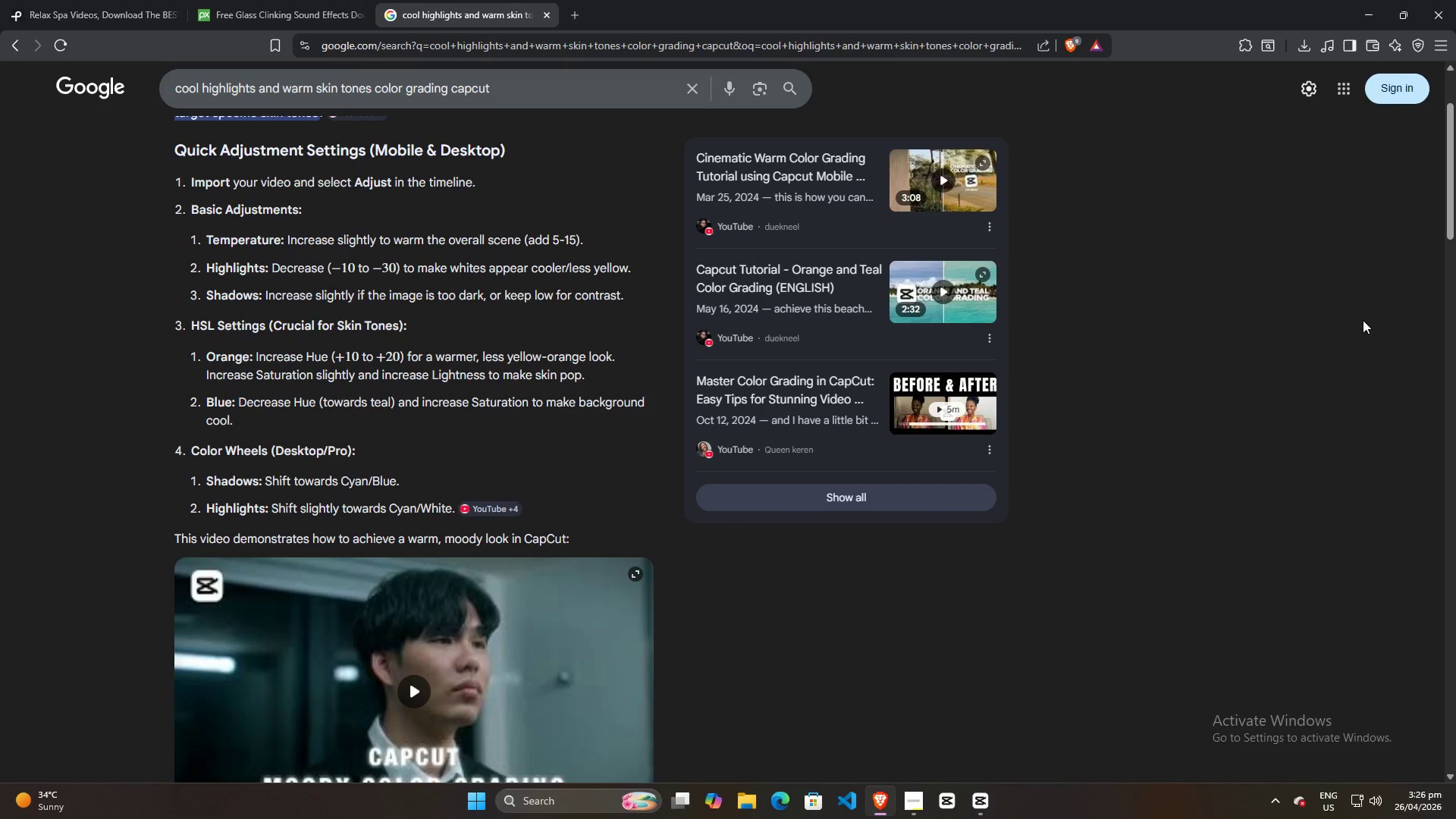 
scroll: coordinate [1363, 320], scroll_direction: down, amount: 9.0
 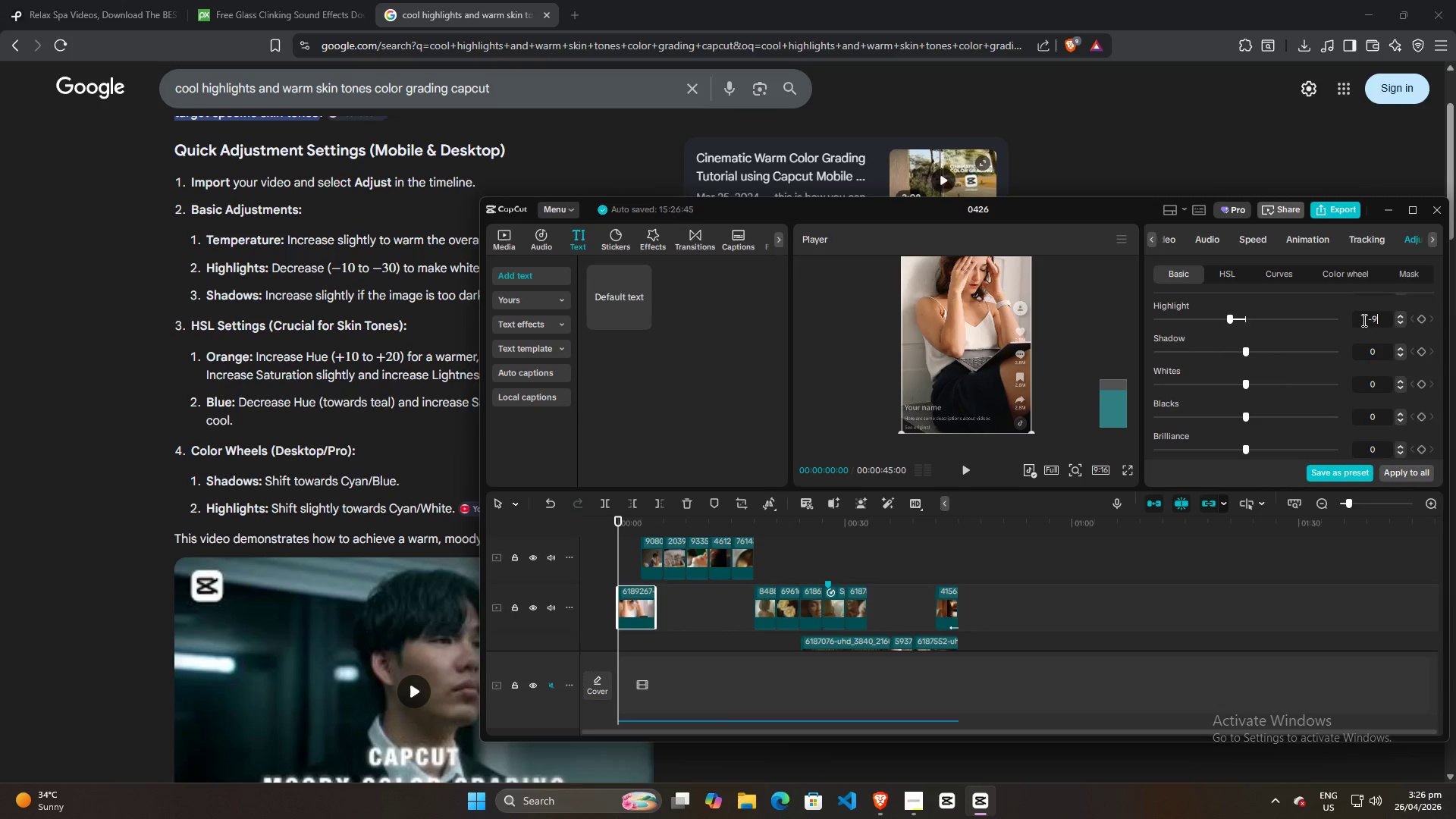 
key(Alt+Tab)
 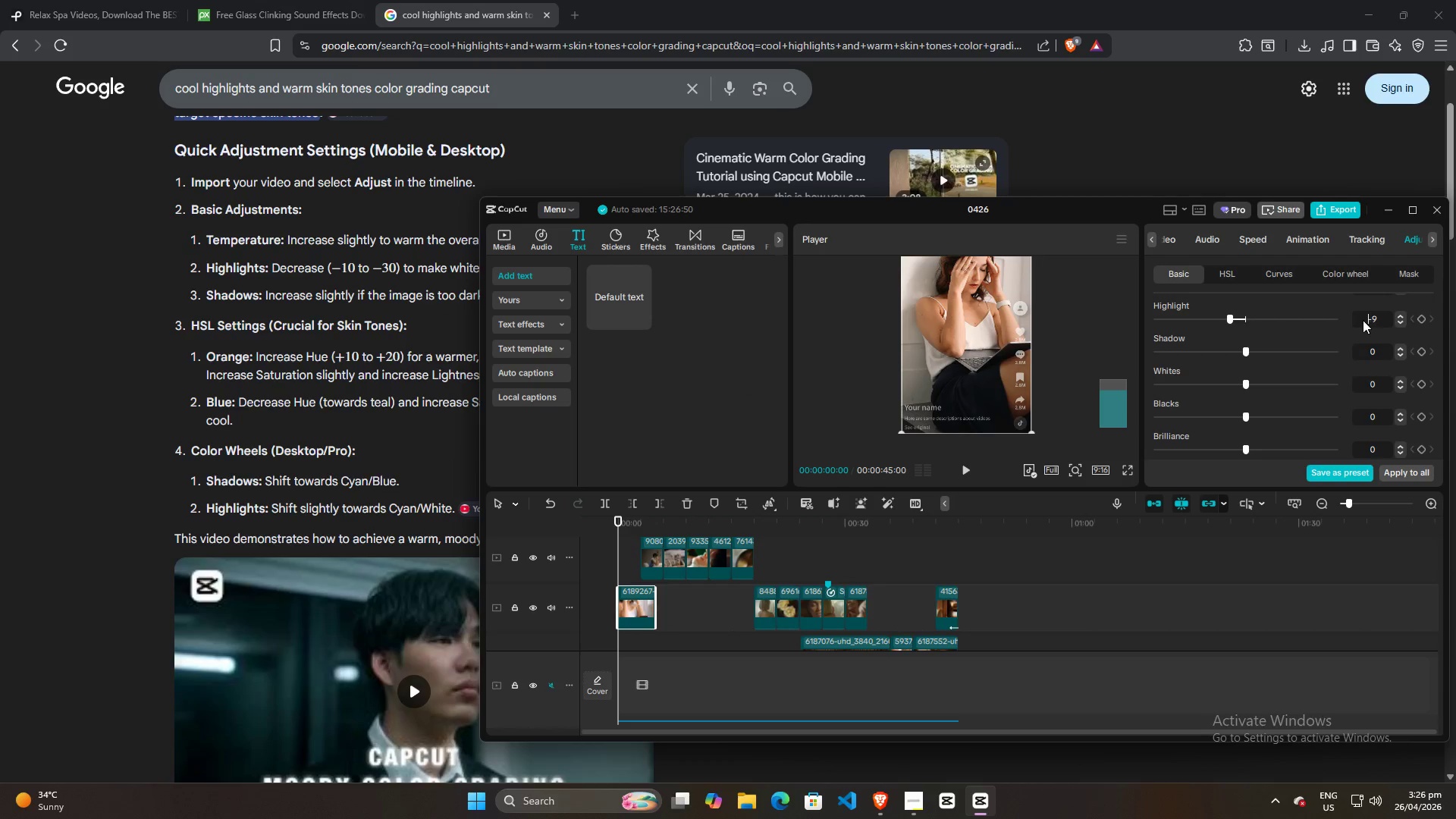 
double_click([1363, 319])
 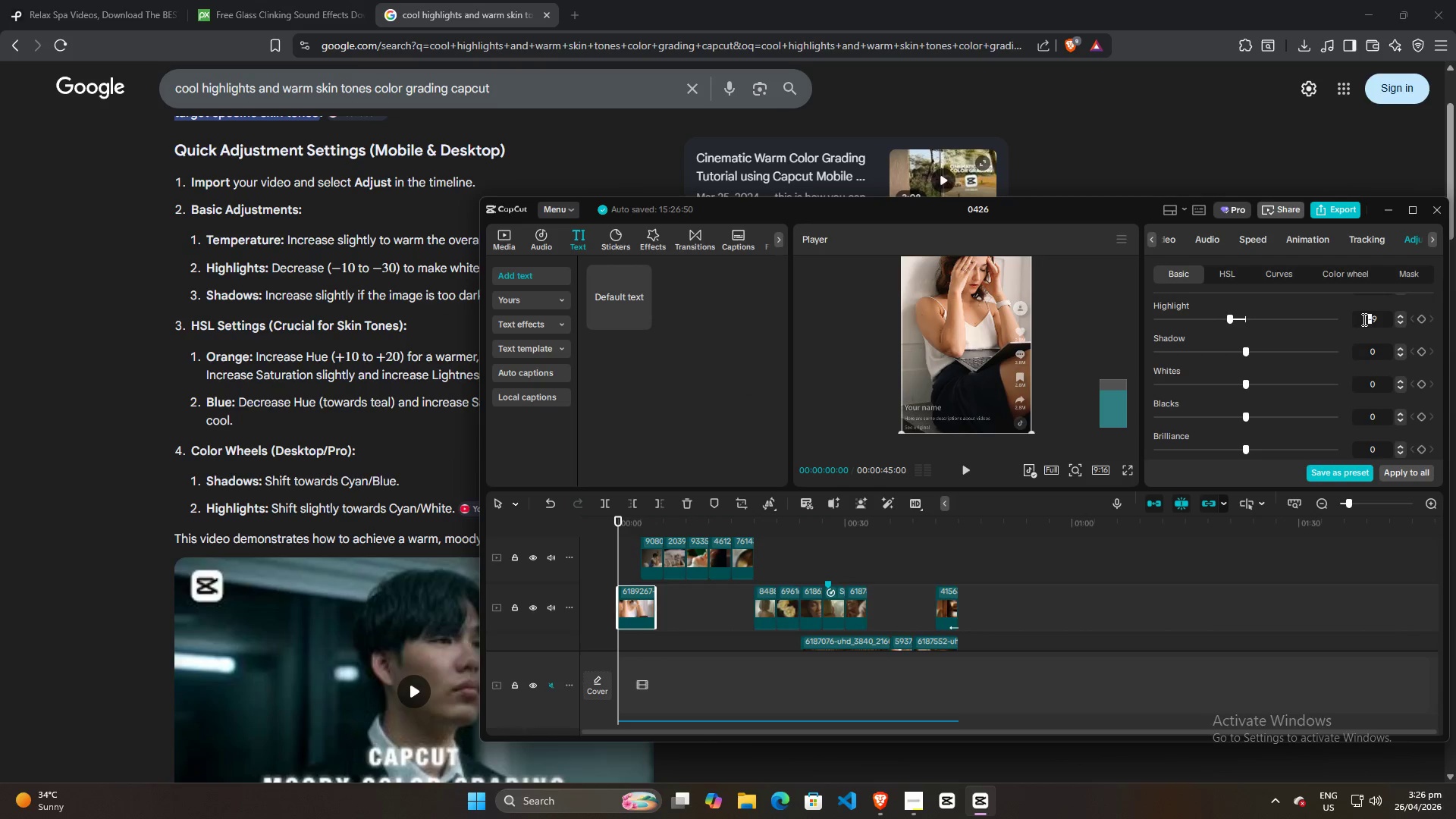 
scroll: coordinate [1363, 318], scroll_direction: down, amount: 13.0
 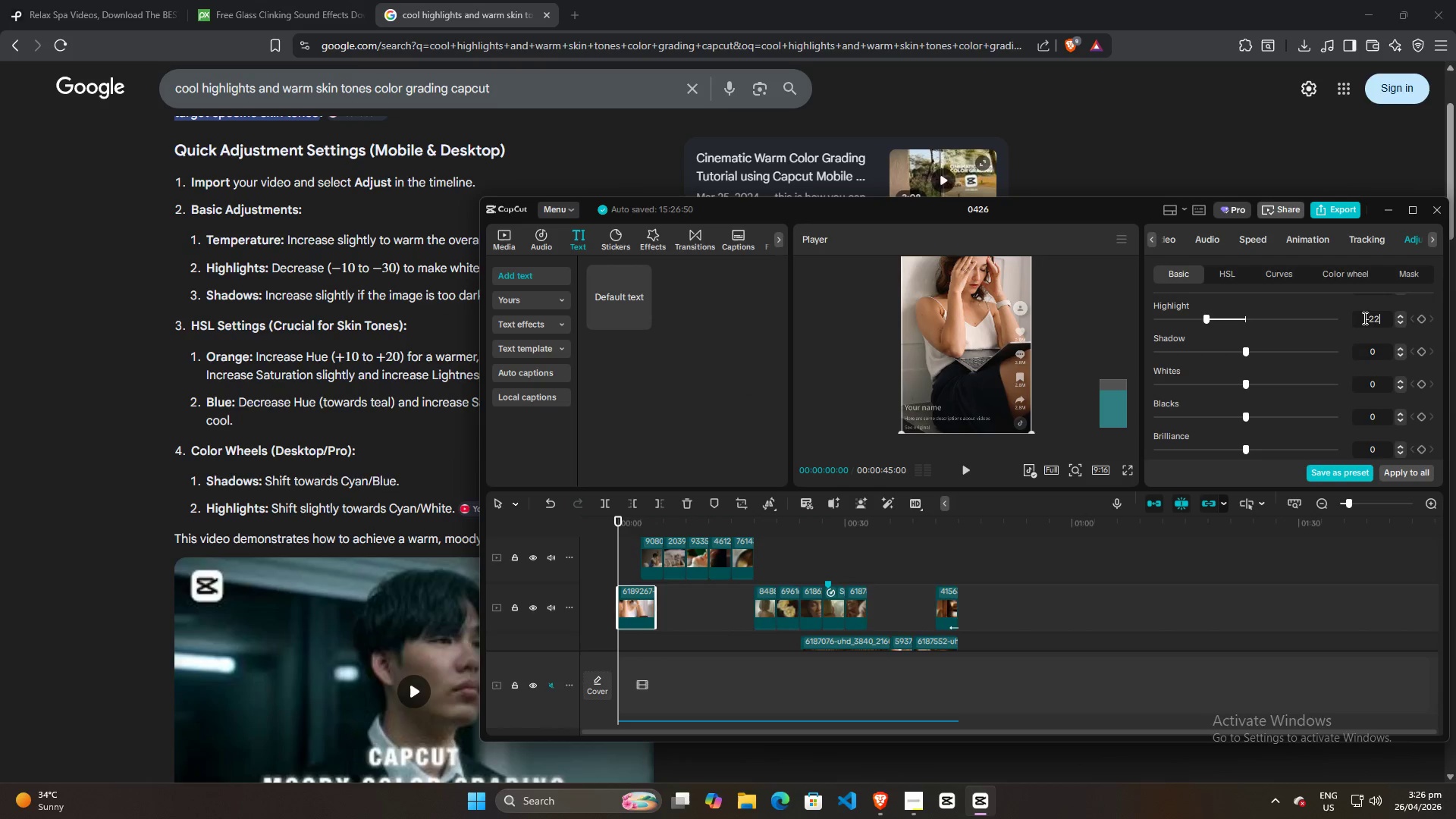 
scroll: coordinate [1363, 318], scroll_direction: up, amount: 2.0
 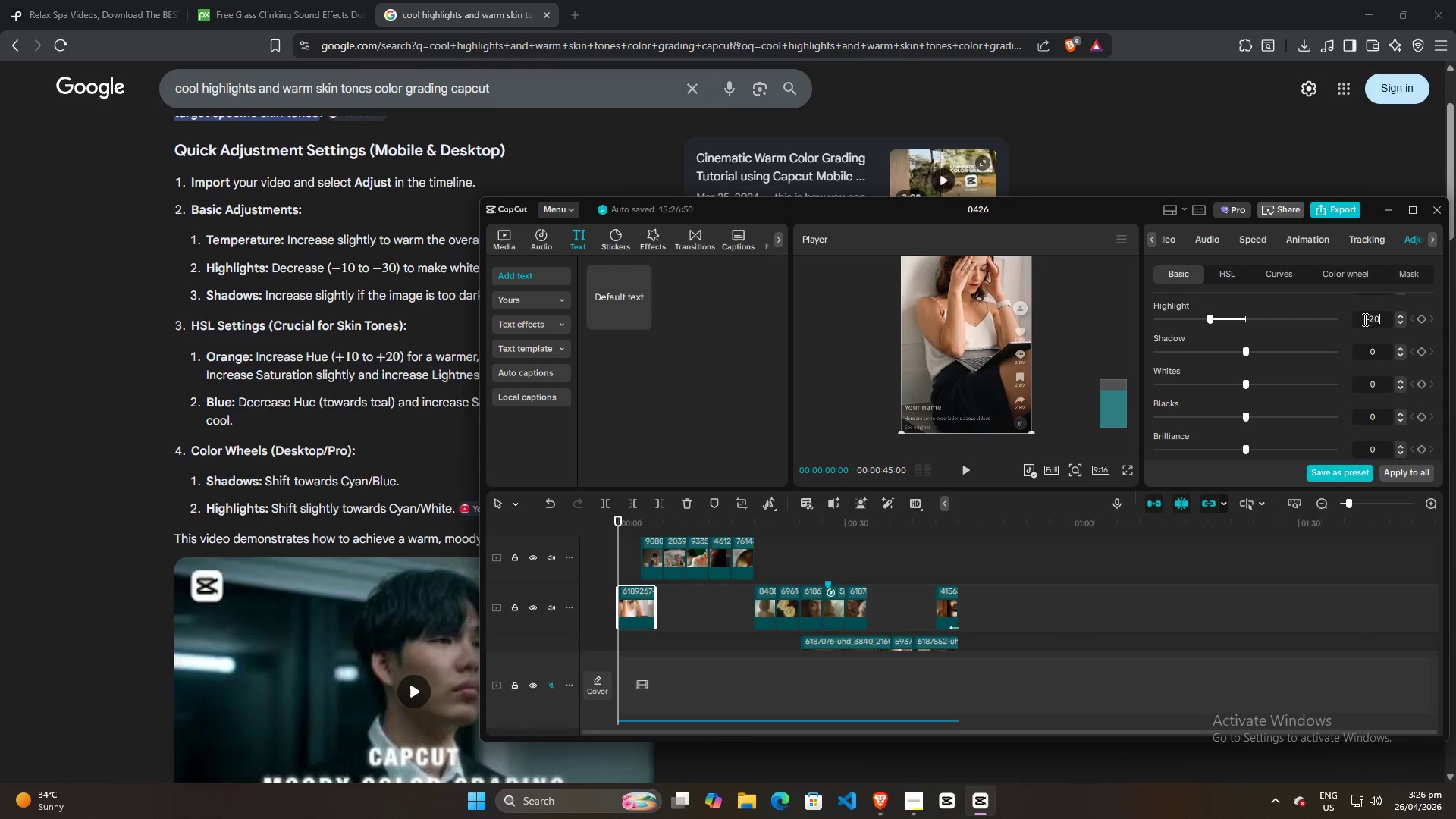 
key(Alt+AltLeft)
 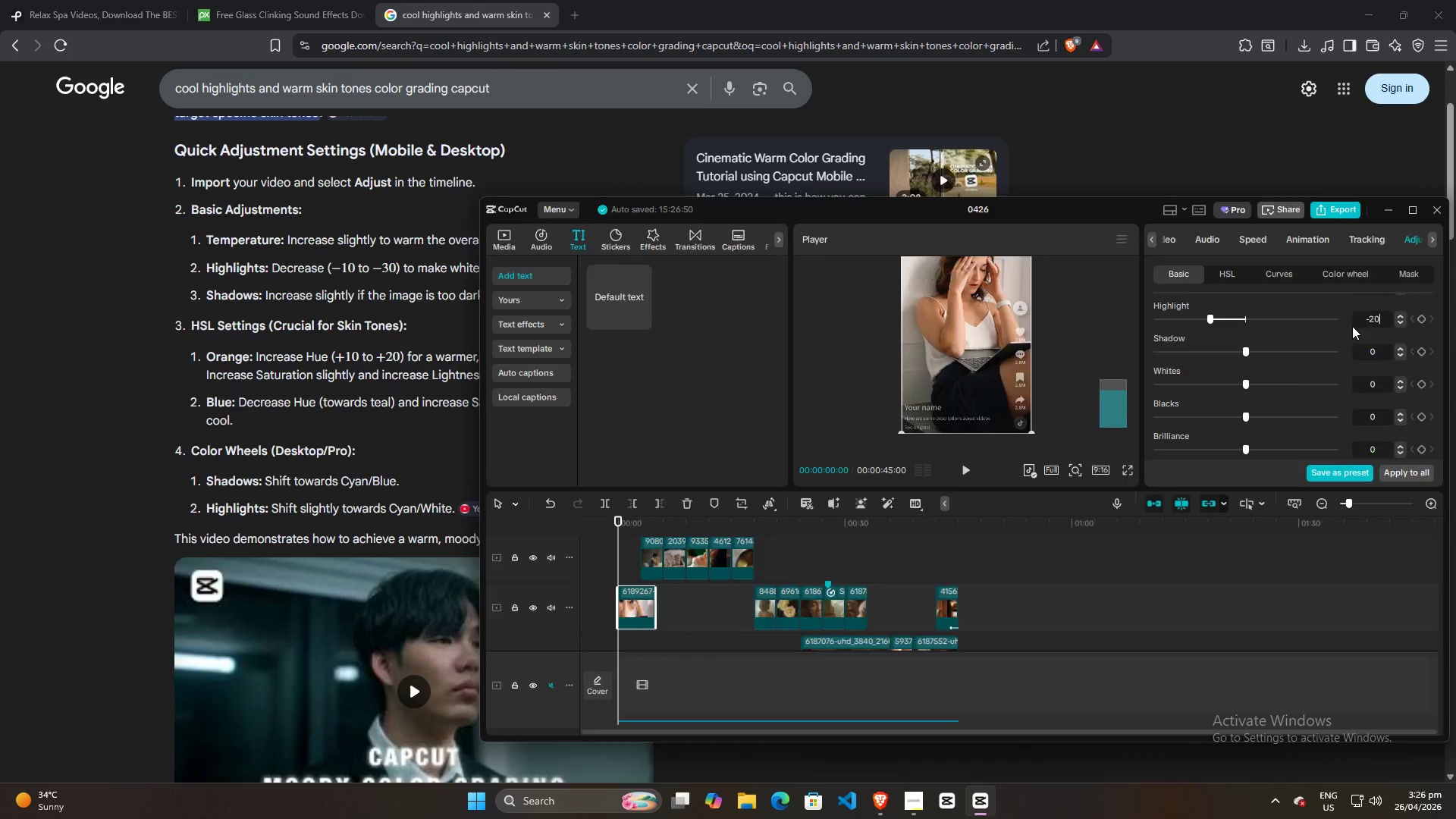 
key(Alt+Tab)
 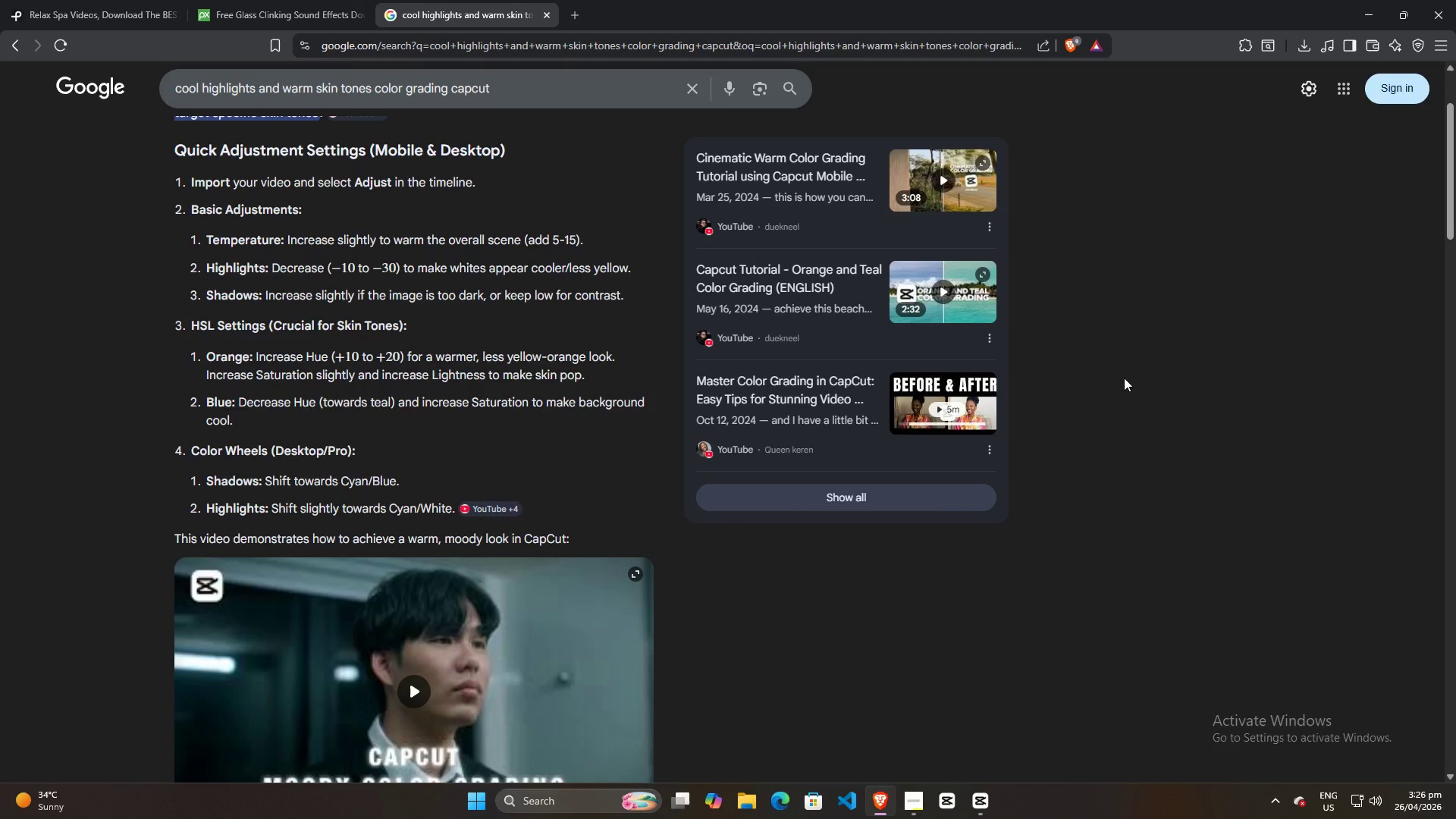 
key(Alt+AltLeft)
 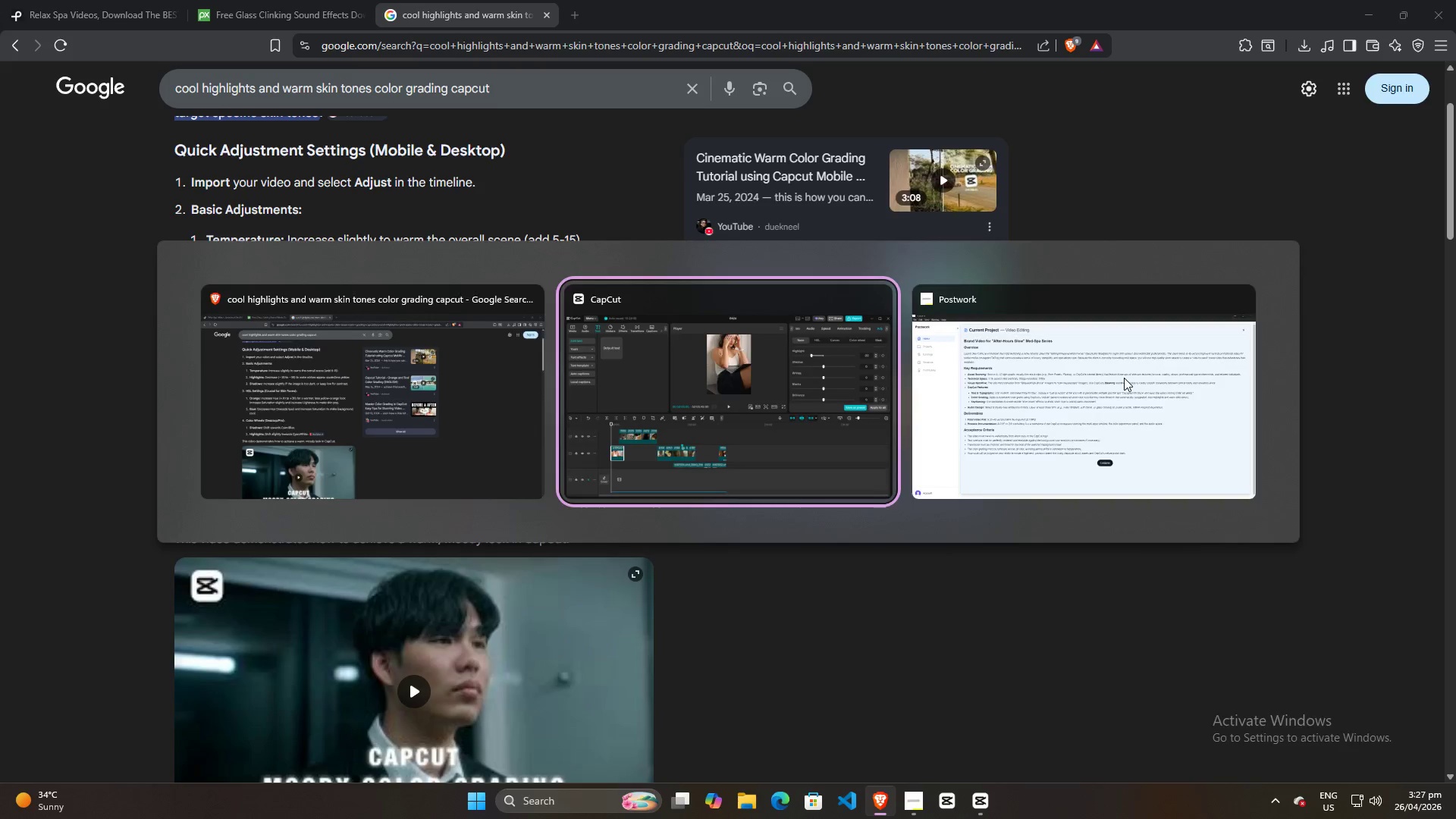 
key(Alt+Tab)
 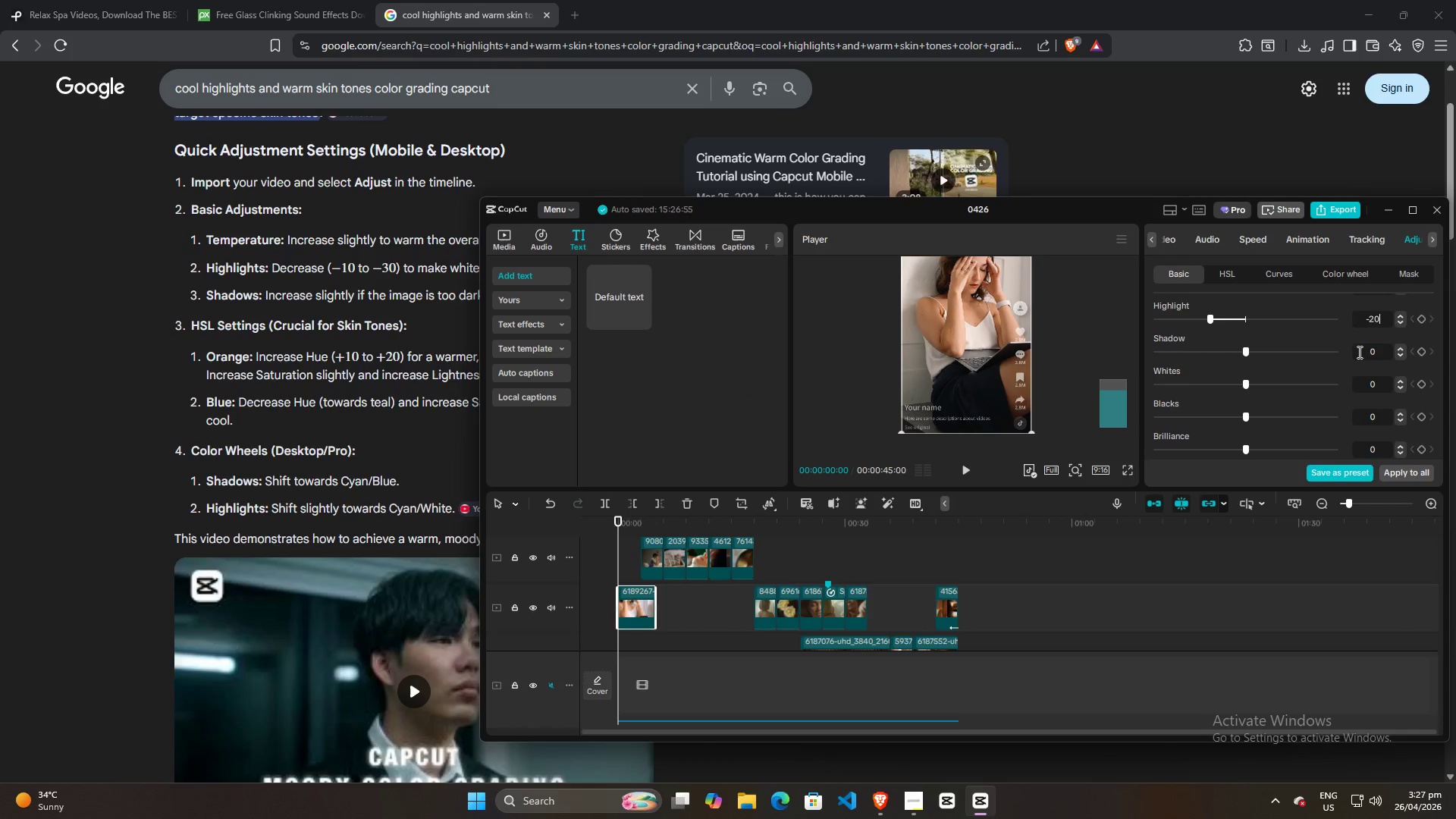 
left_click([1364, 351])
 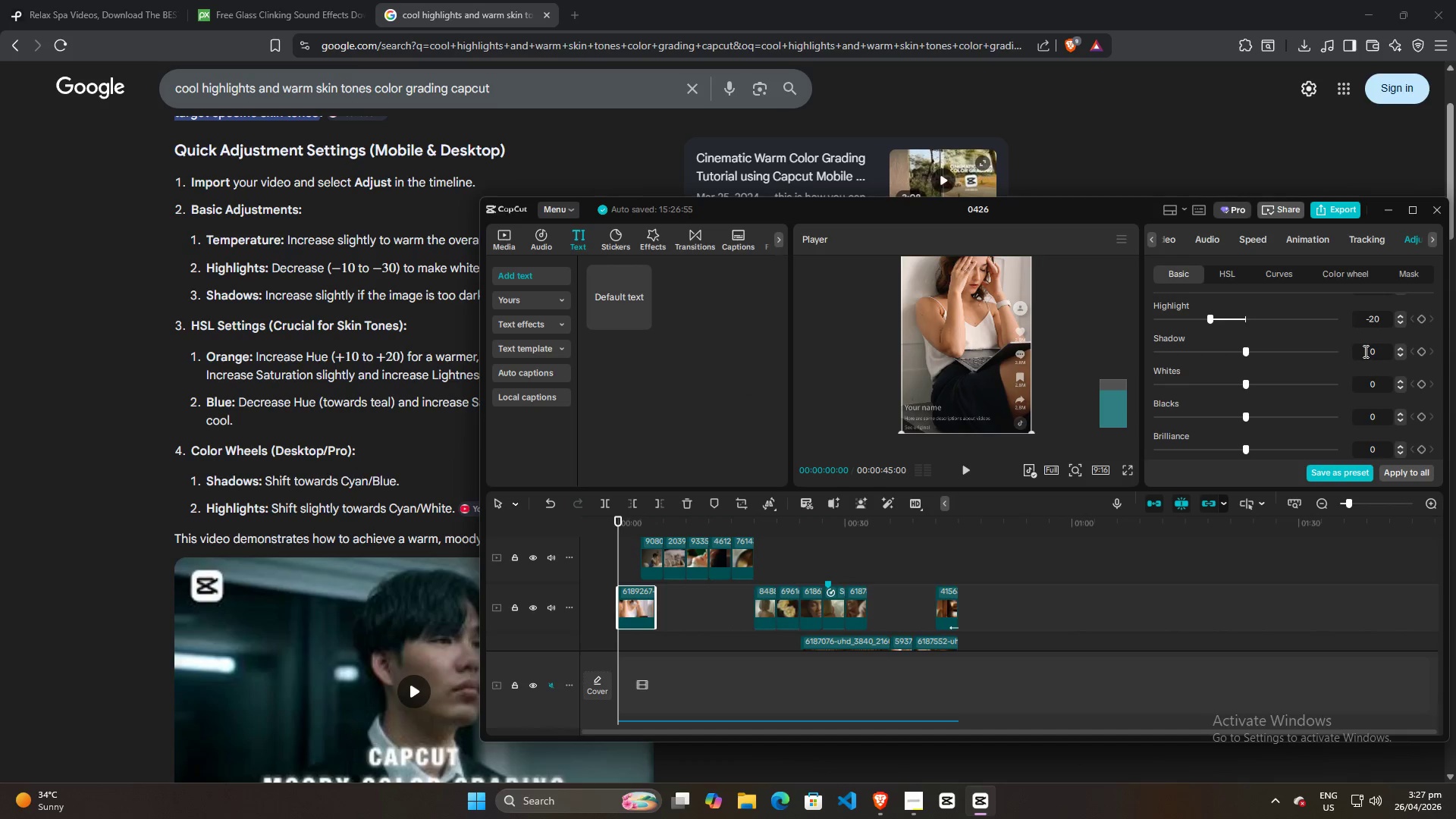 
scroll: coordinate [1365, 350], scroll_direction: down, amount: 10.0
 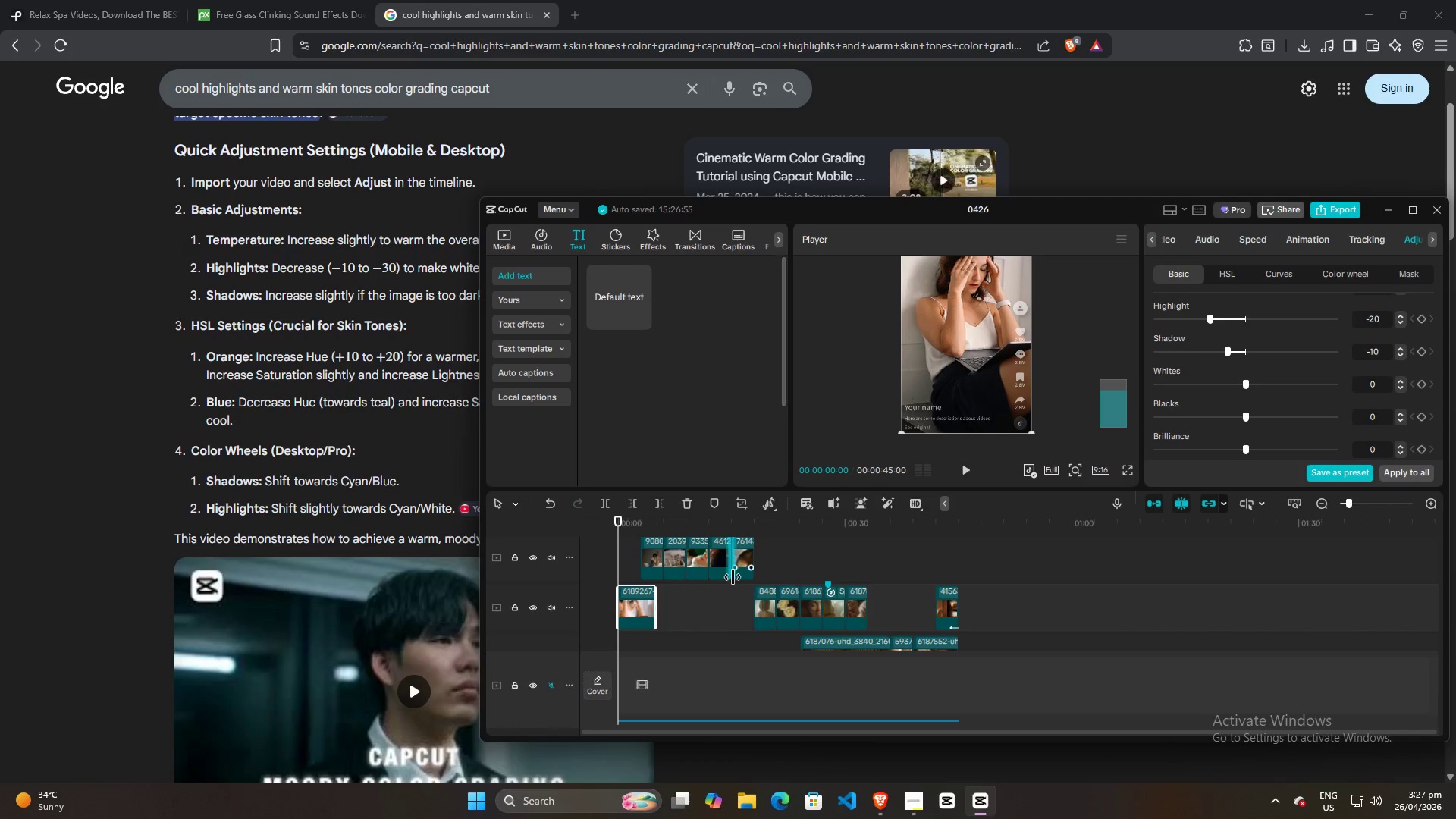 
key(Alt+AltLeft)
 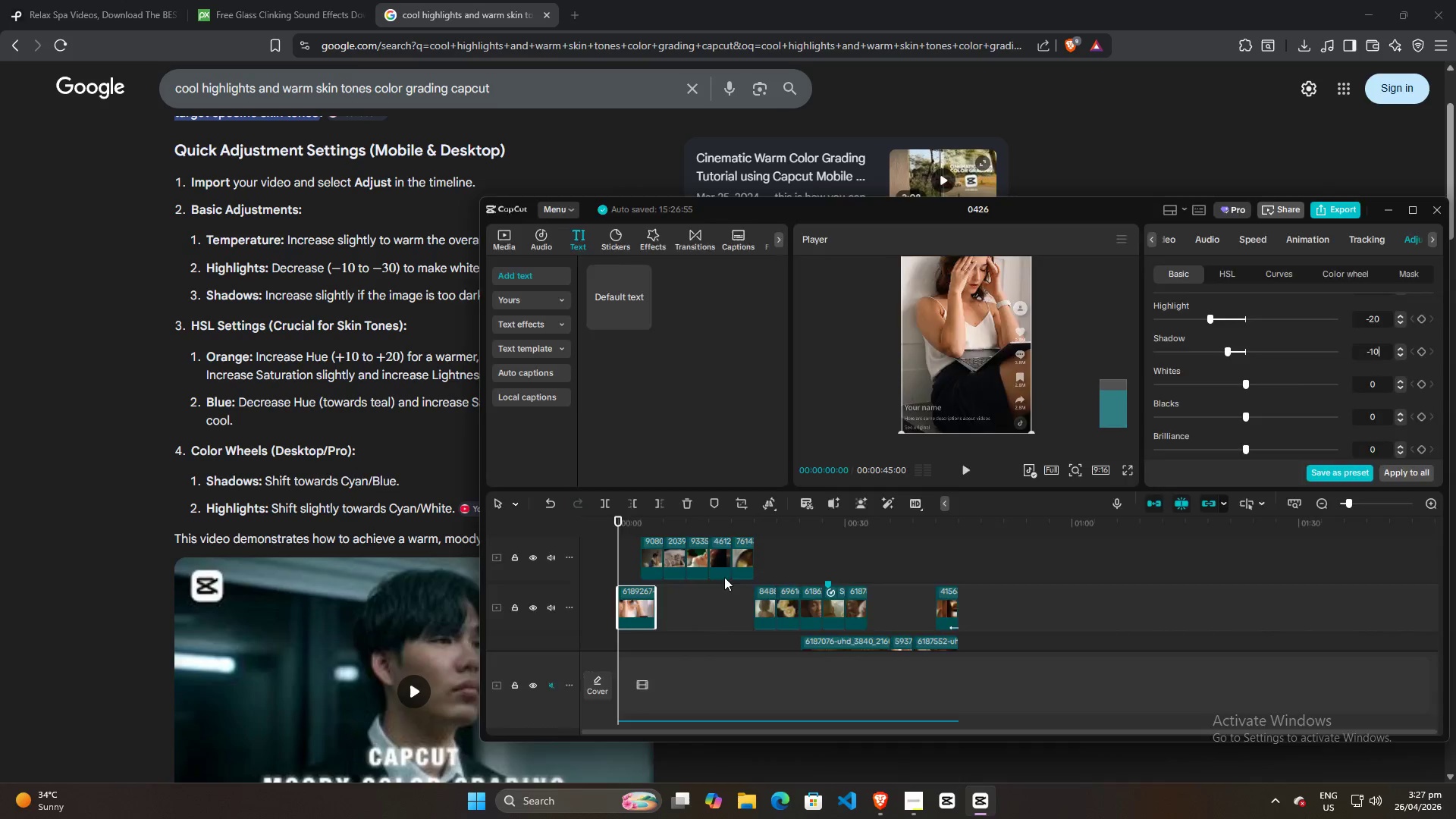 
key(Alt+Tab)
 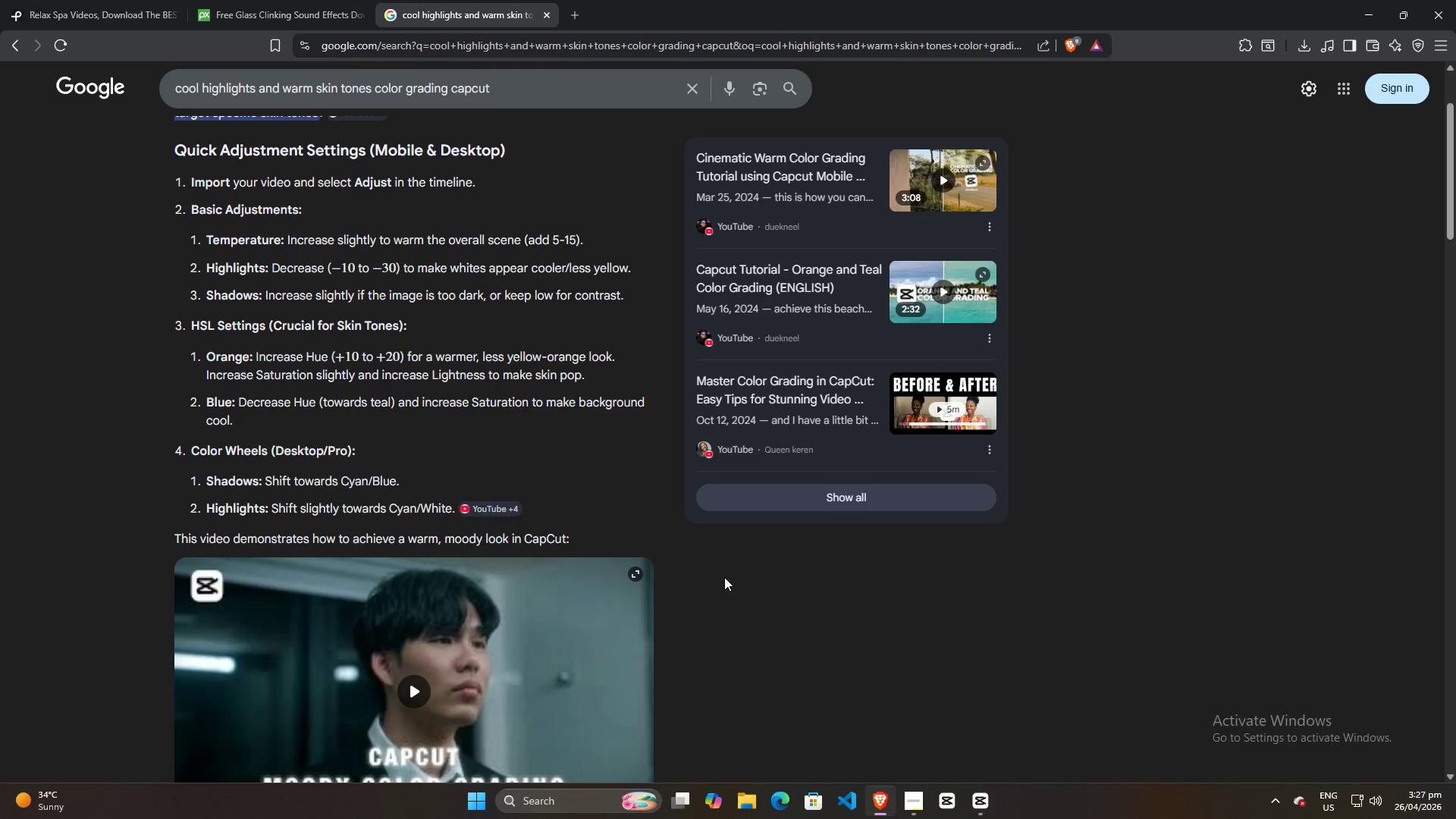 
wait(35.86)
 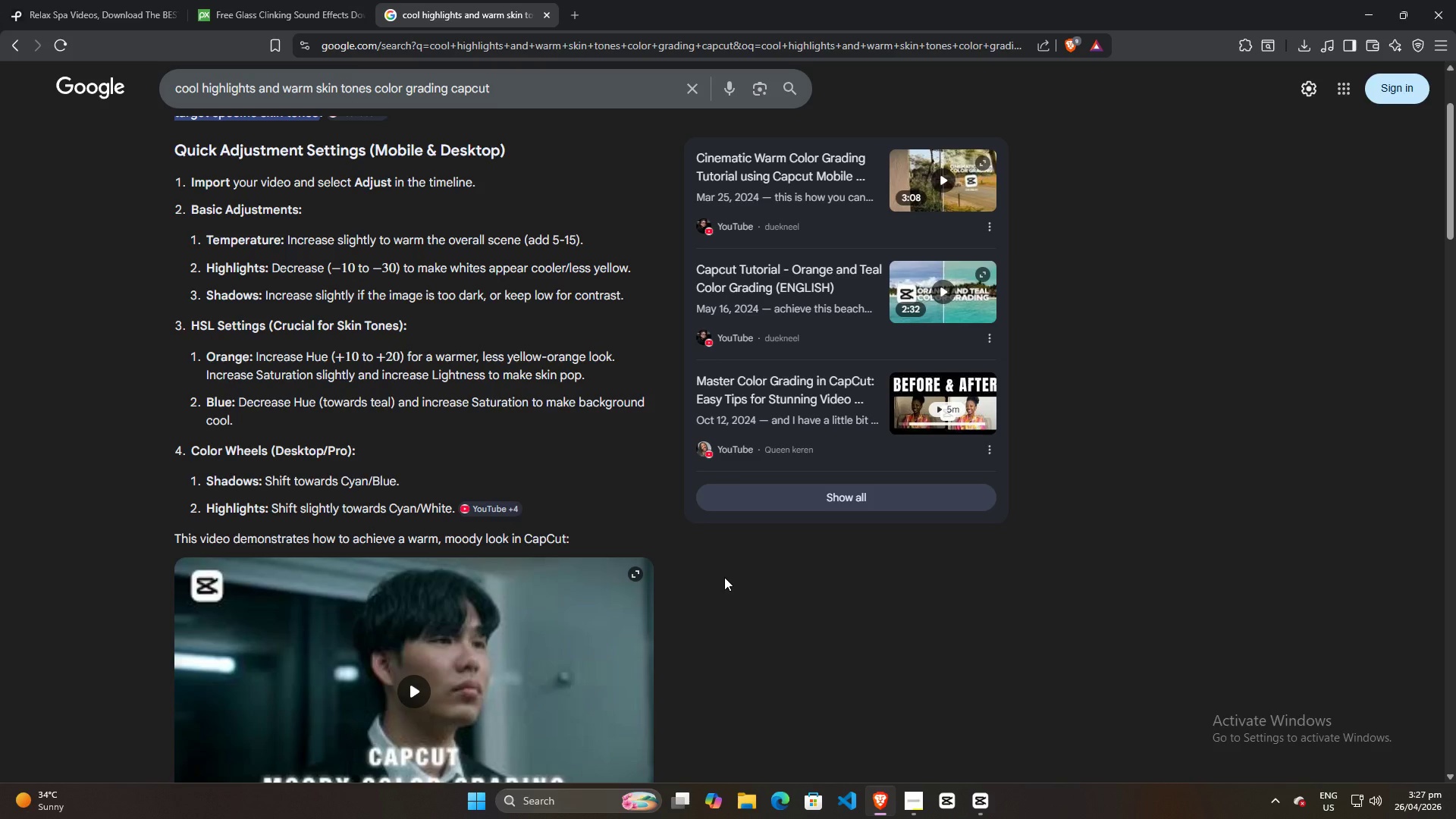 
key(Alt+AltLeft)
 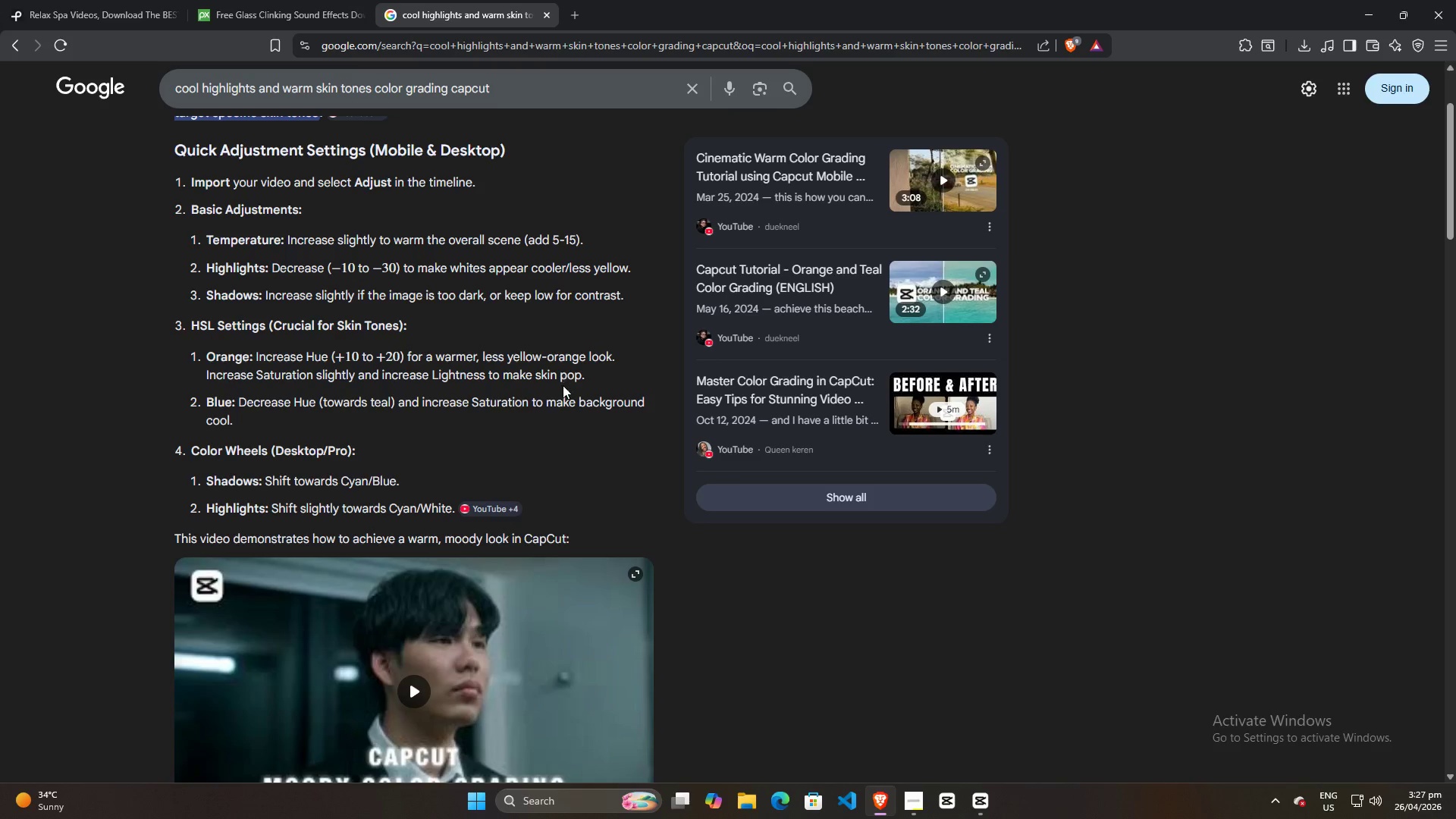 
key(Alt+AltLeft)
 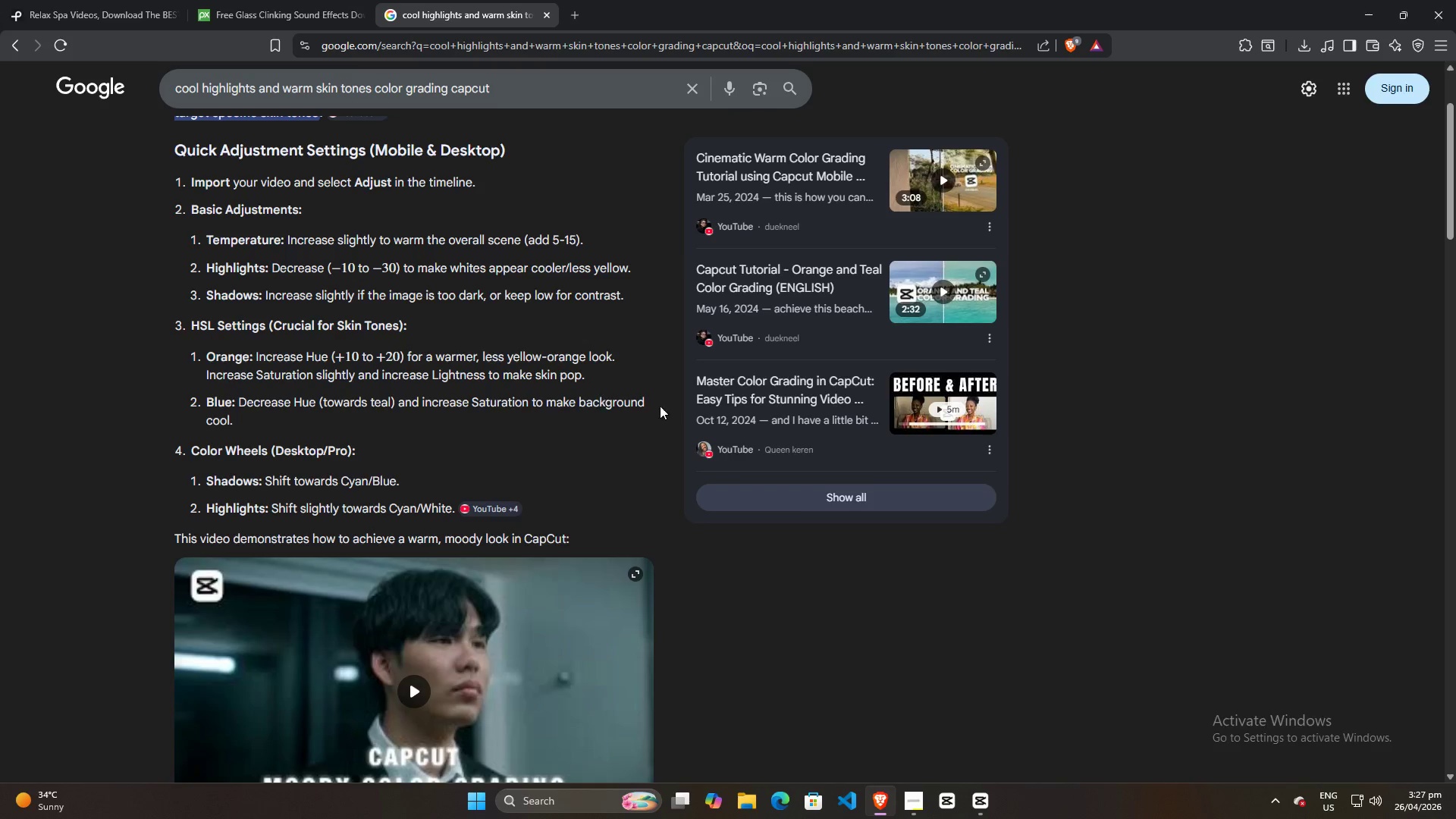 
key(Alt+Tab)
 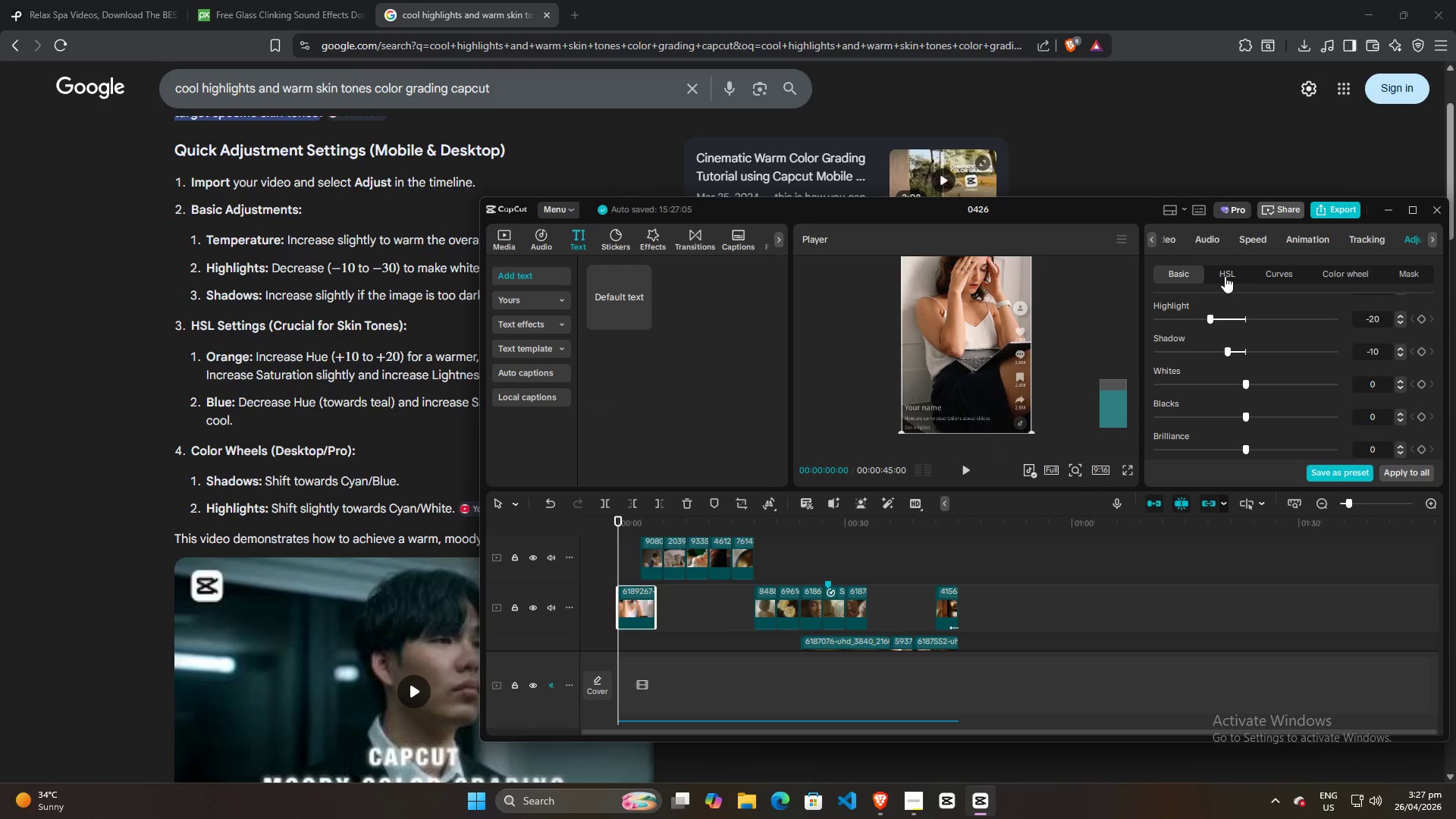 
left_click([1225, 276])
 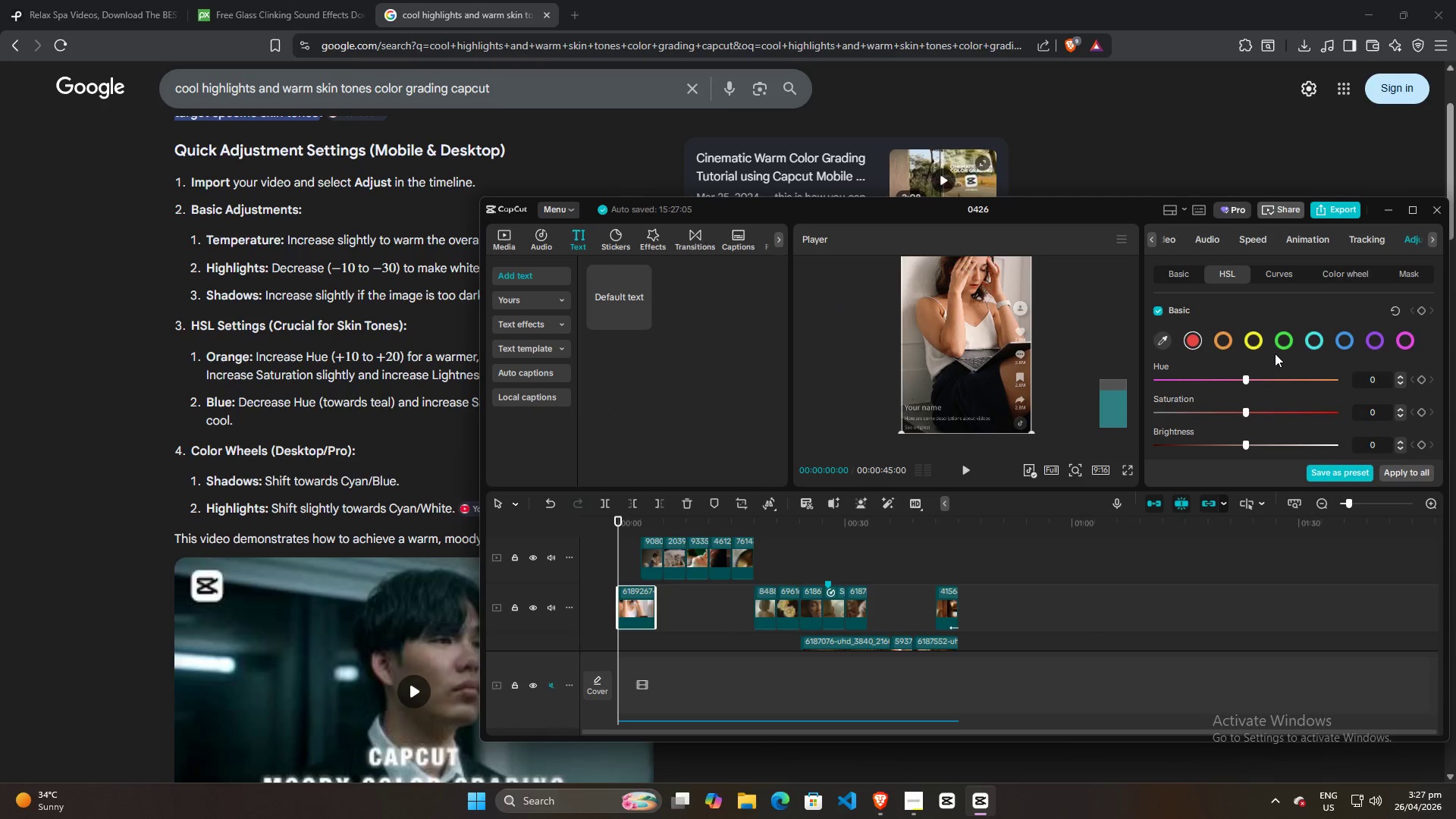 
left_click([1376, 379])
 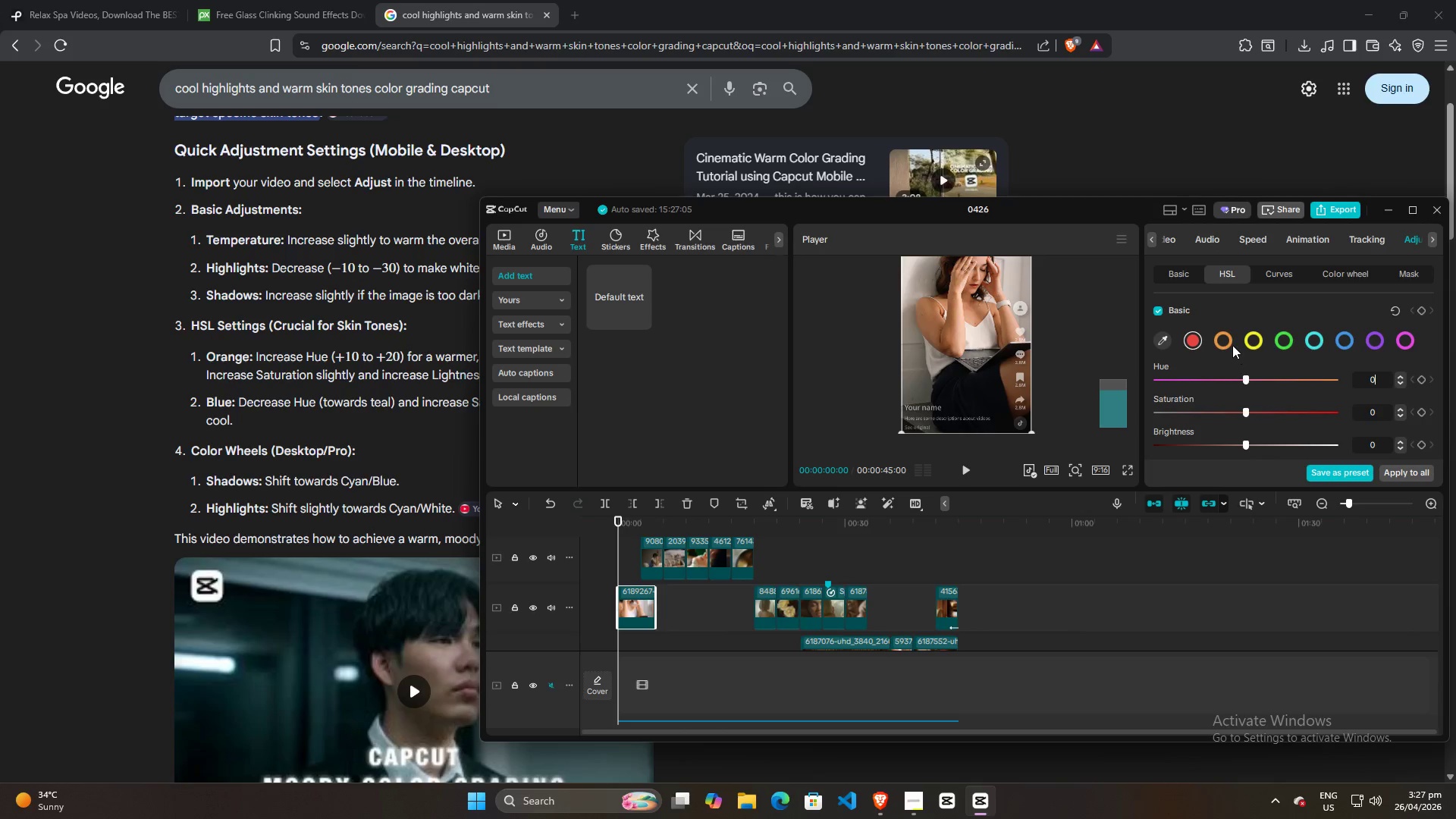 
double_click([1376, 381])
 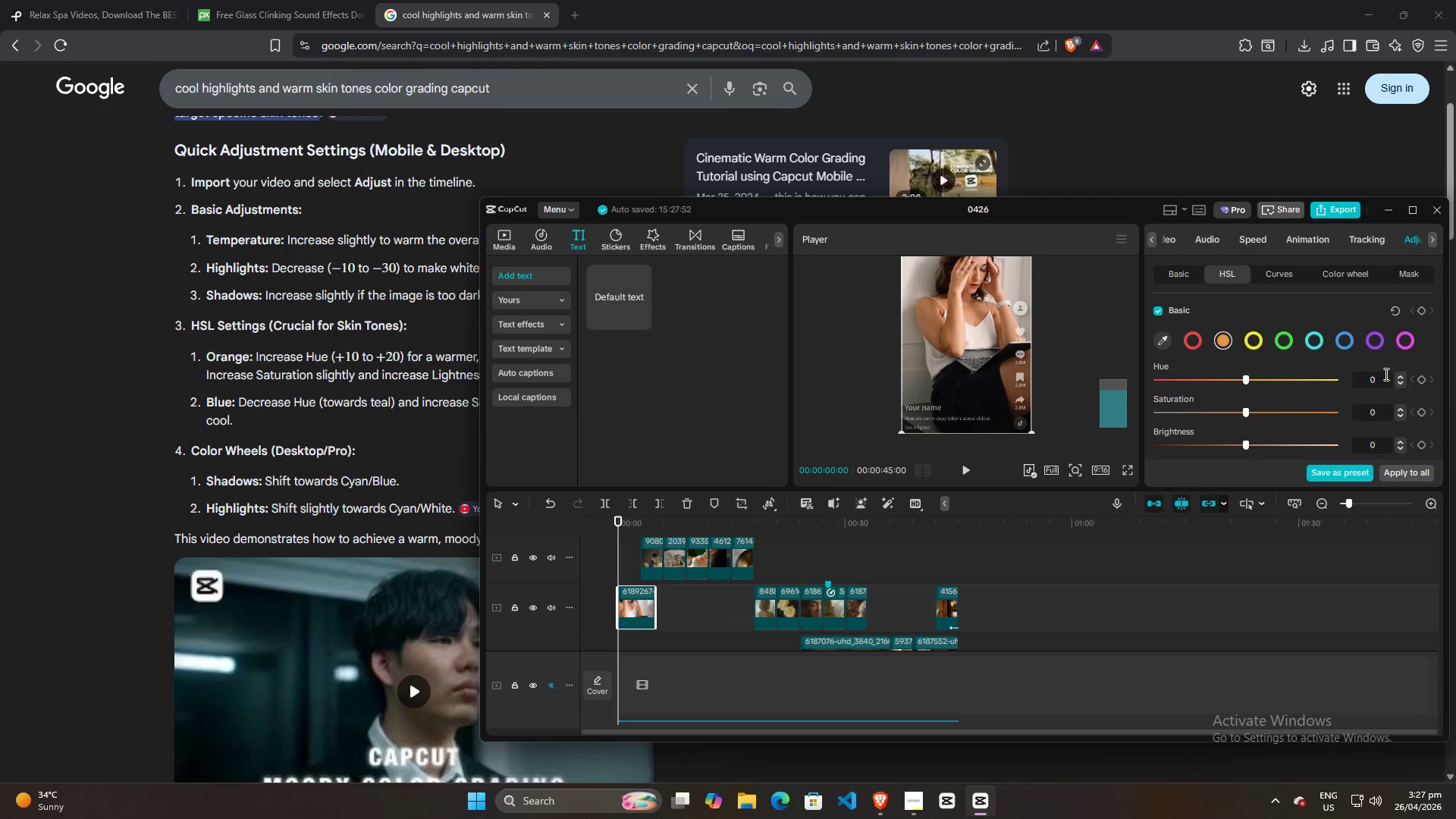 
scroll: coordinate [1389, 384], scroll_direction: up, amount: 21.0
 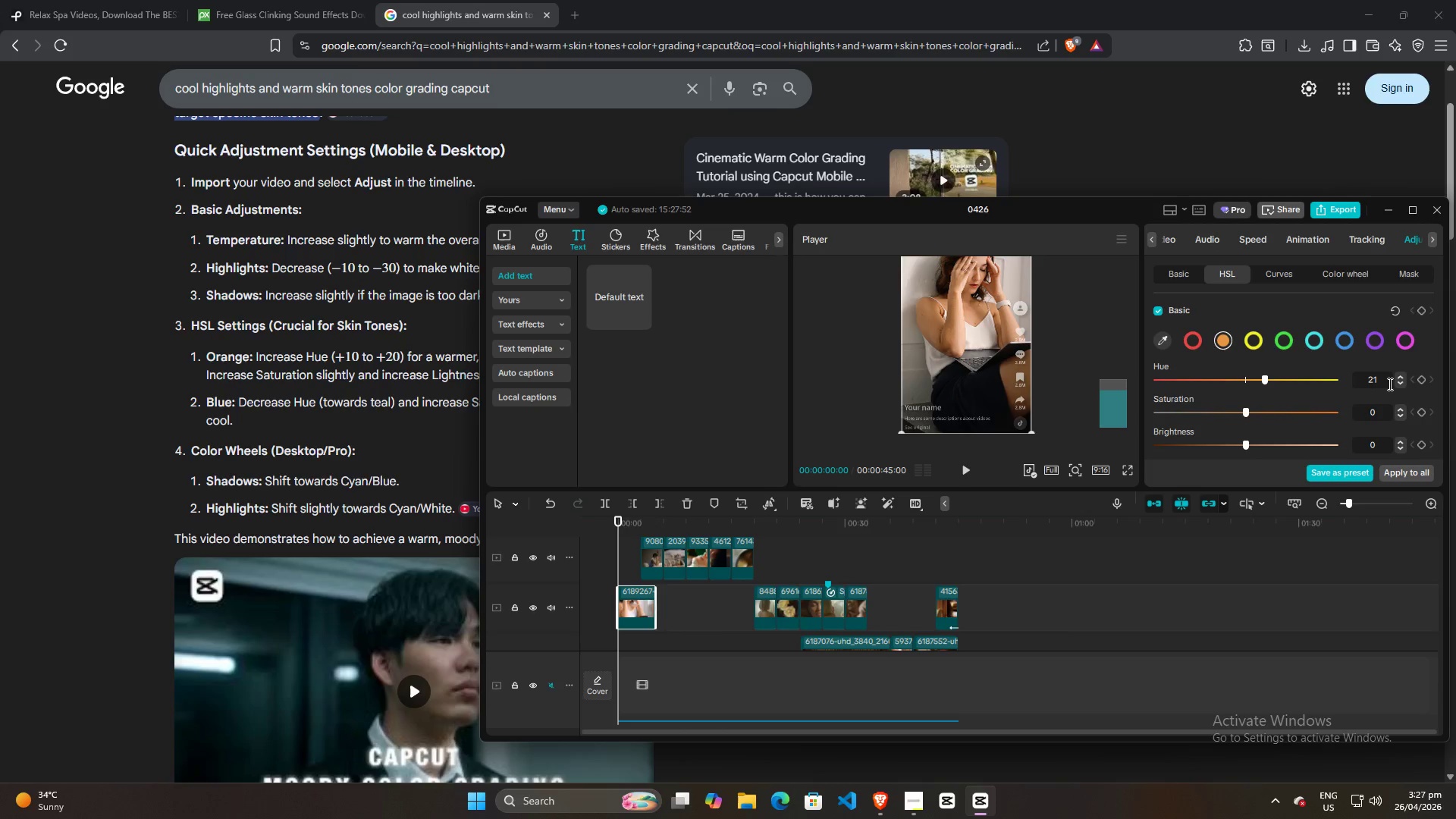 
scroll: coordinate [1389, 384], scroll_direction: down, amount: 1.0
 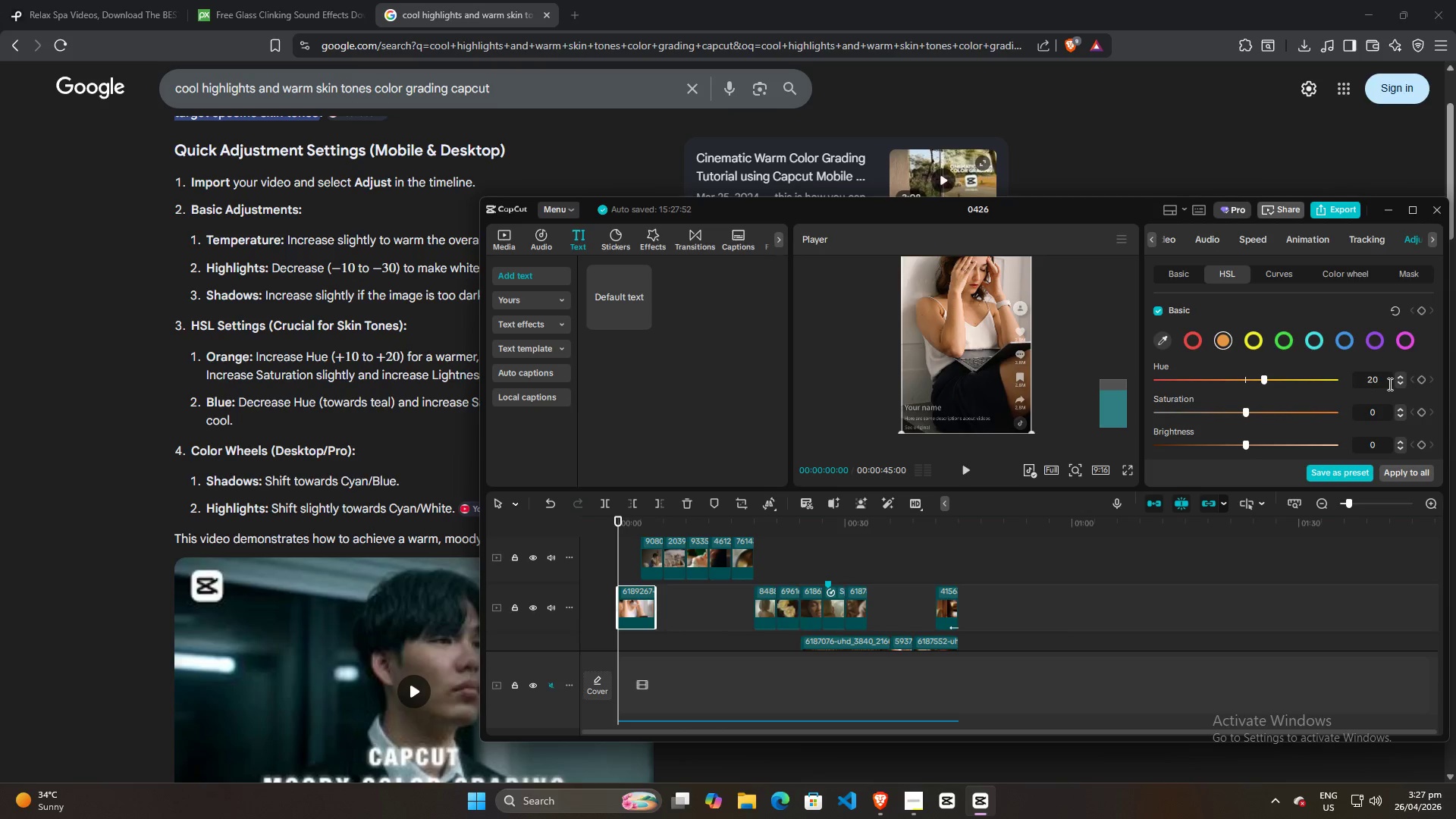 
key(Alt+AltLeft)
 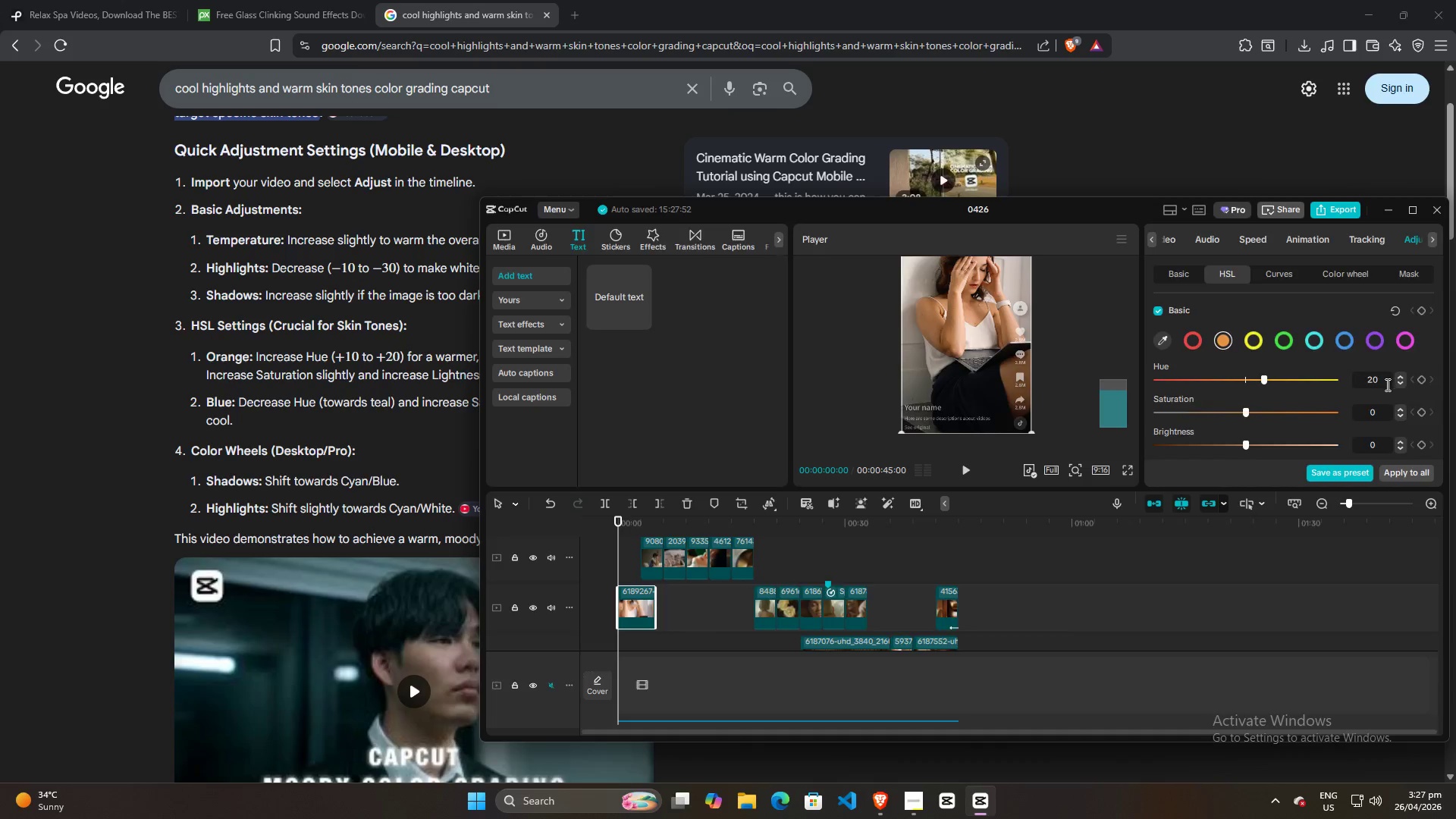 
key(Alt+Tab)
 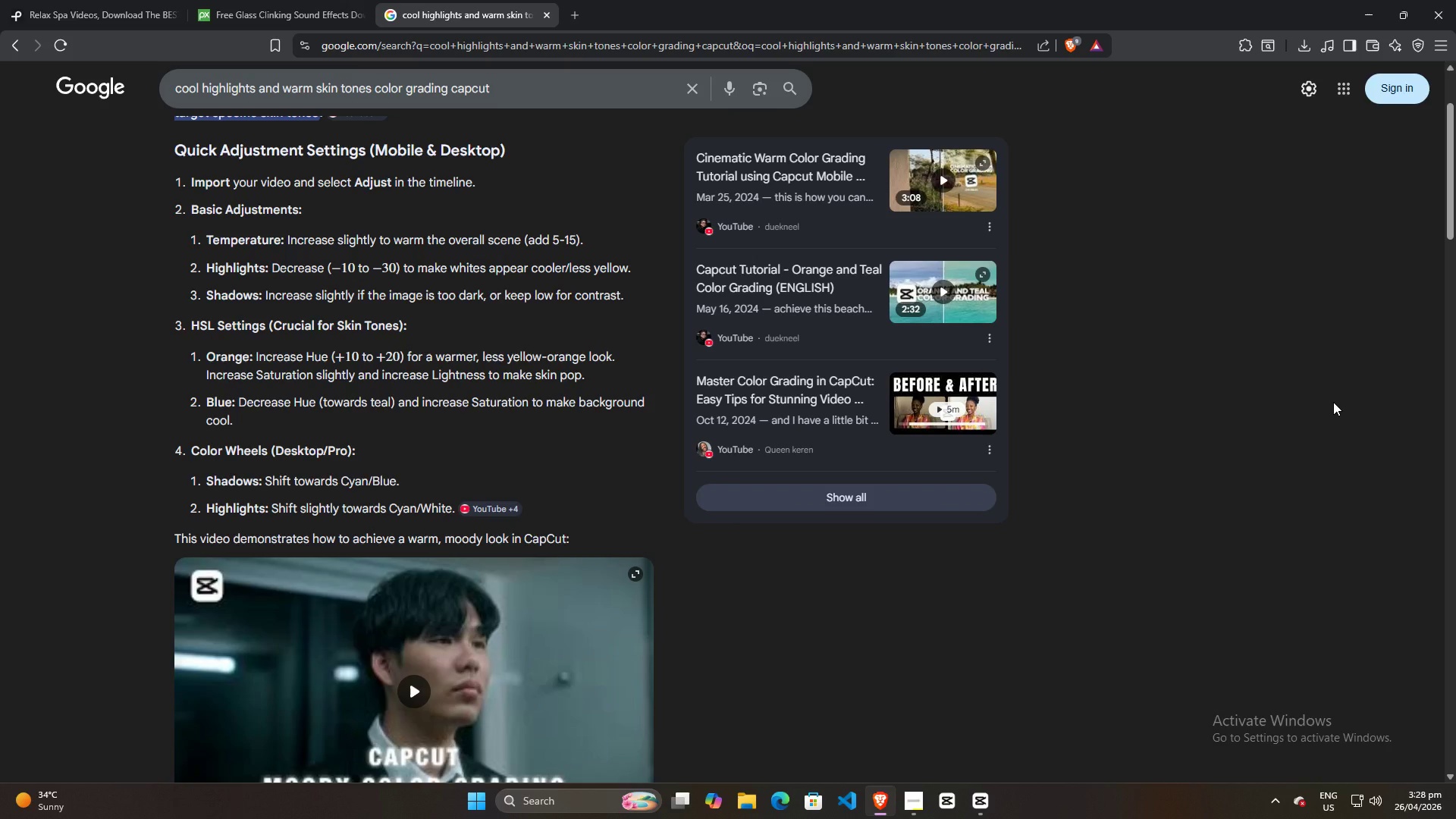 
wait(6.23)
 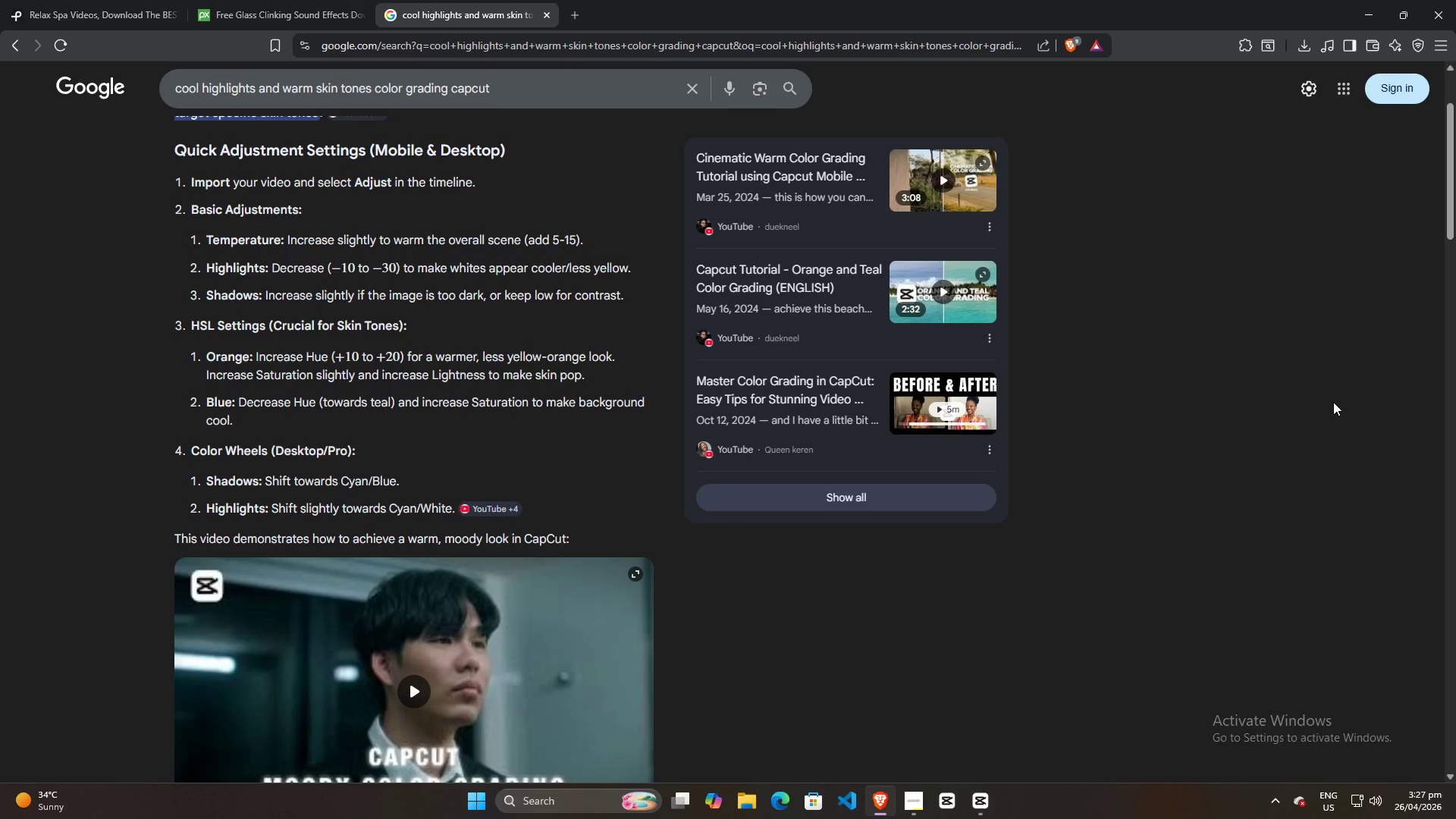 
key(Alt+AltLeft)
 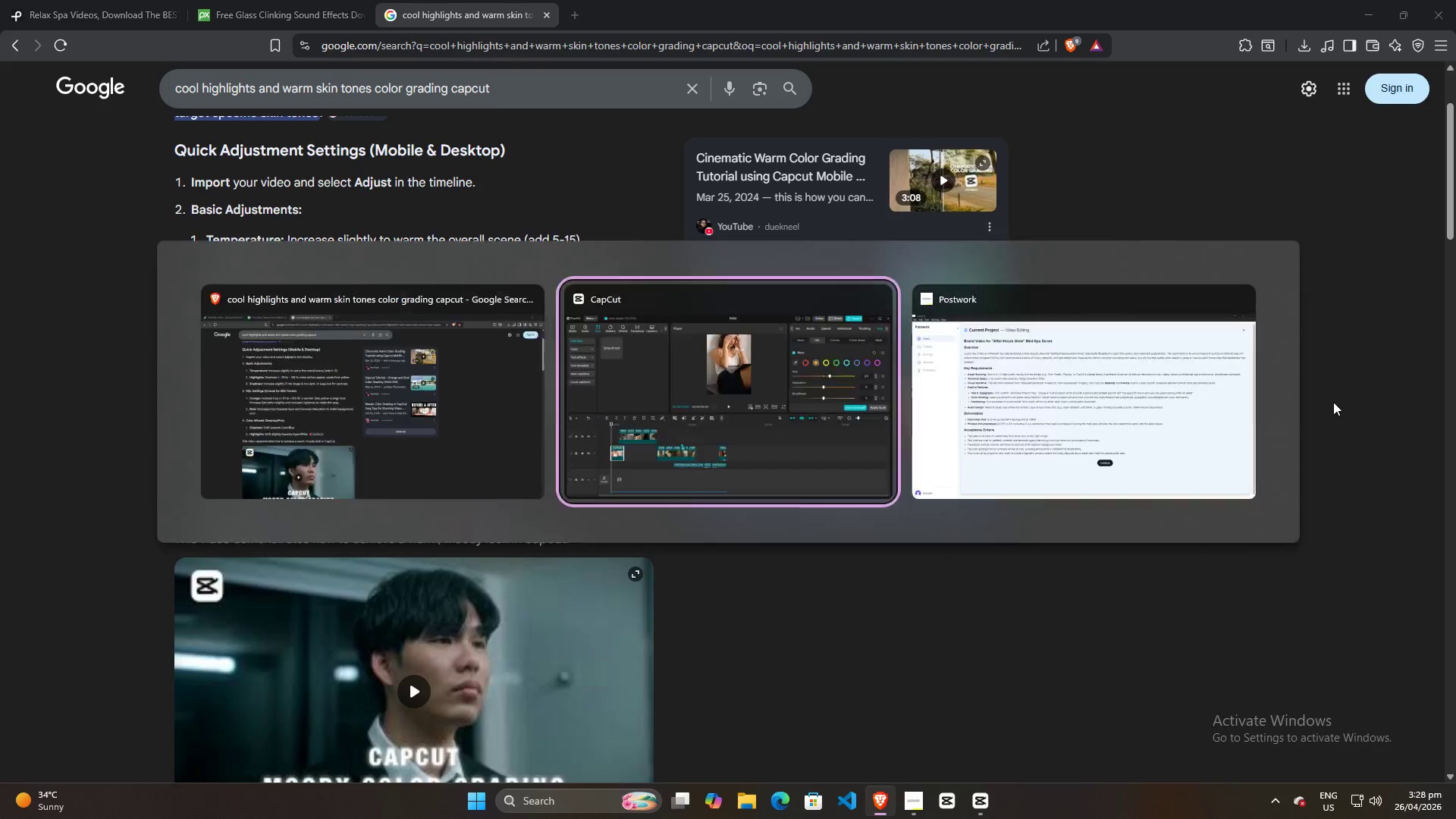 
key(Alt+Tab)
 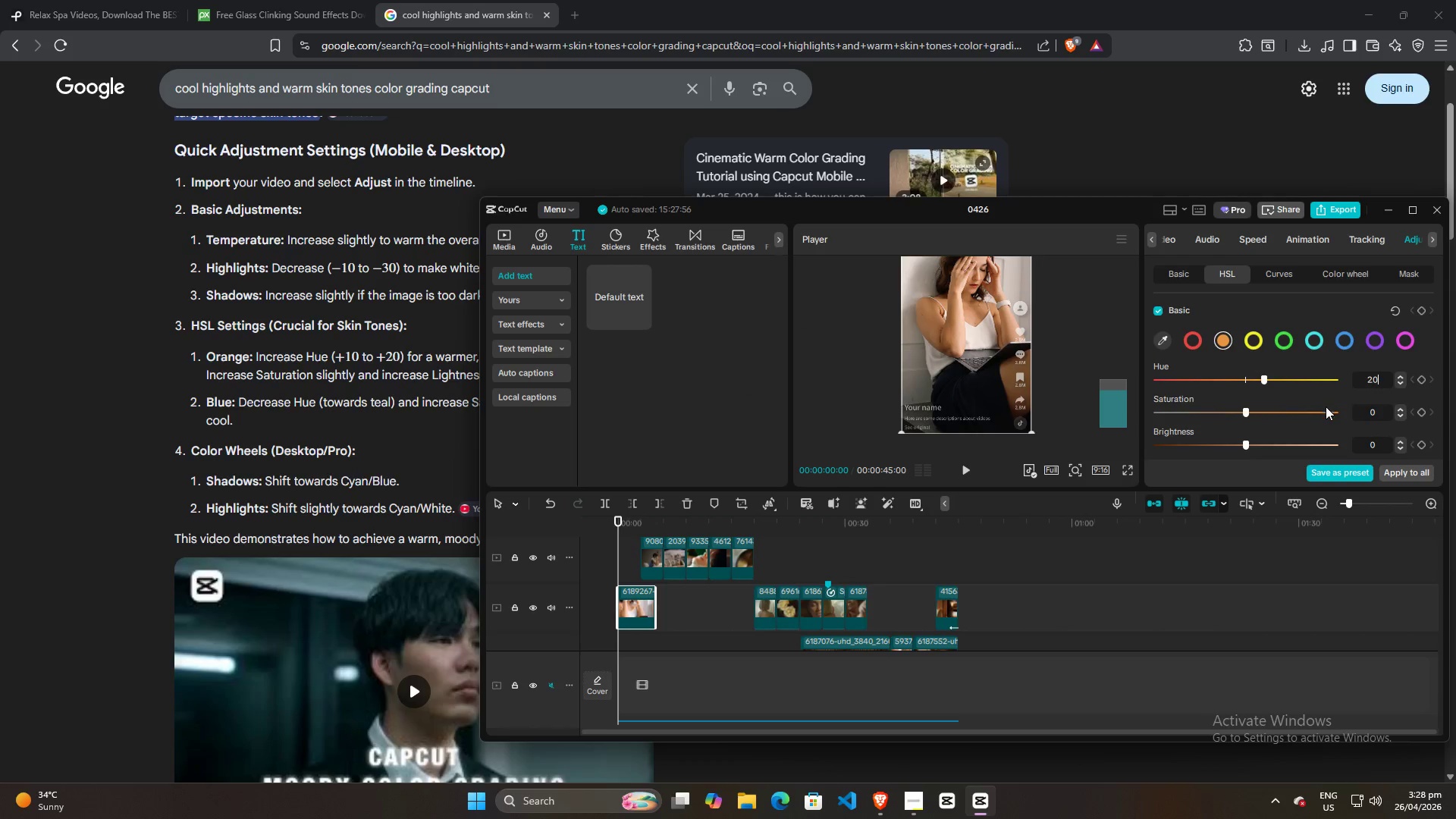 
left_click([1367, 407])
 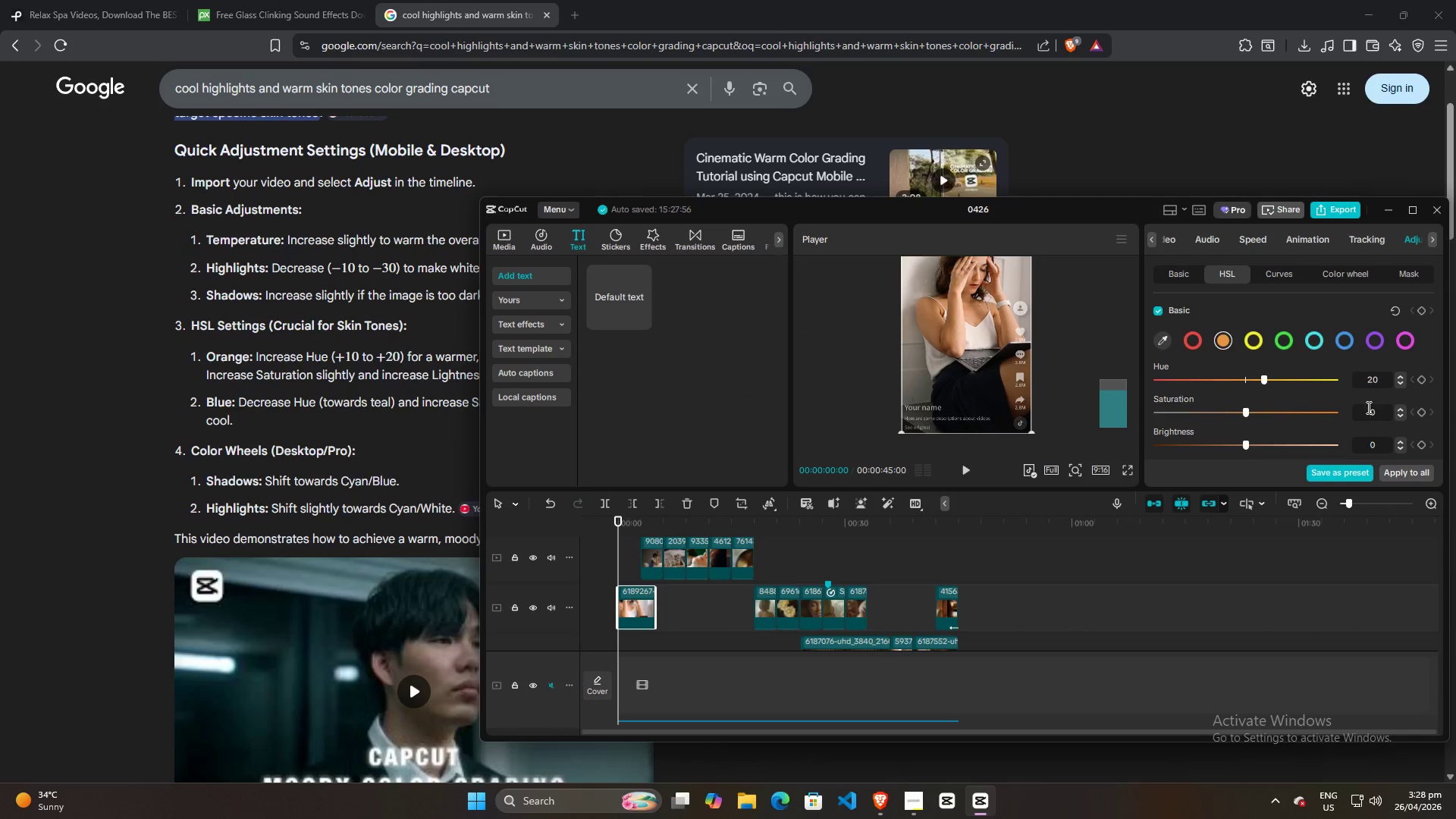 
scroll: coordinate [1377, 413], scroll_direction: up, amount: 10.0
 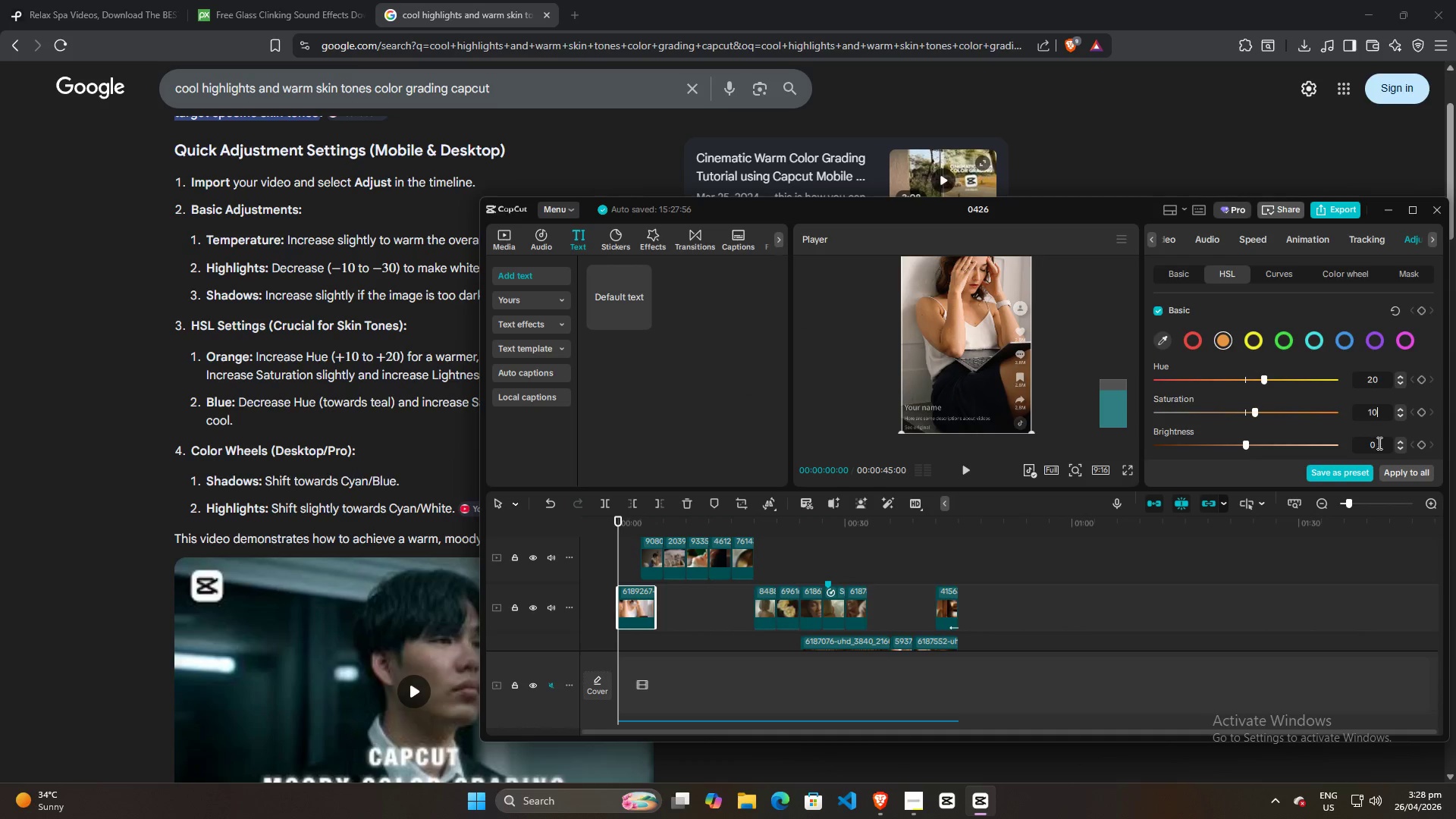 
left_click([1378, 444])
 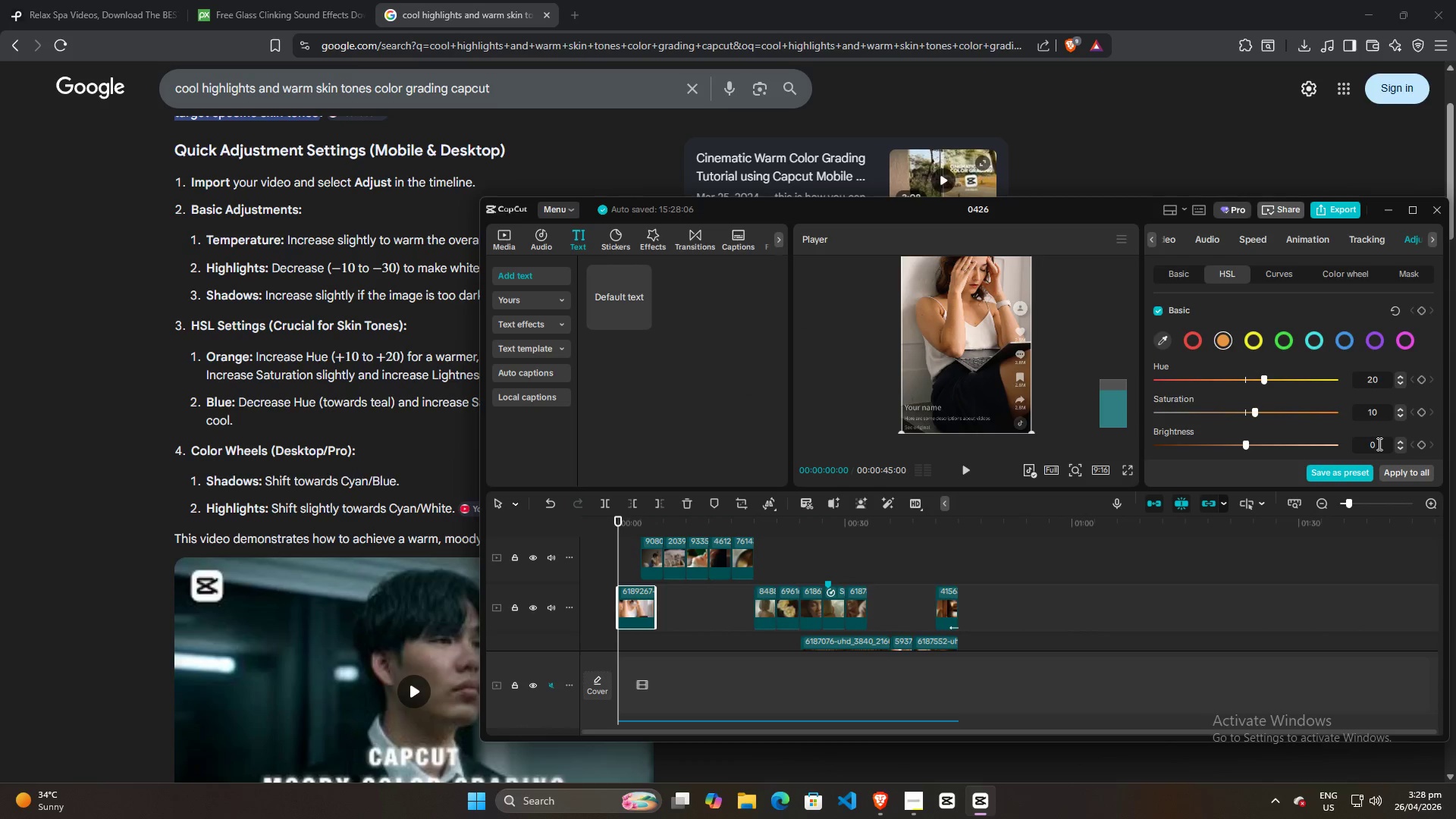 
scroll: coordinate [1378, 444], scroll_direction: up, amount: 5.0
 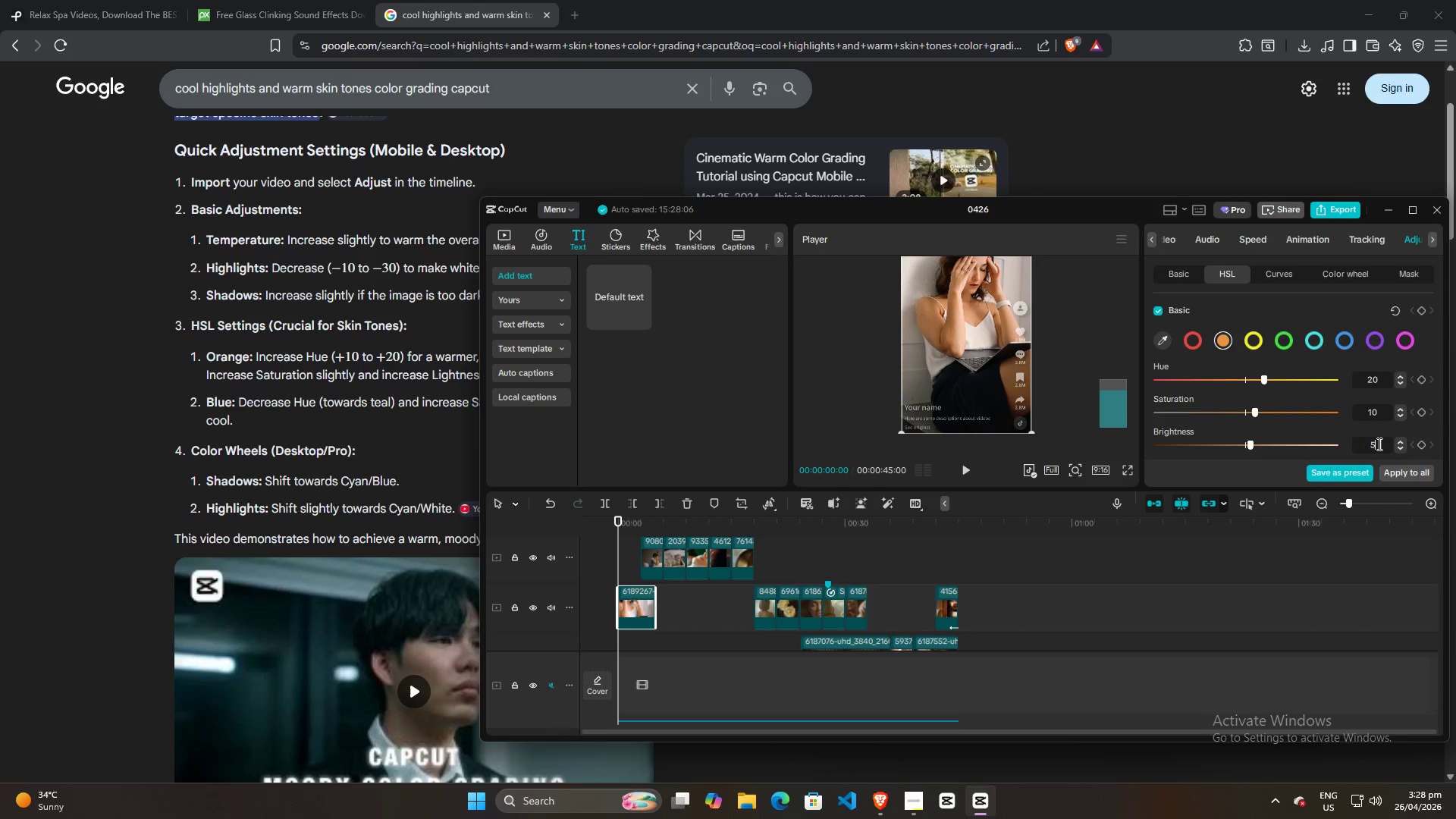 
key(Alt+AltLeft)
 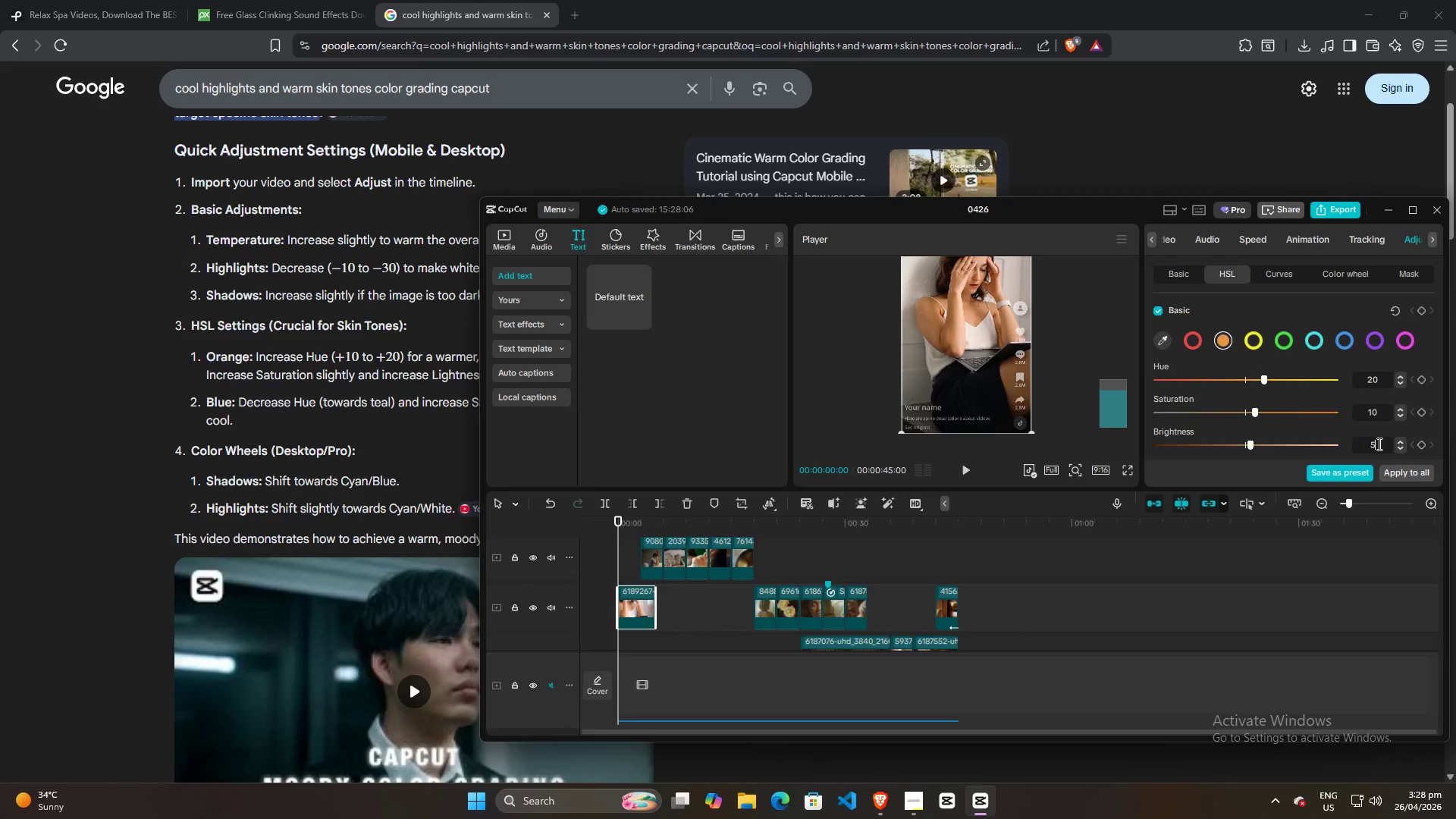 
key(Alt+Tab)
 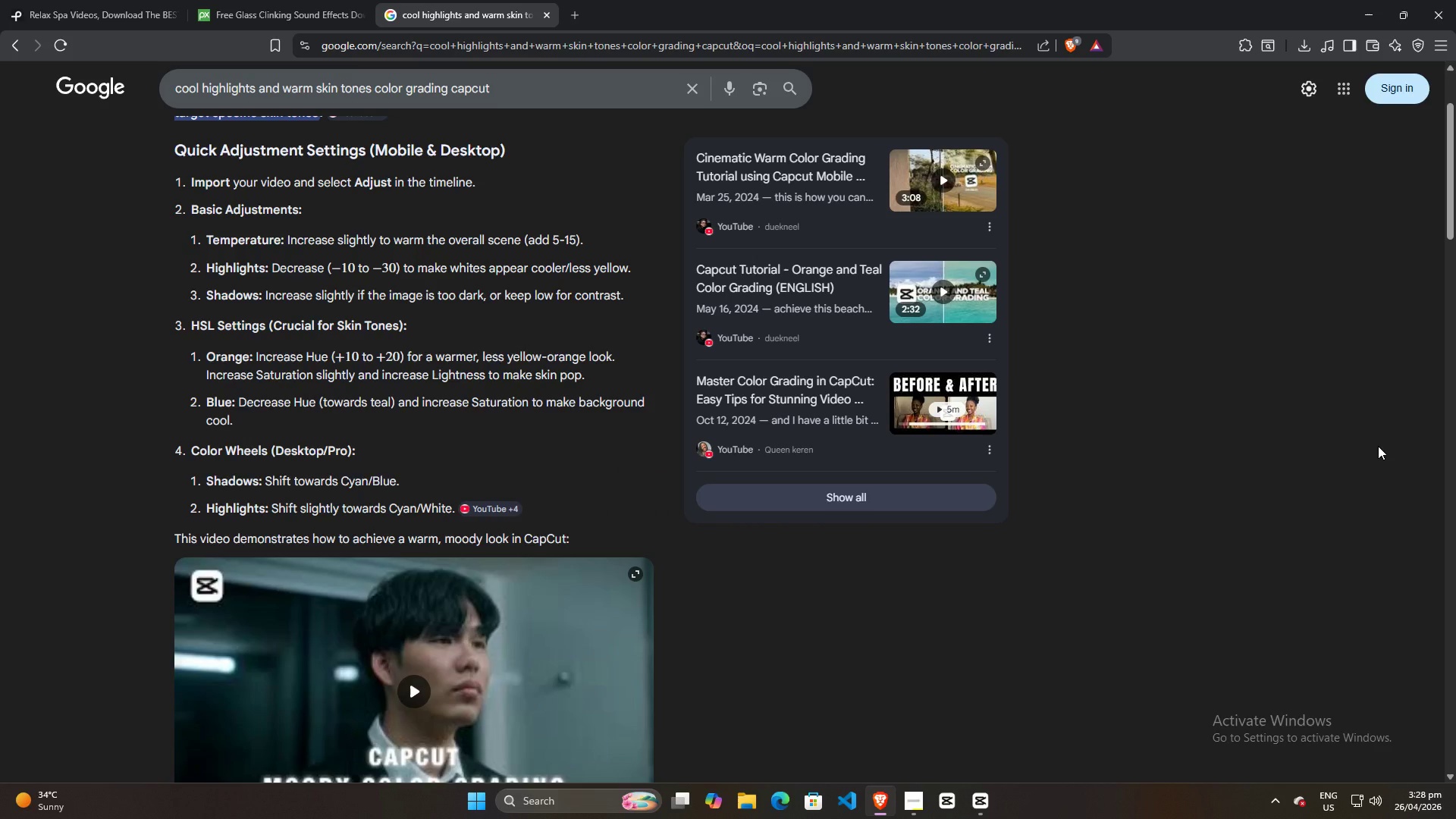 
key(Alt+AltLeft)
 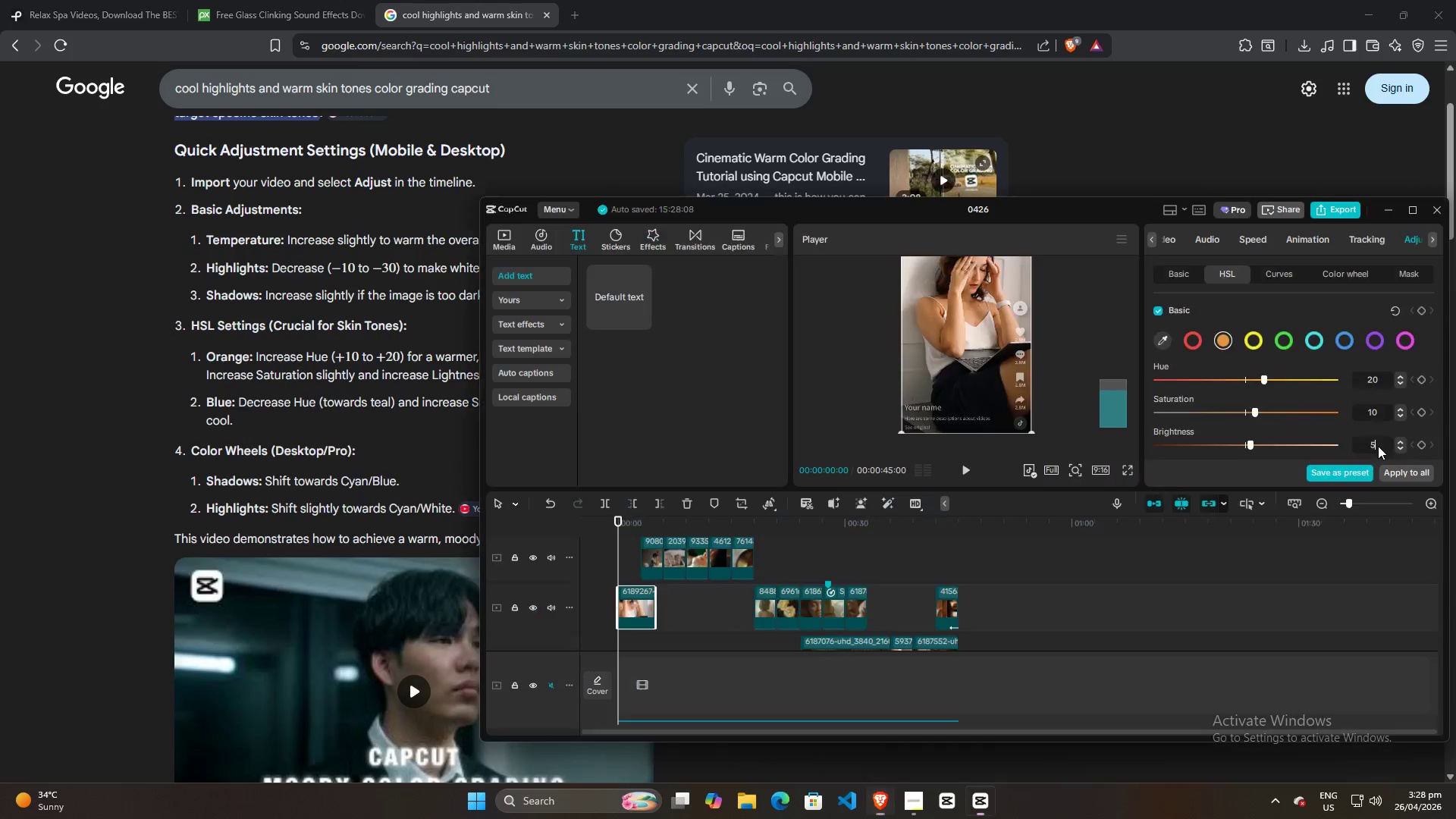 
key(Alt+Tab)
 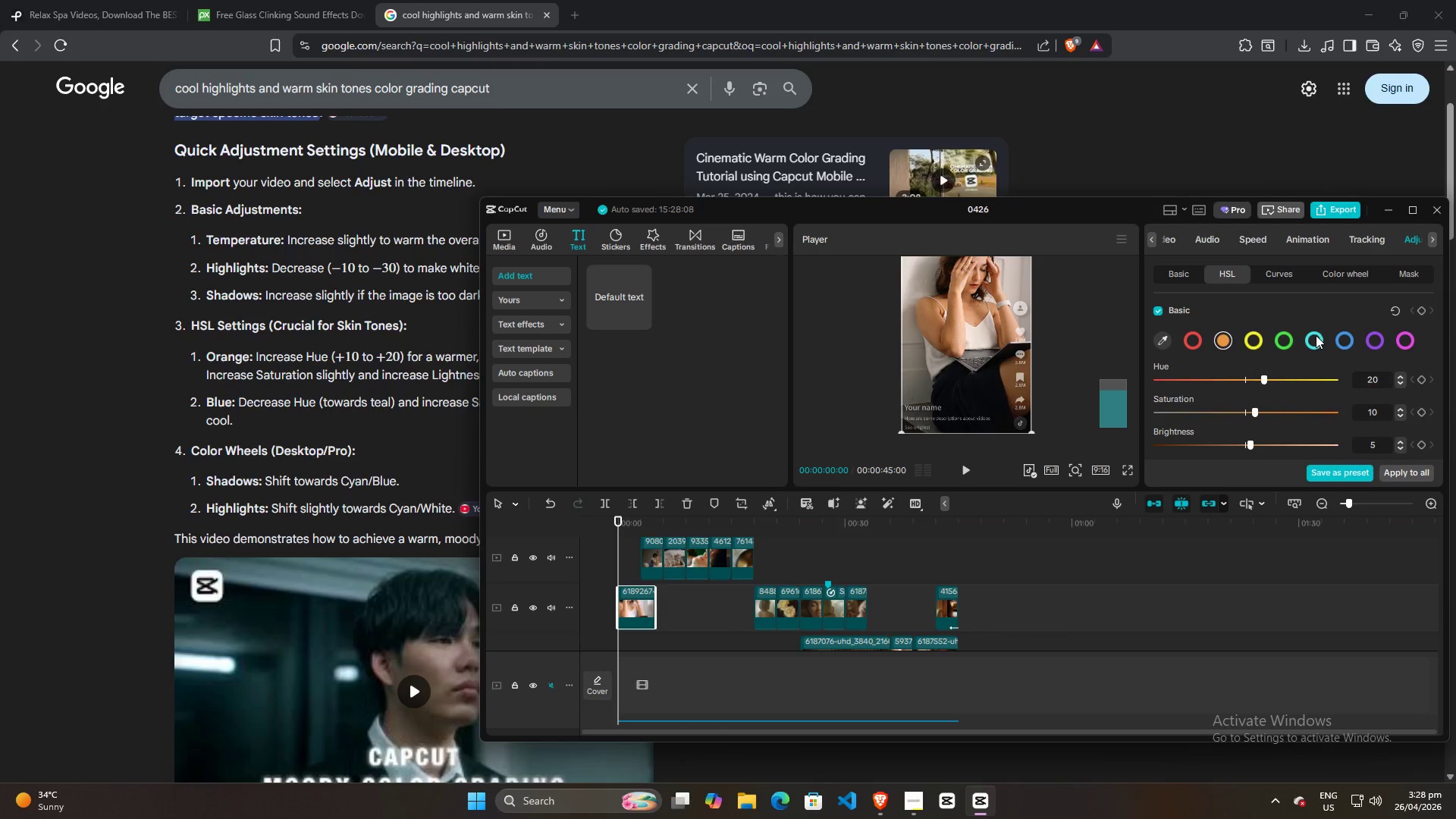 
left_click([1348, 341])
 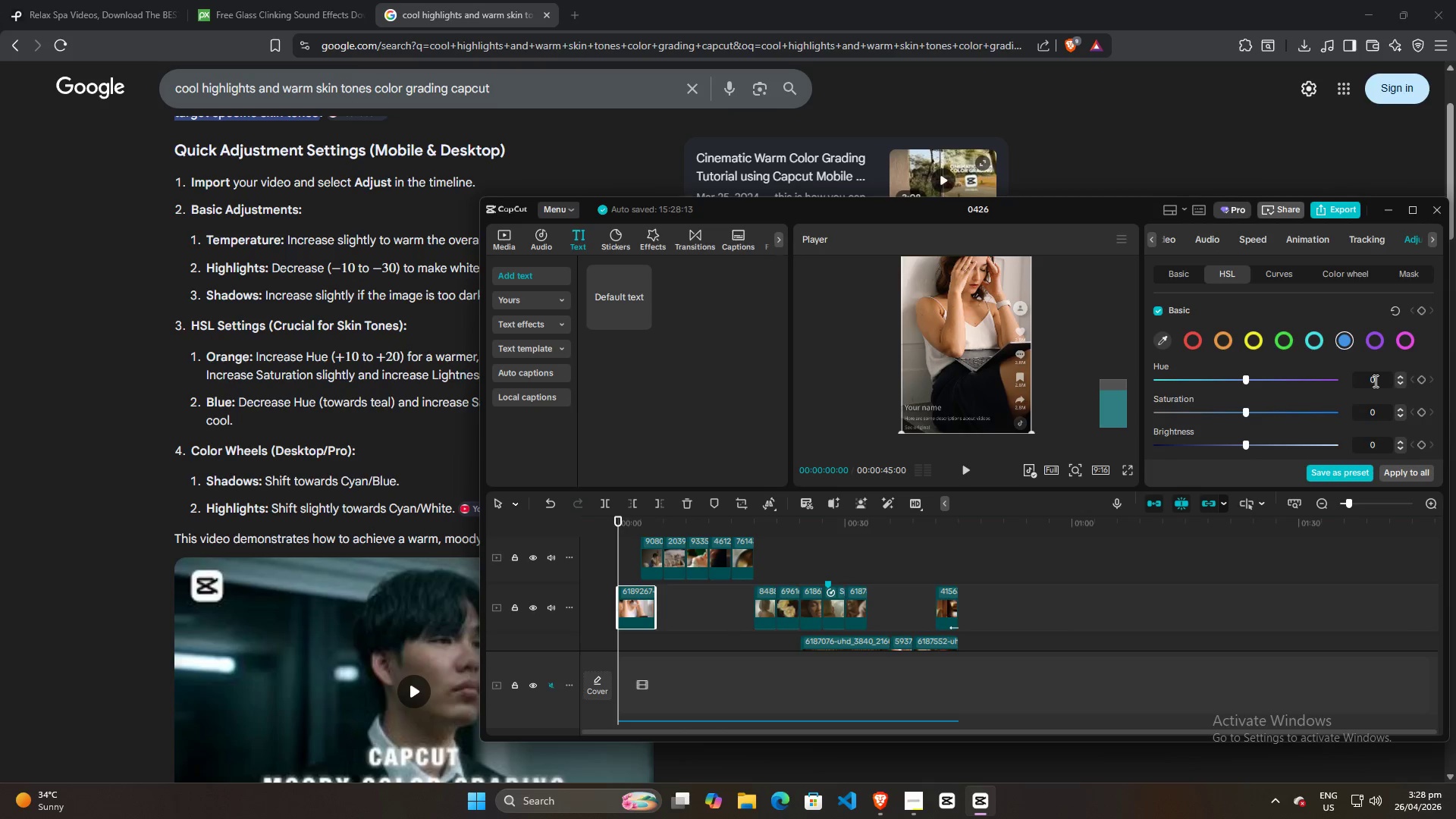 
left_click([1374, 381])
 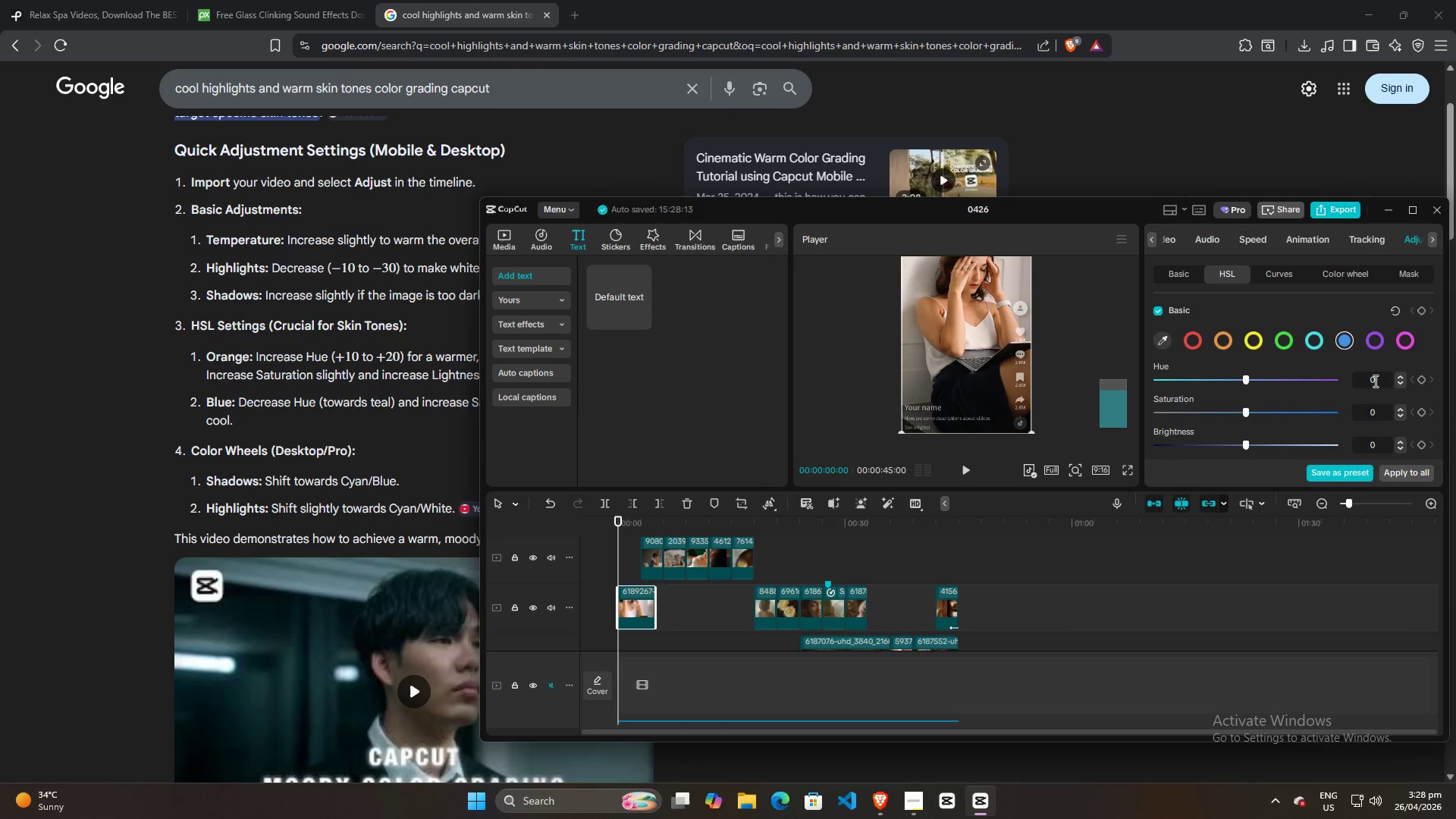 
key(Alt+AltLeft)
 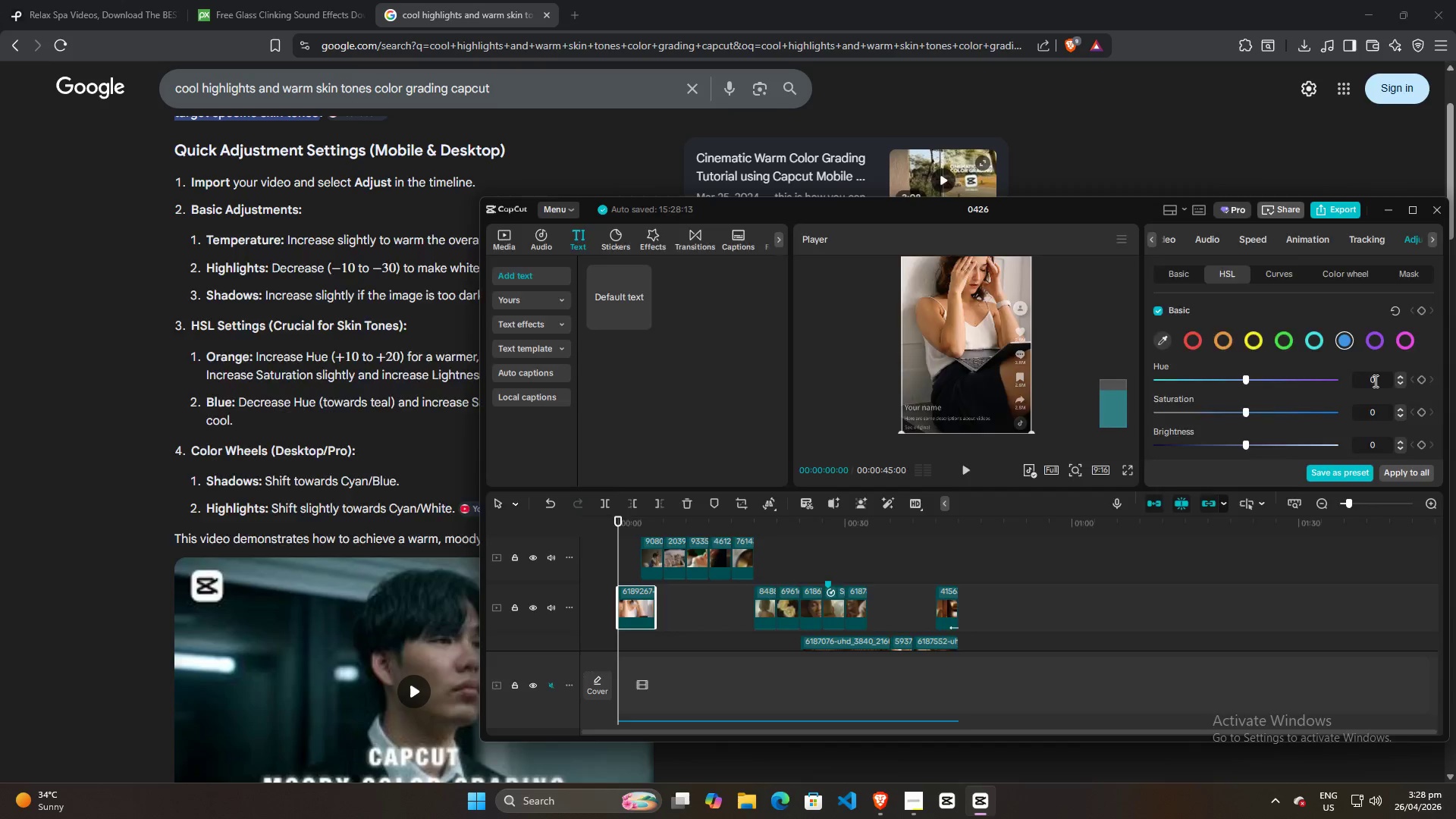 
key(Alt+Tab)
 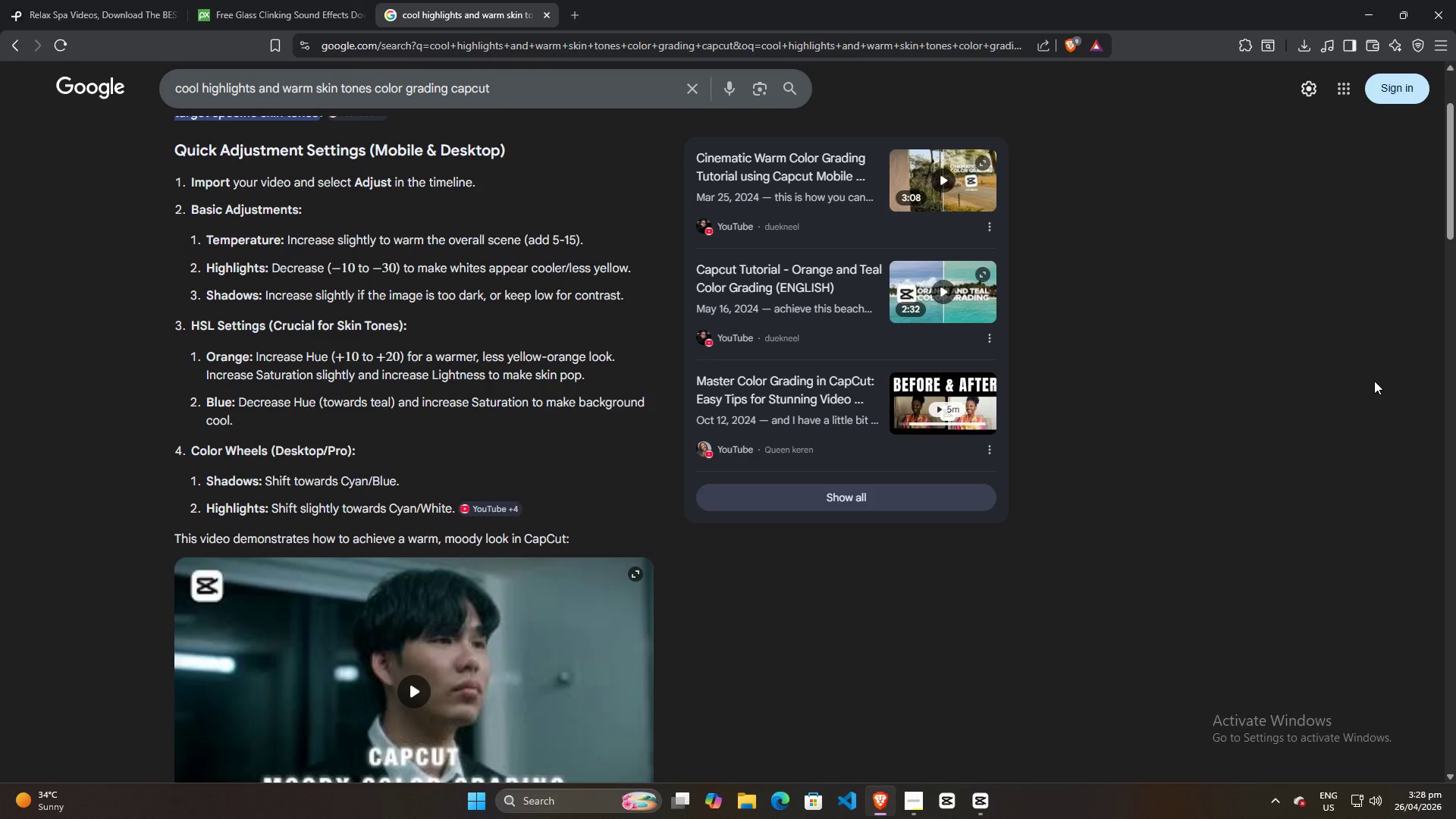 
key(Alt+AltLeft)
 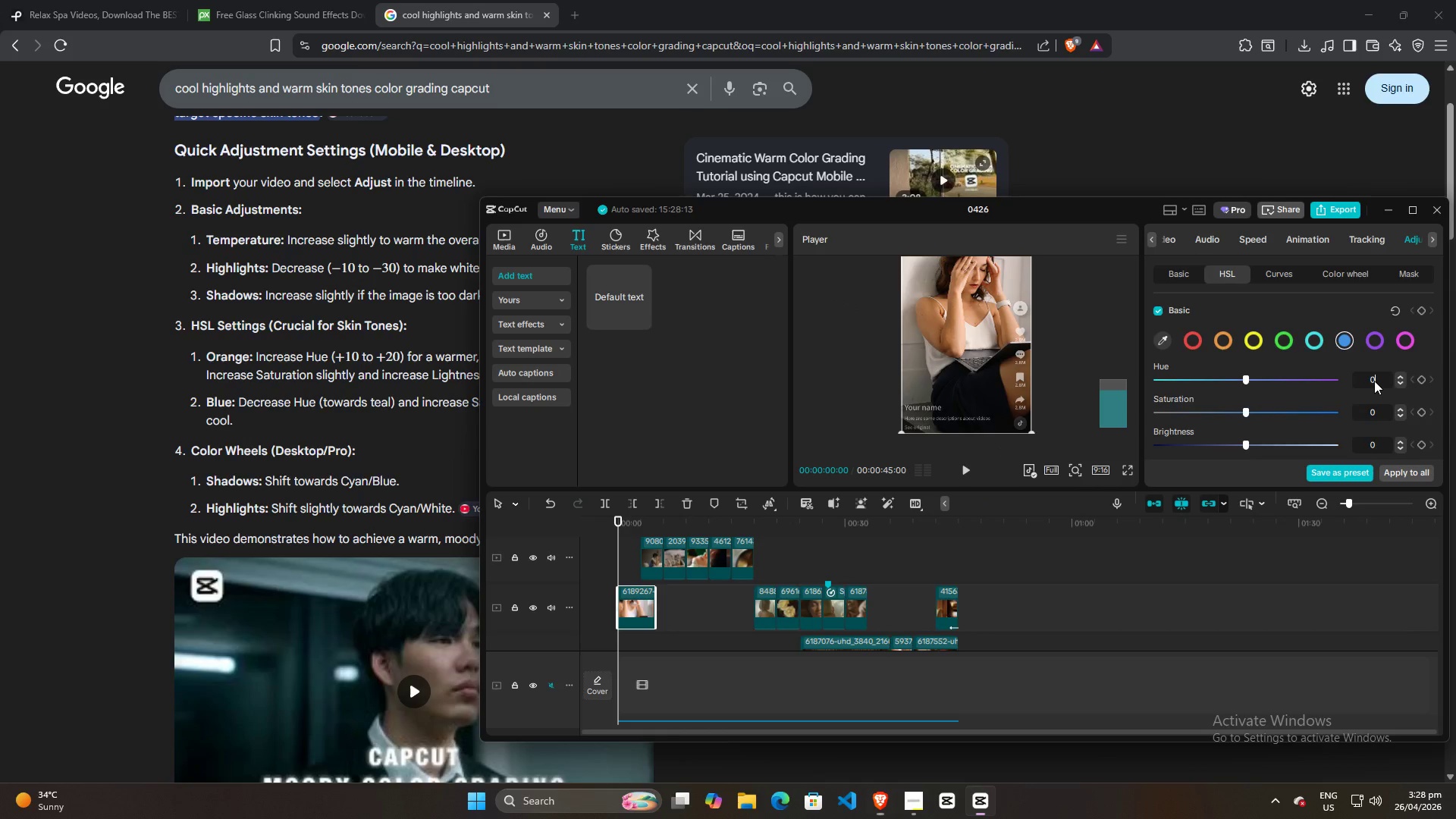 
key(Alt+Tab)
 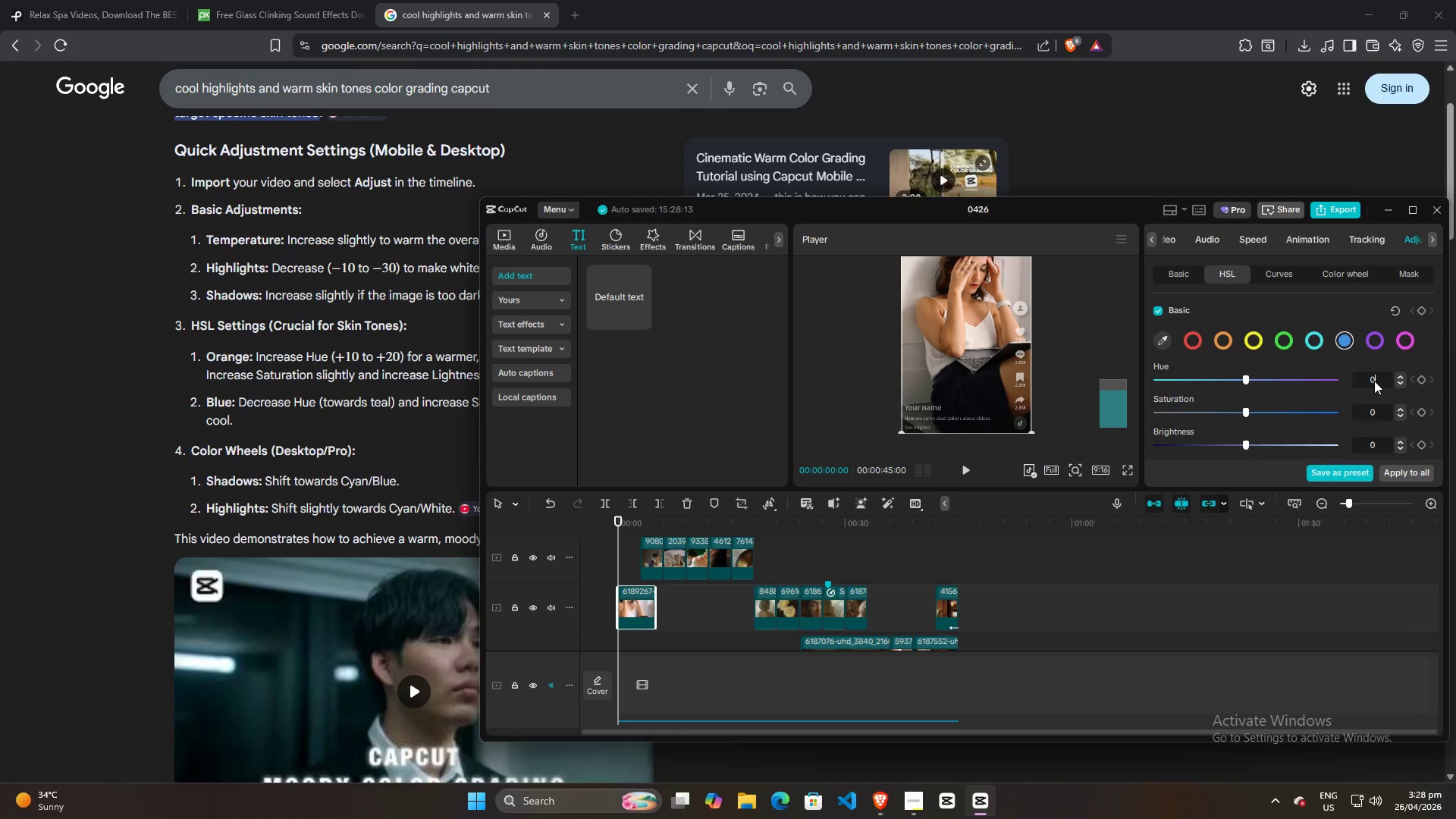 
left_click([1374, 381])
 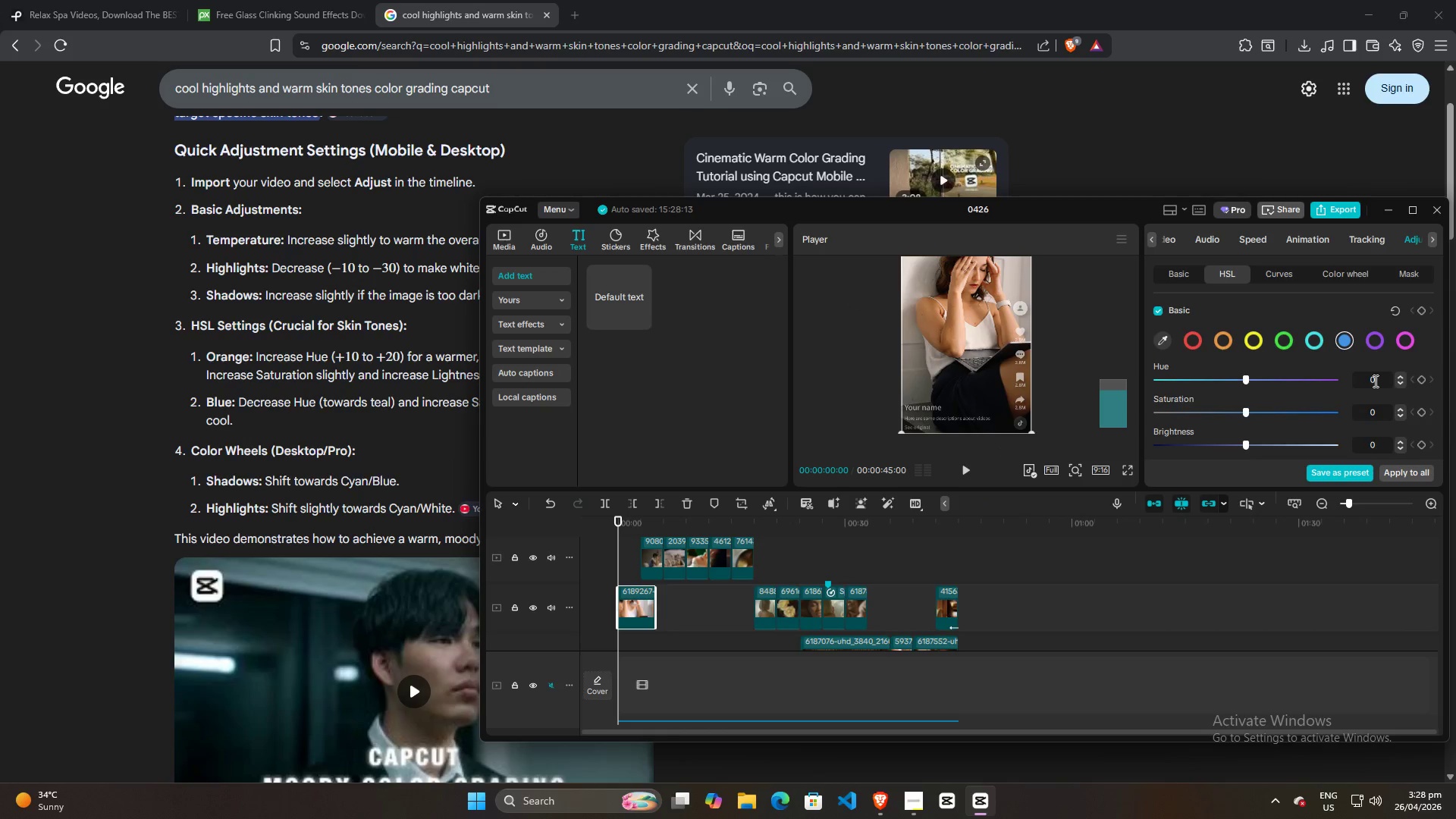 
scroll: coordinate [1374, 381], scroll_direction: down, amount: 10.0
 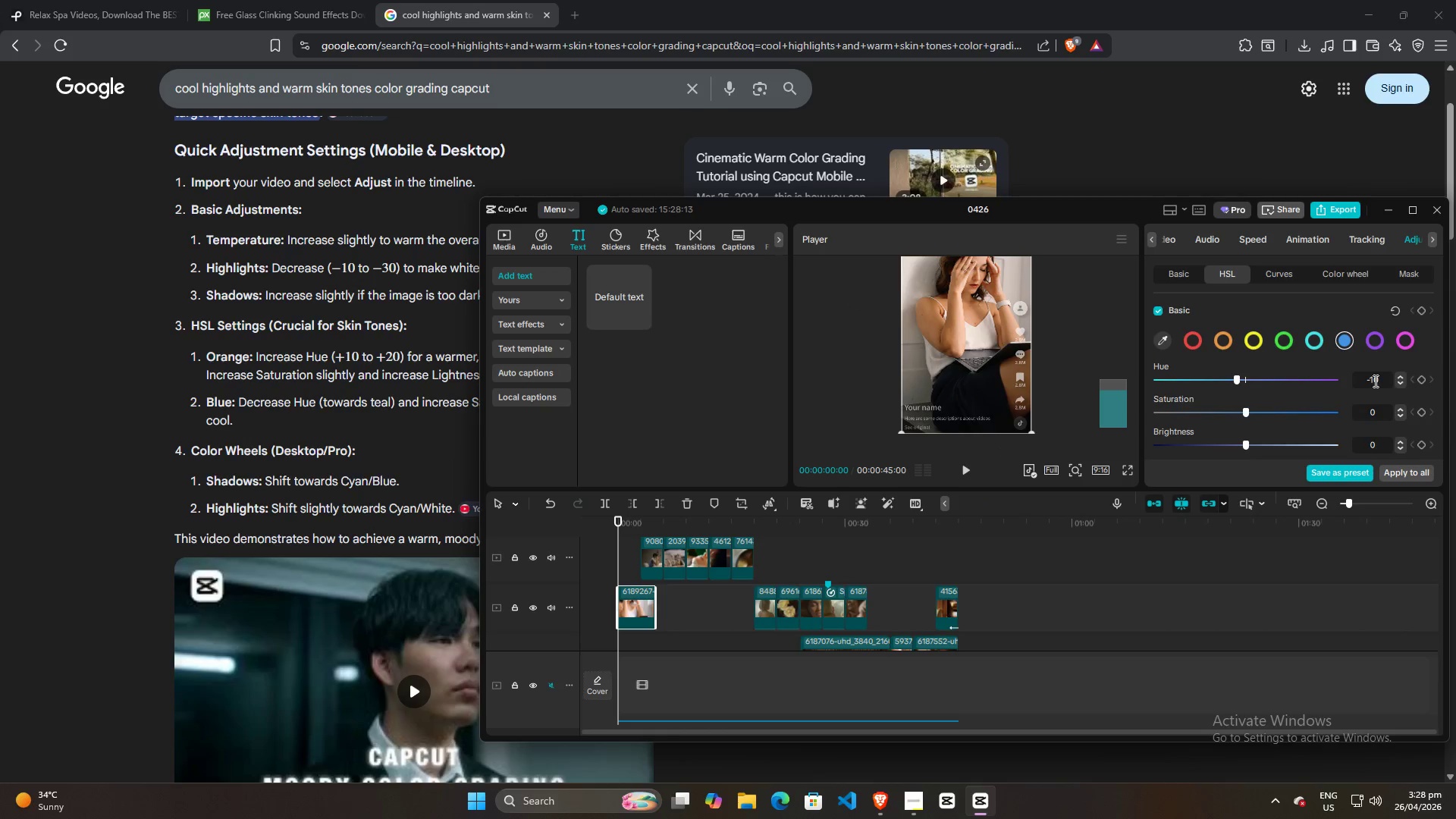 
key(Alt+AltLeft)
 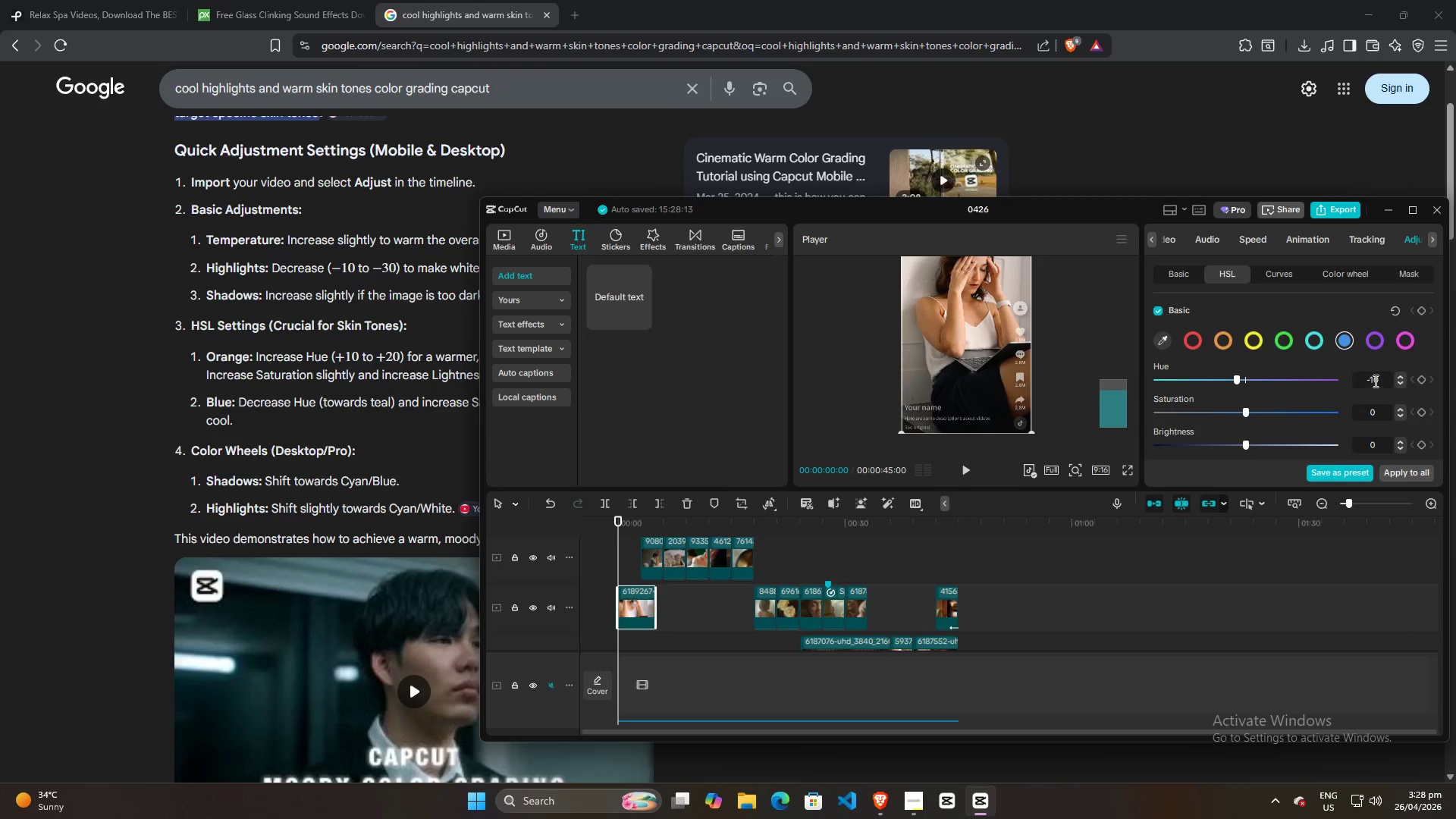 
key(Alt+Tab)
 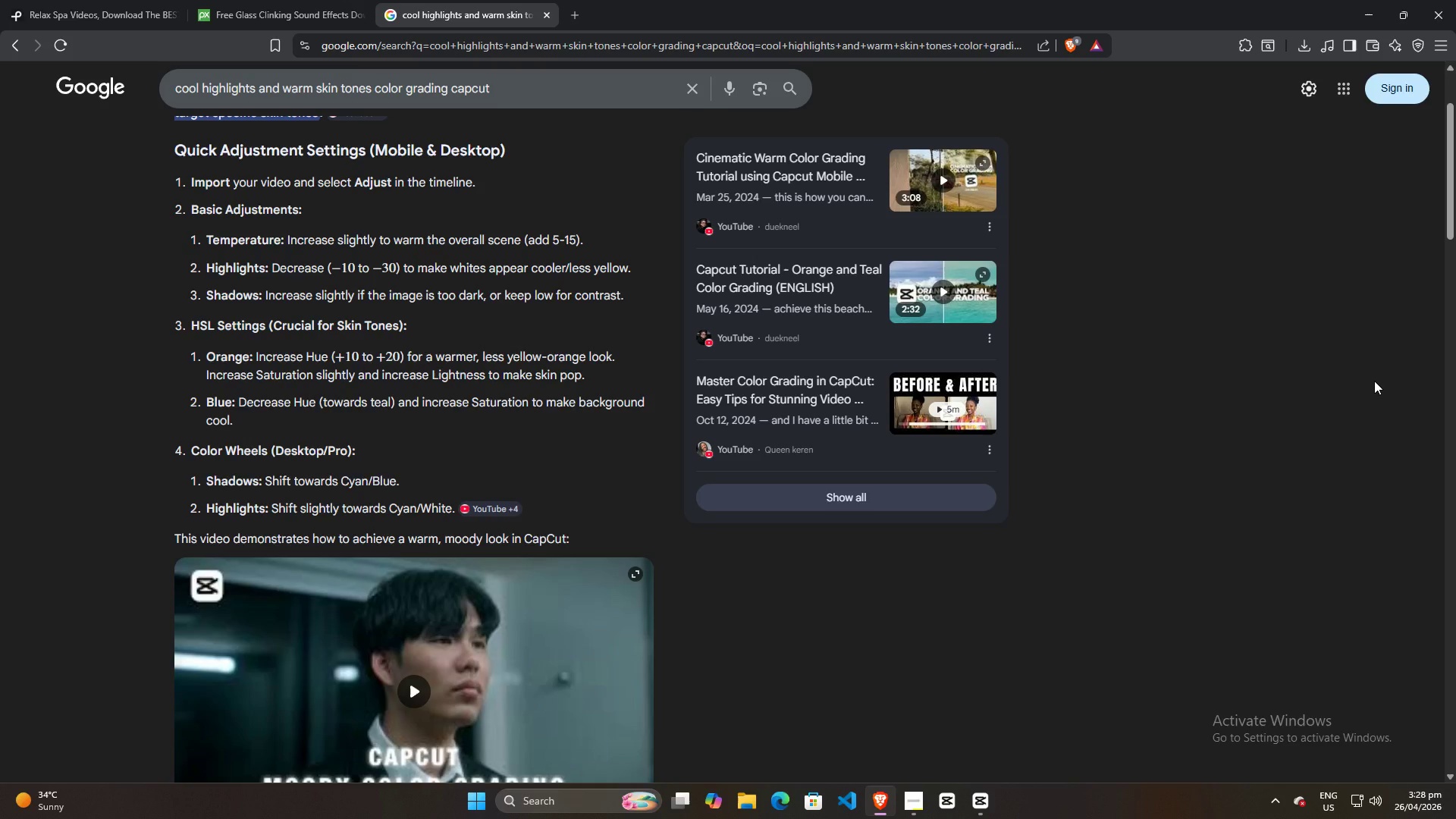 
key(Alt+AltLeft)
 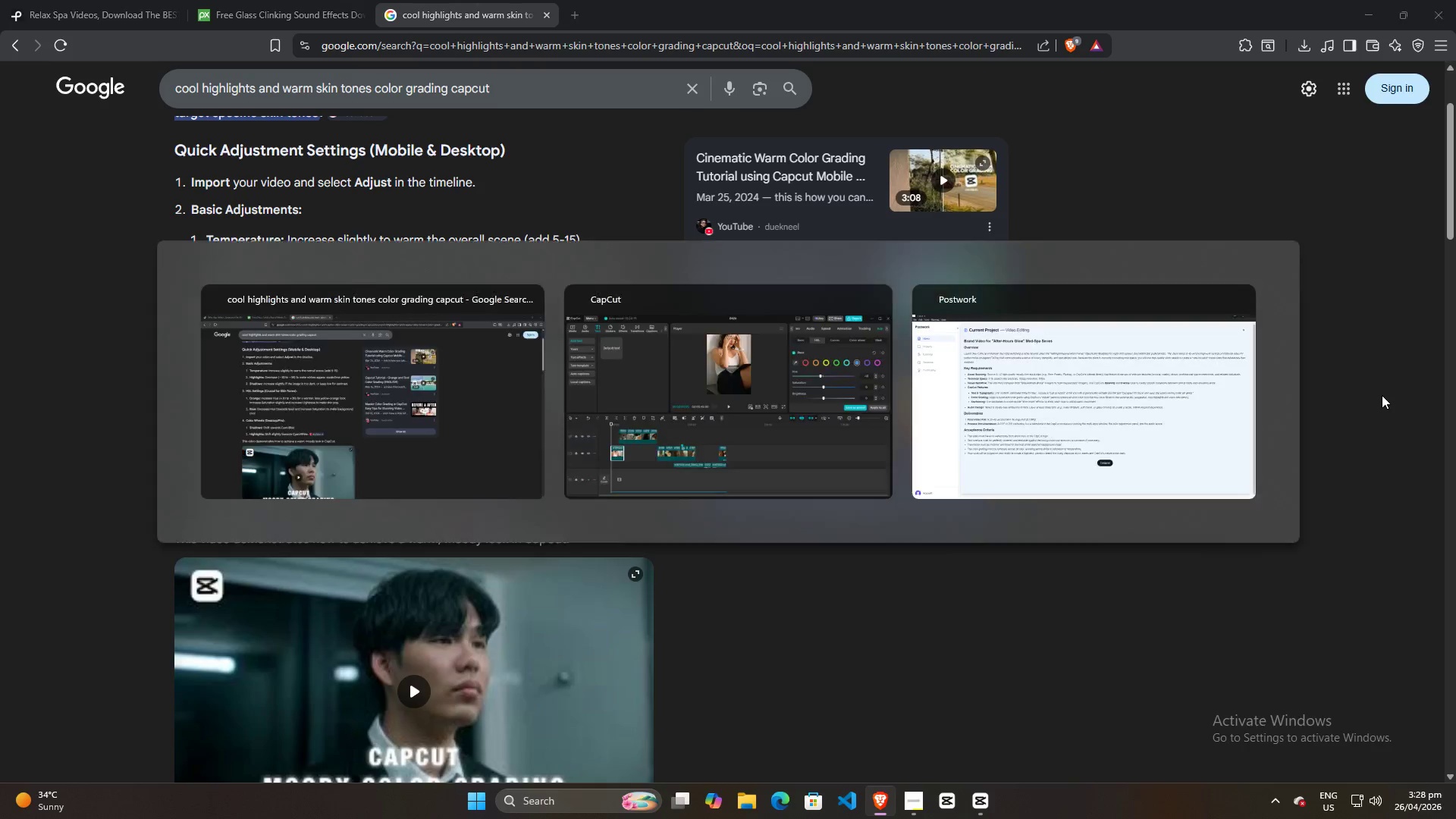 
key(Alt+Tab)
 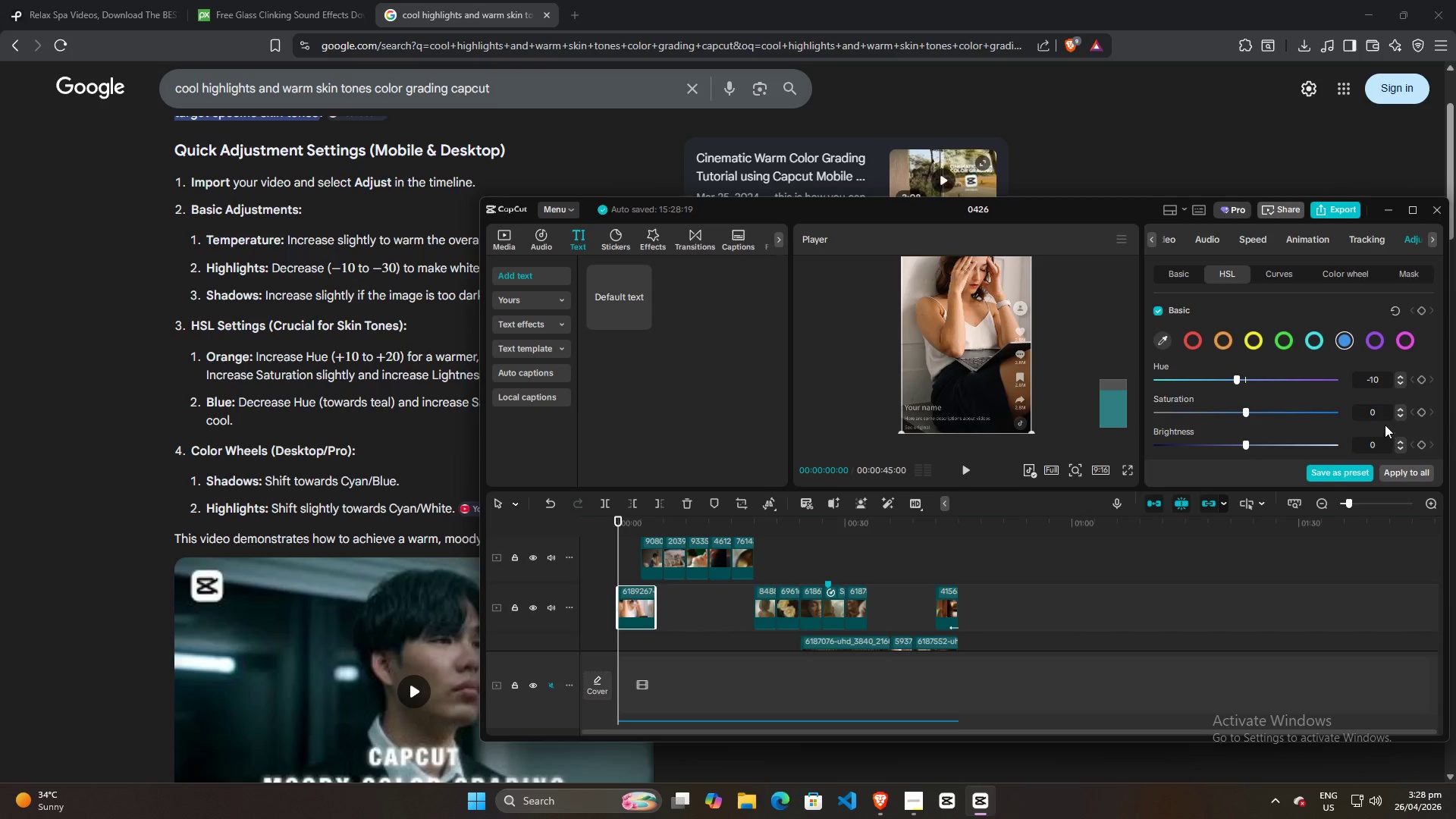 
left_click([1382, 410])
 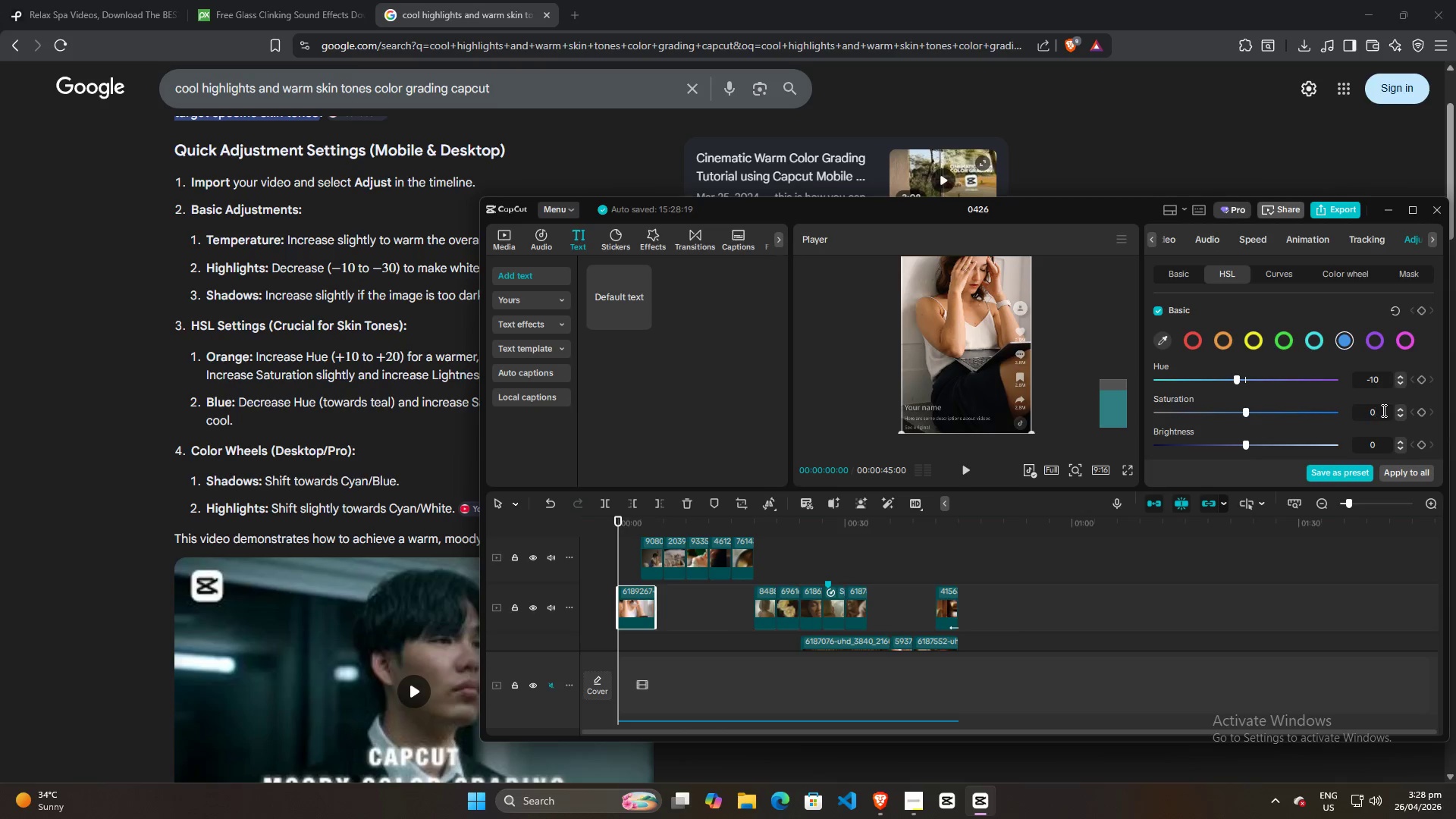 
scroll: coordinate [1382, 410], scroll_direction: up, amount: 11.0
 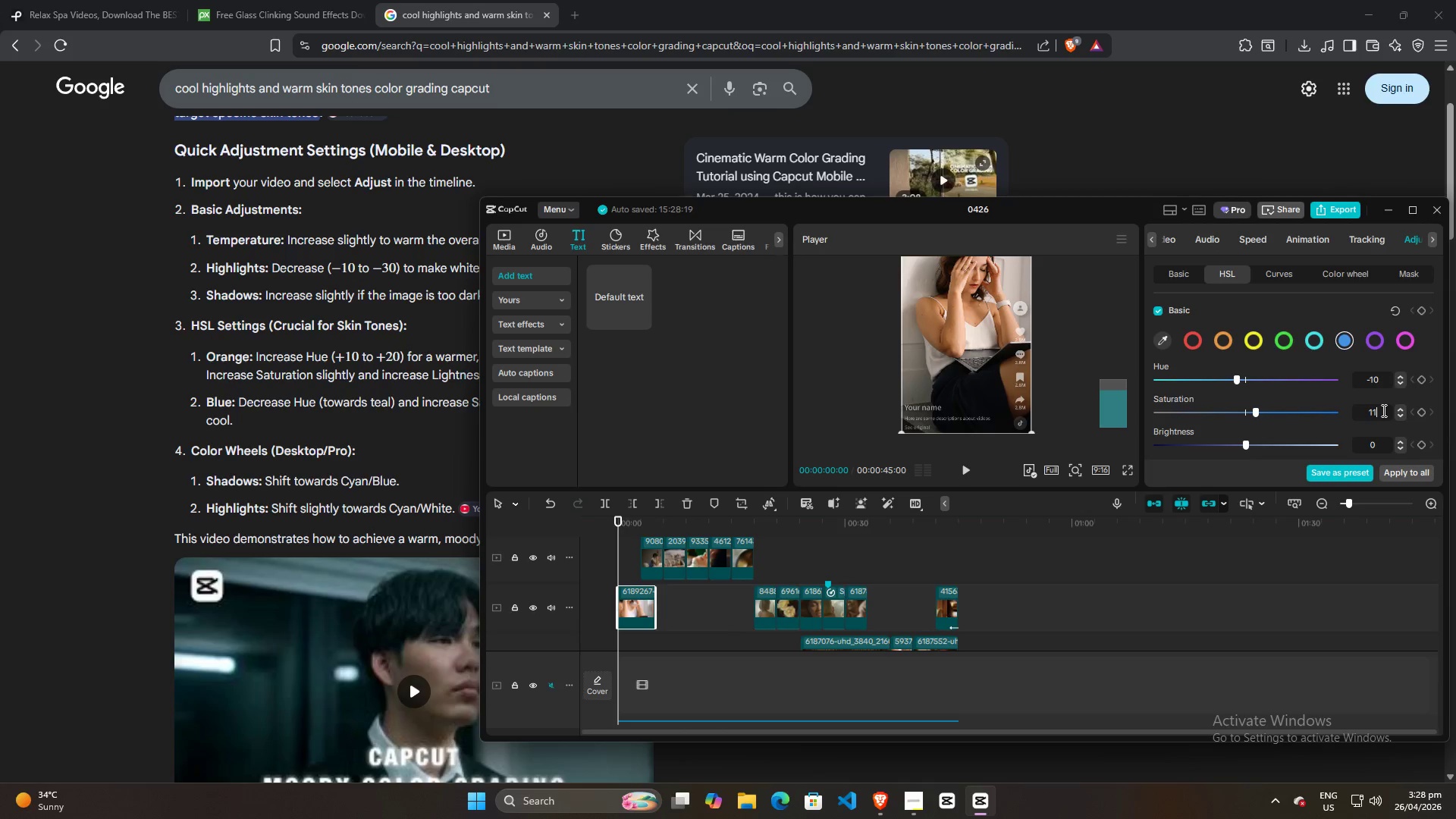 
key(Alt+AltLeft)
 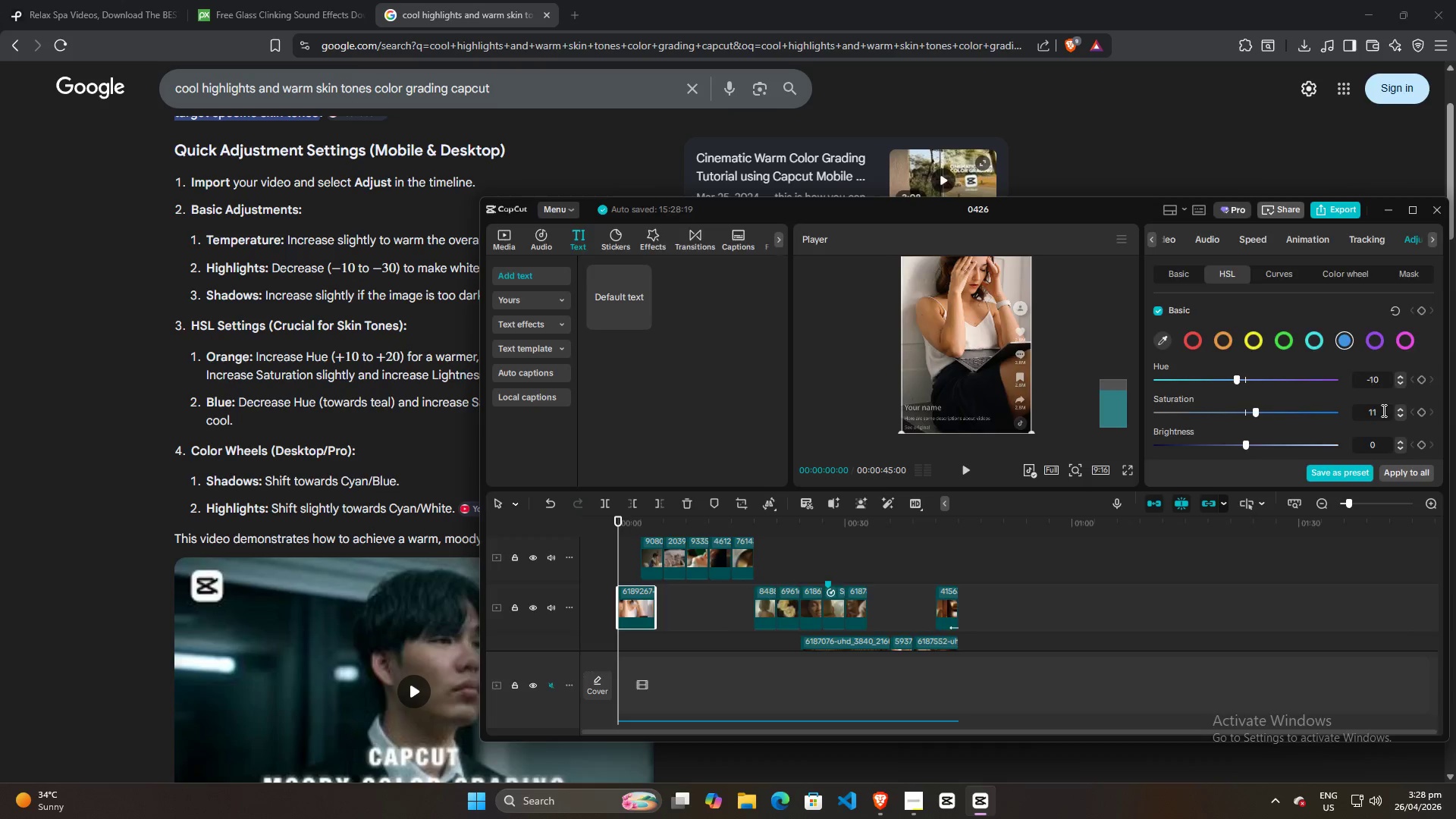 
key(Alt+Tab)
 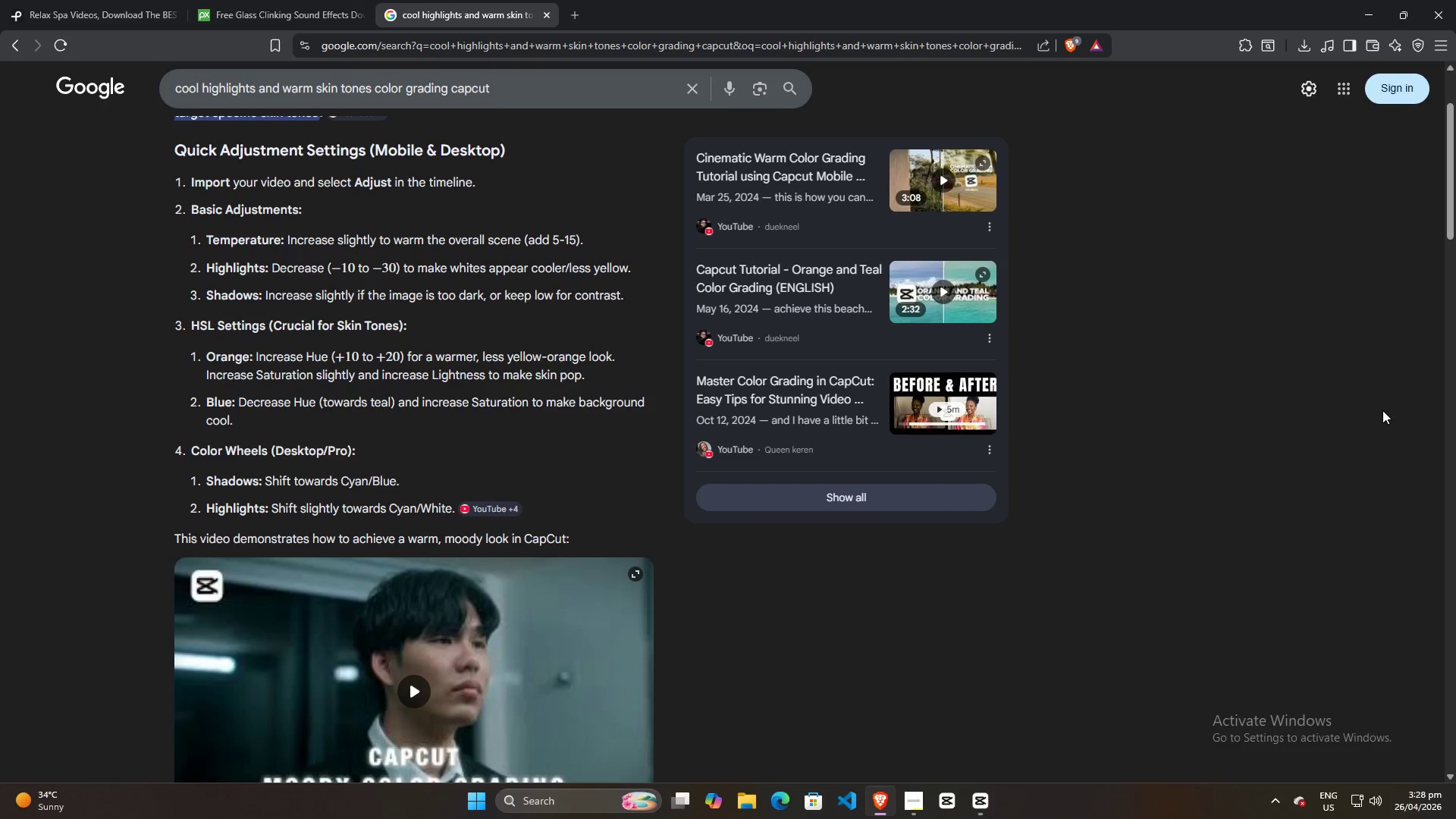 
key(Alt+AltLeft)
 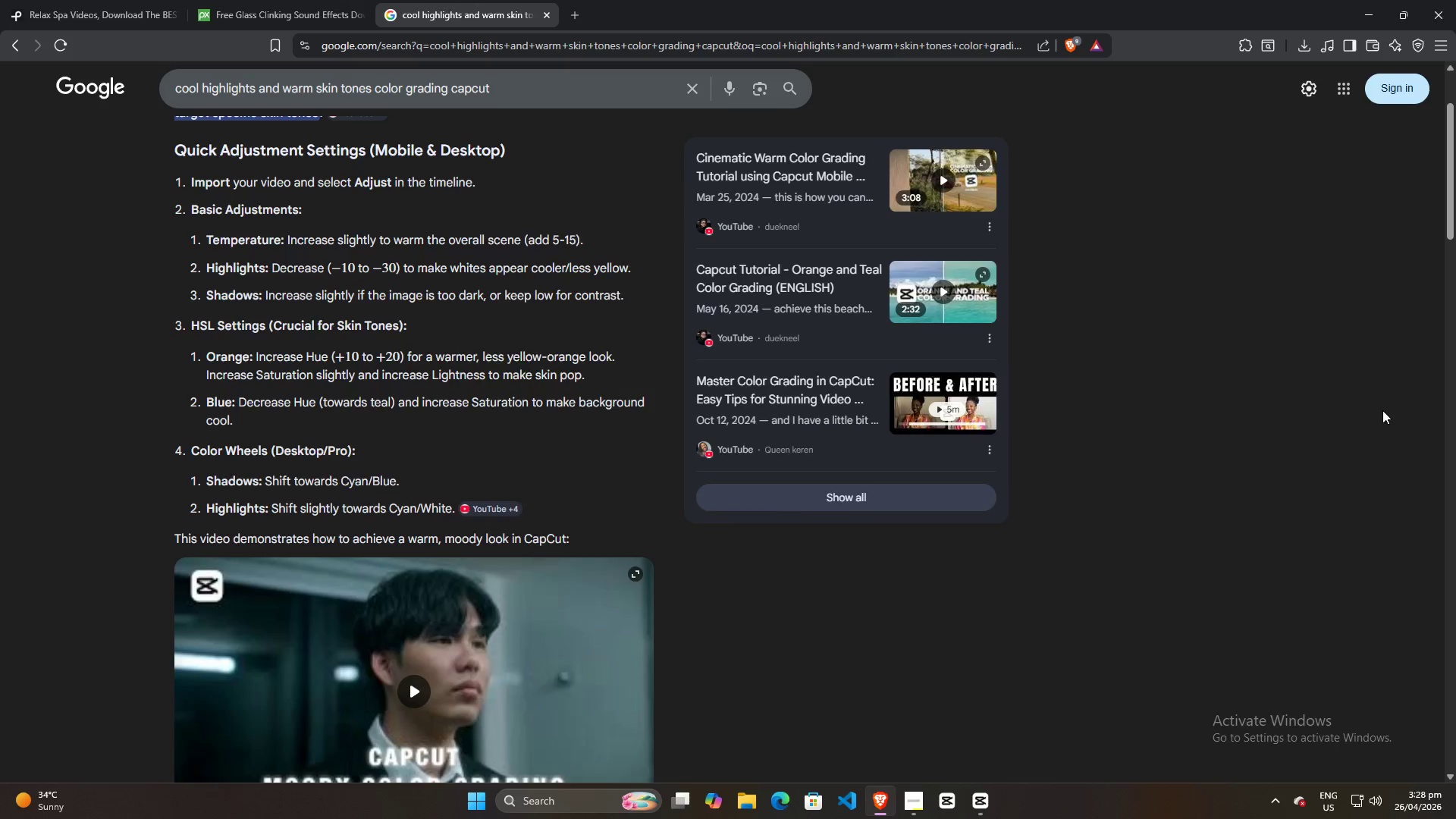 
key(Alt+Tab)
 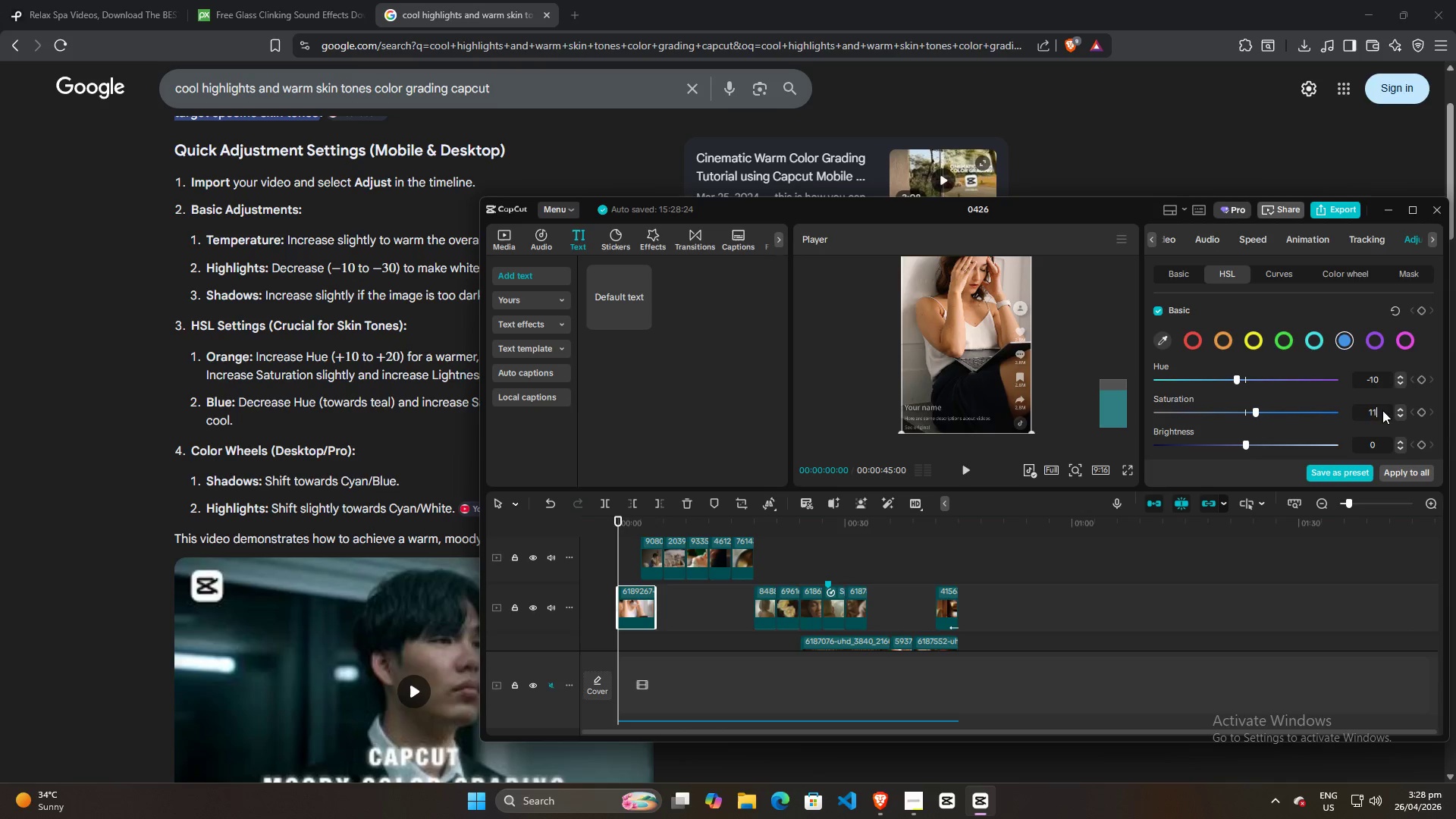 
left_click([1382, 410])
 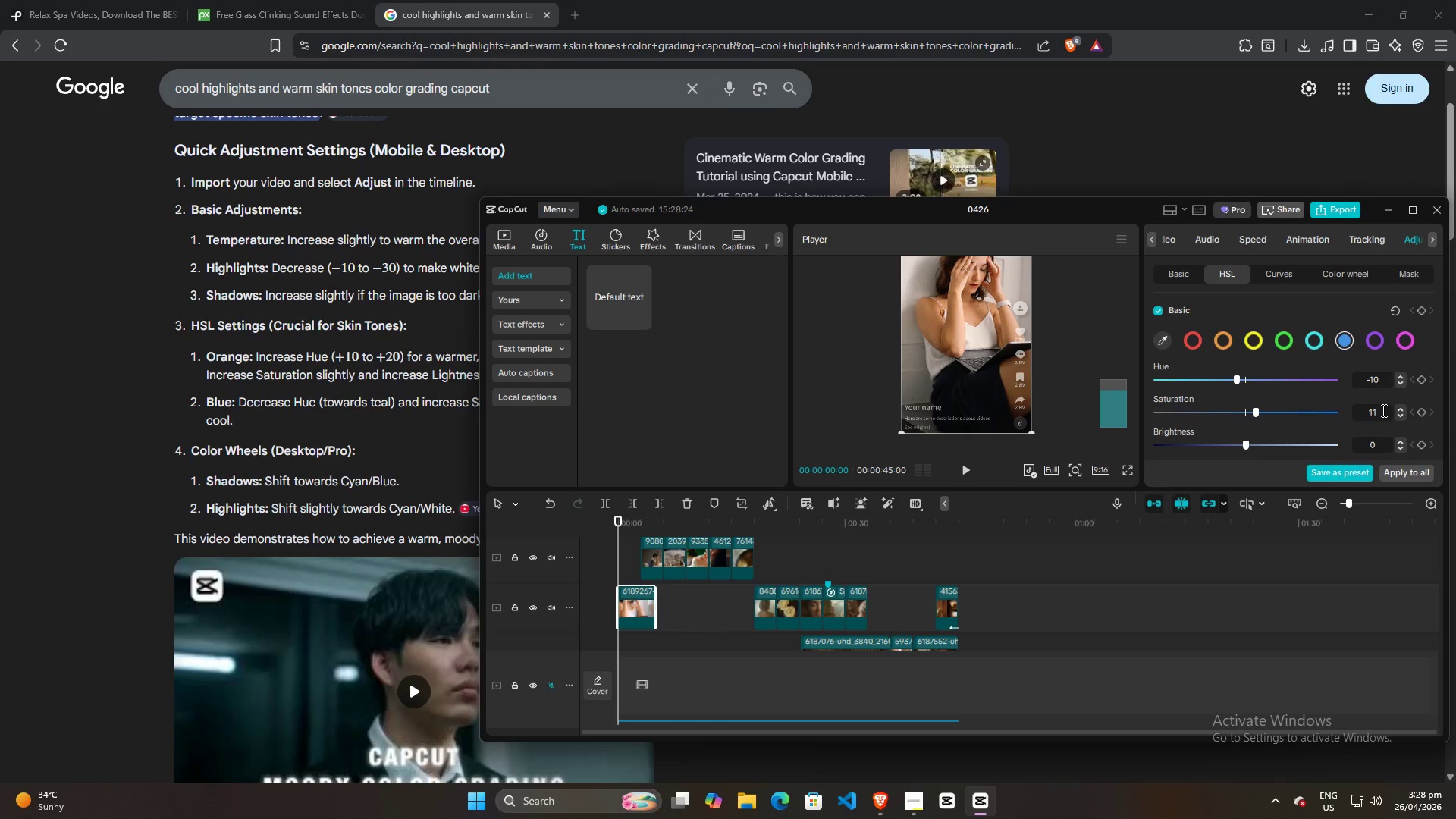 
key(Alt+AltLeft)
 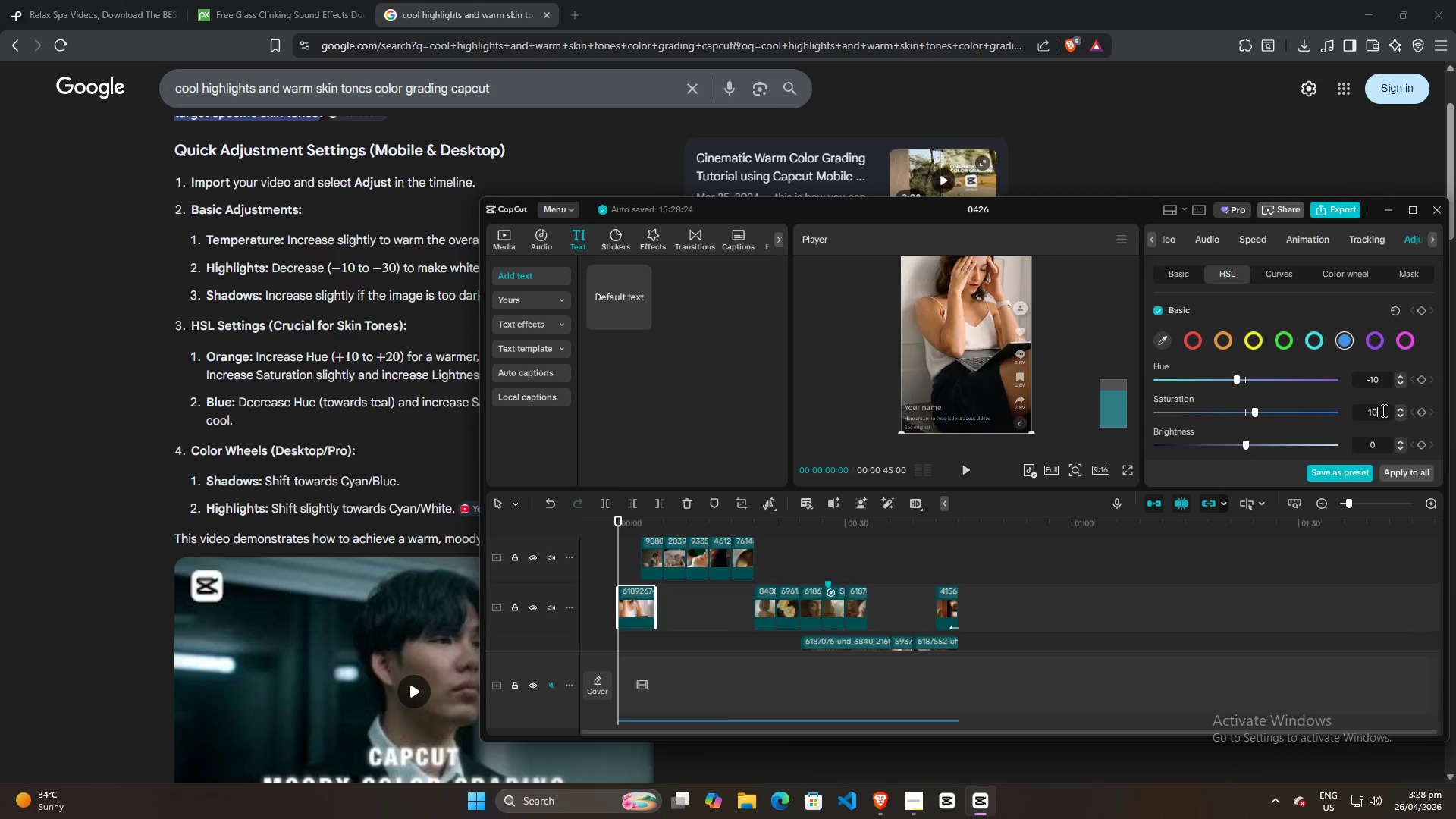 
scroll: coordinate [1382, 410], scroll_direction: down, amount: 1.0
 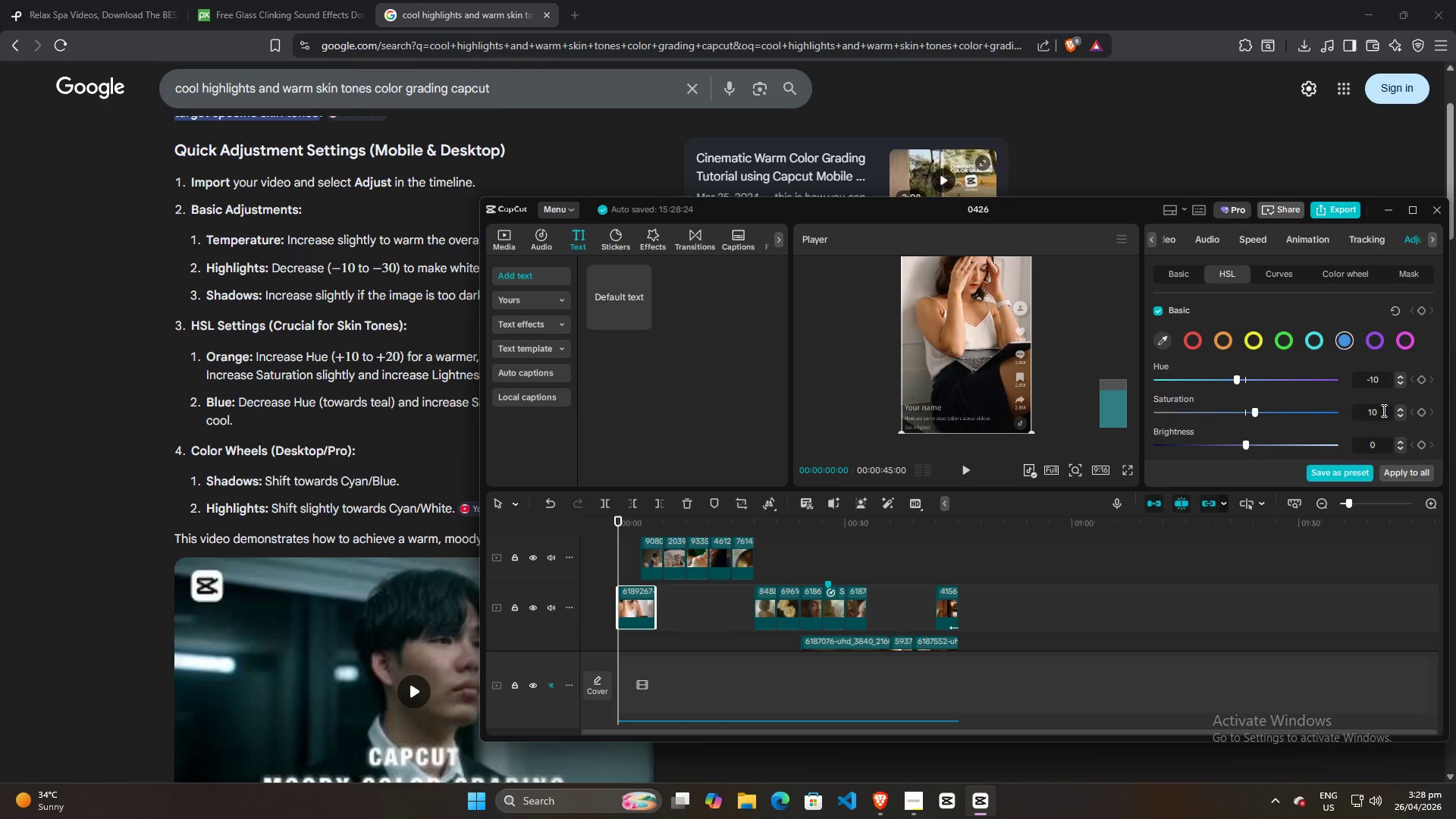 
key(Alt+Tab)
 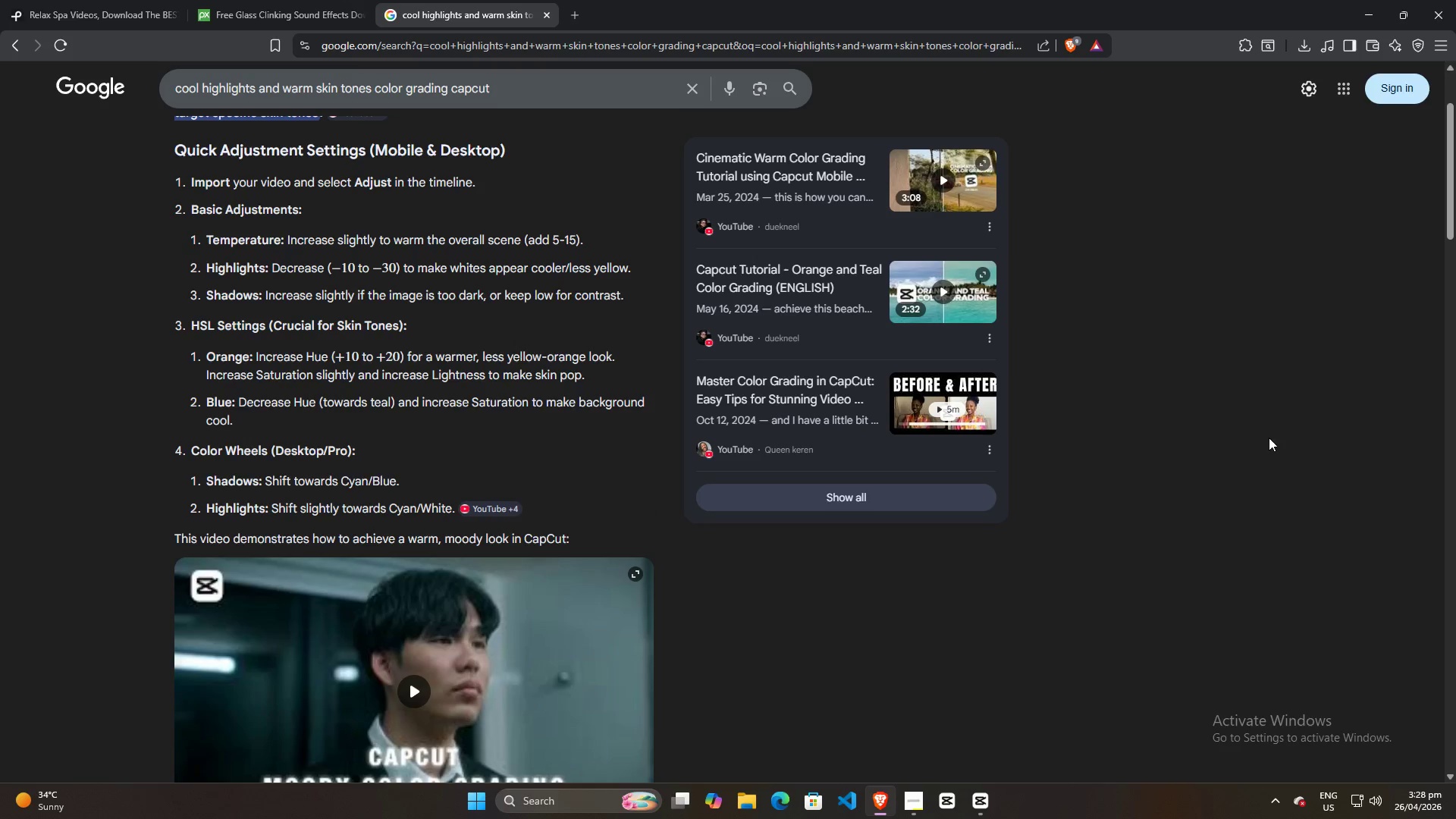 
key(Alt+AltLeft)
 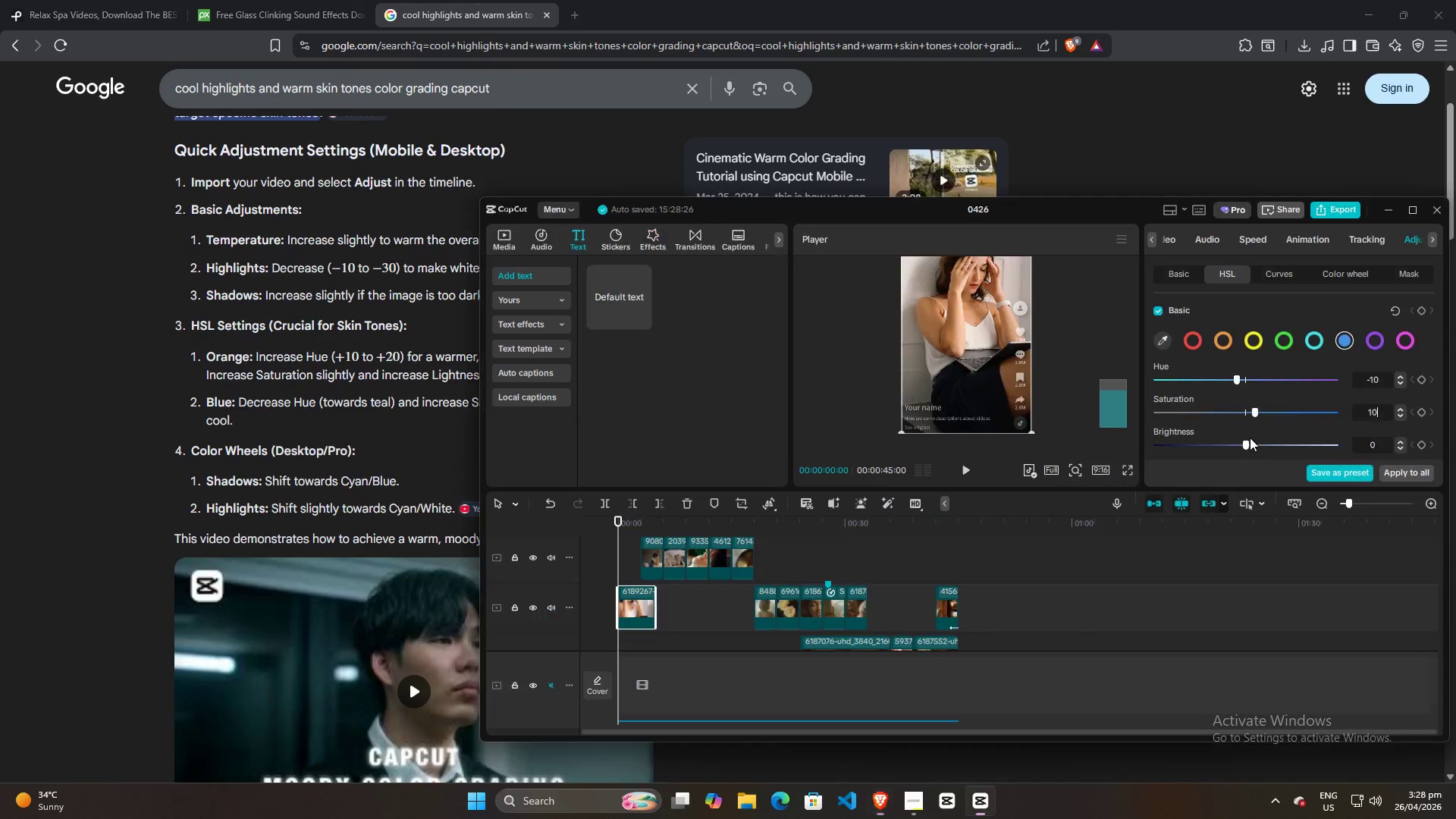 
key(Alt+Tab)
 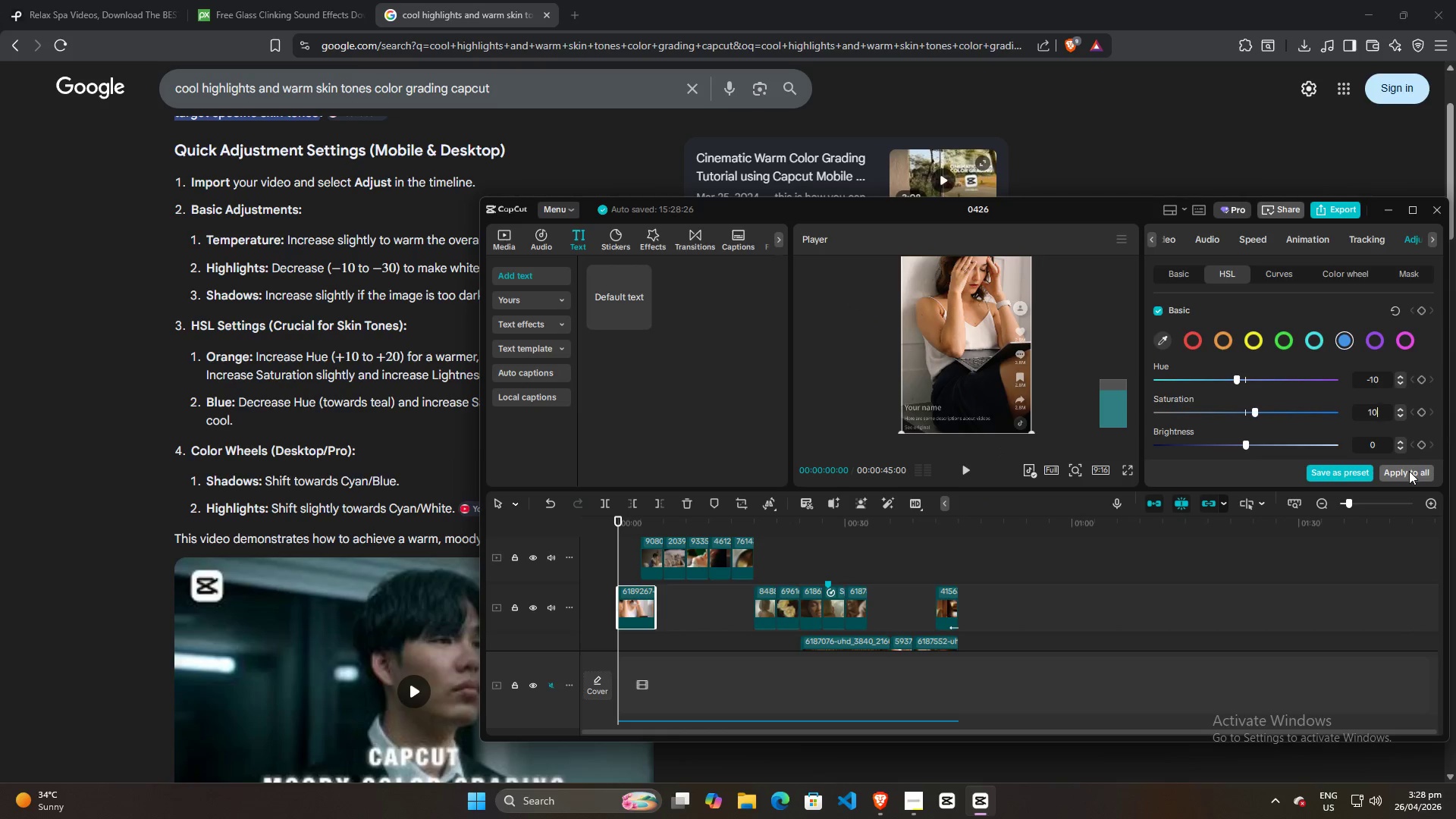 
double_click([1409, 471])
 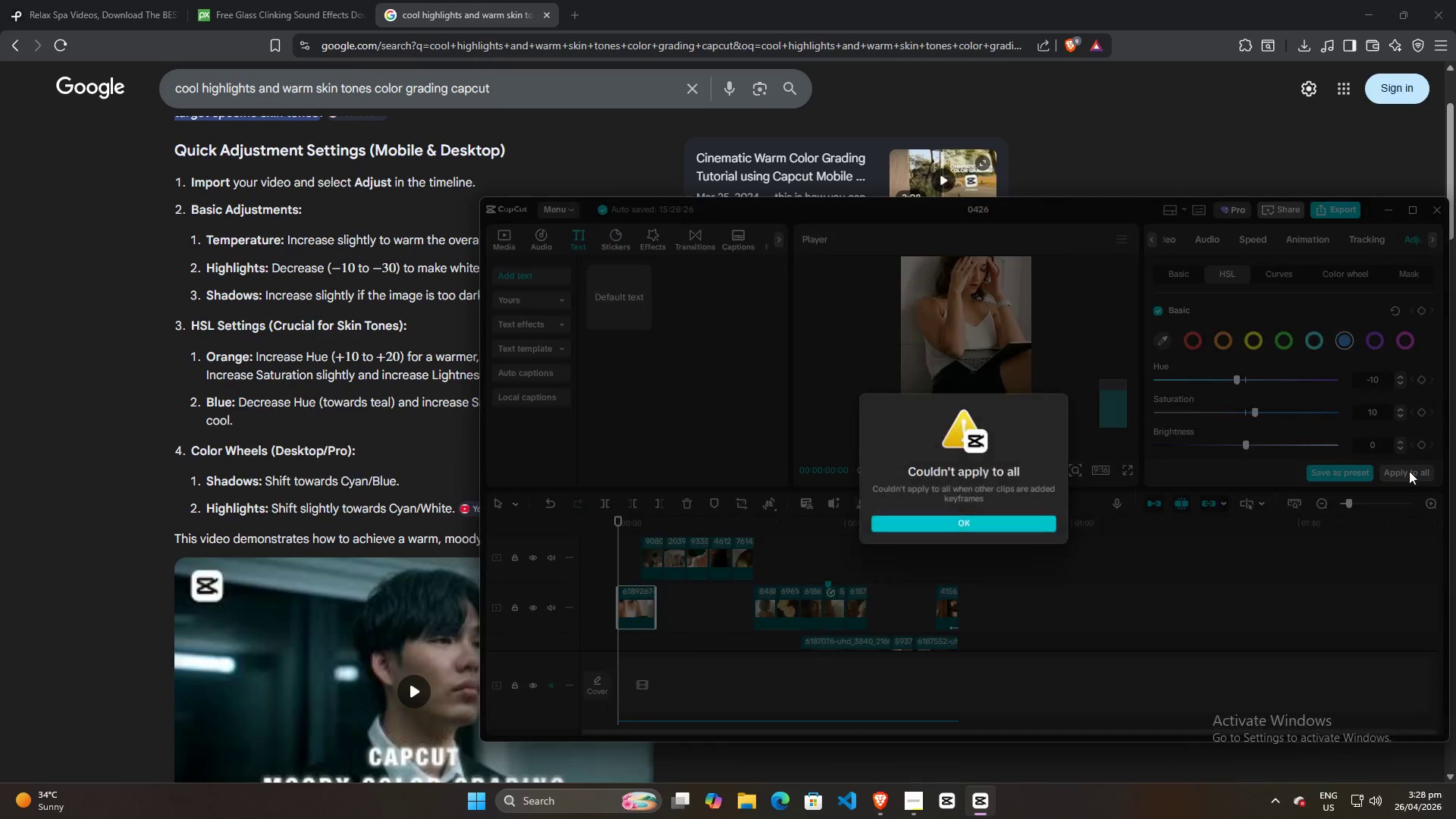 
triple_click([1409, 471])
 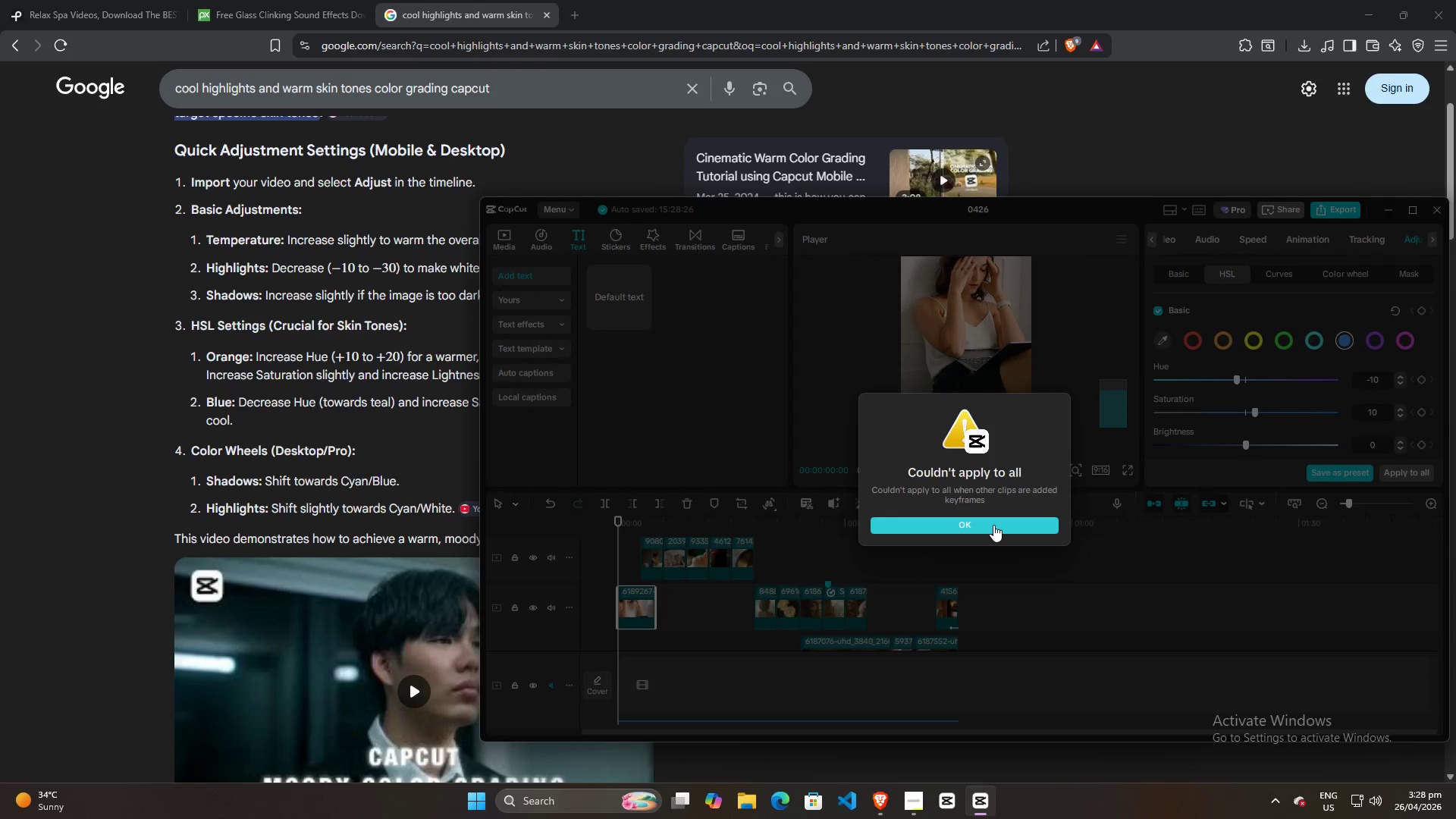 
left_click([993, 525])
 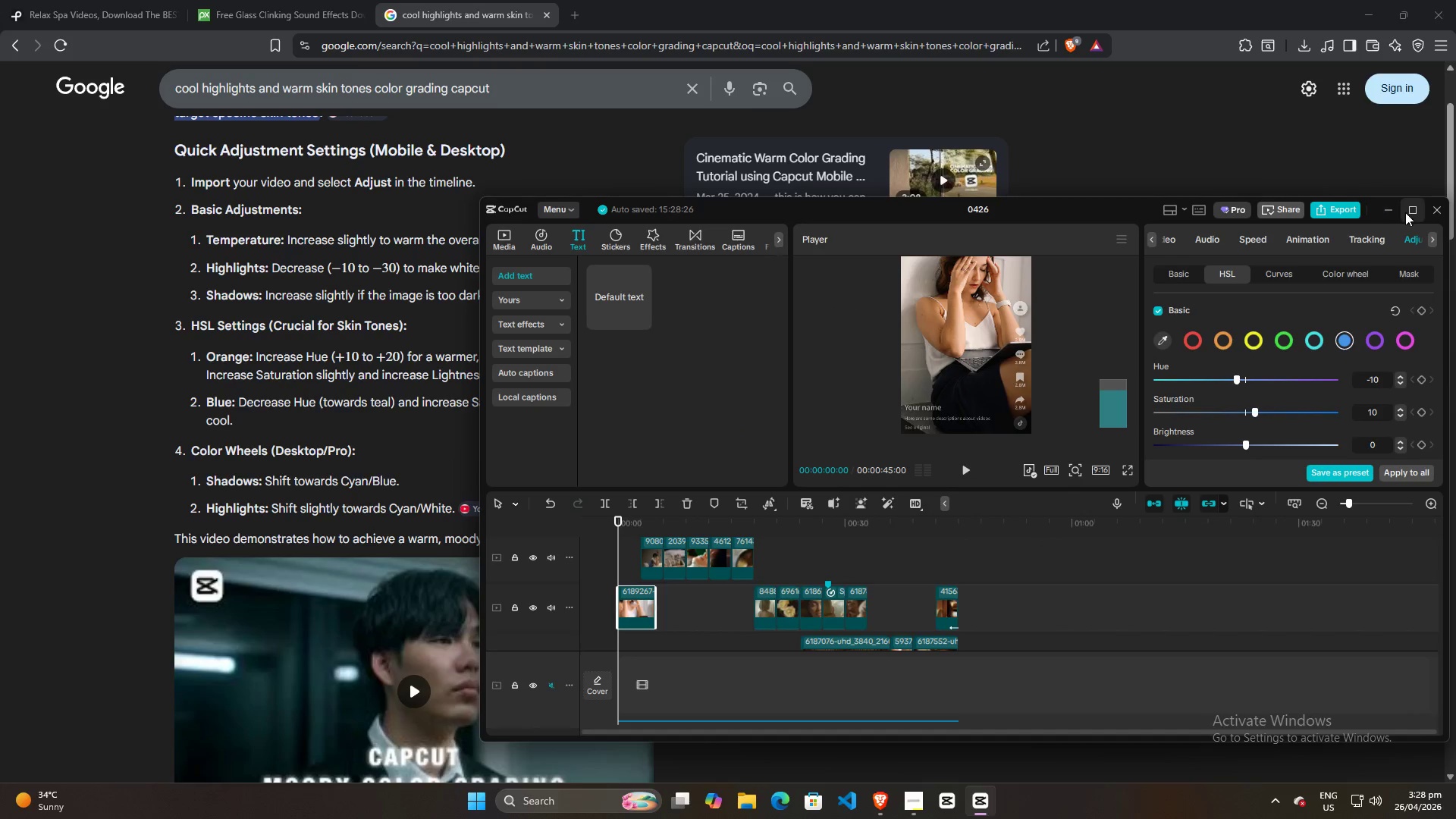 
left_click([1405, 212])
 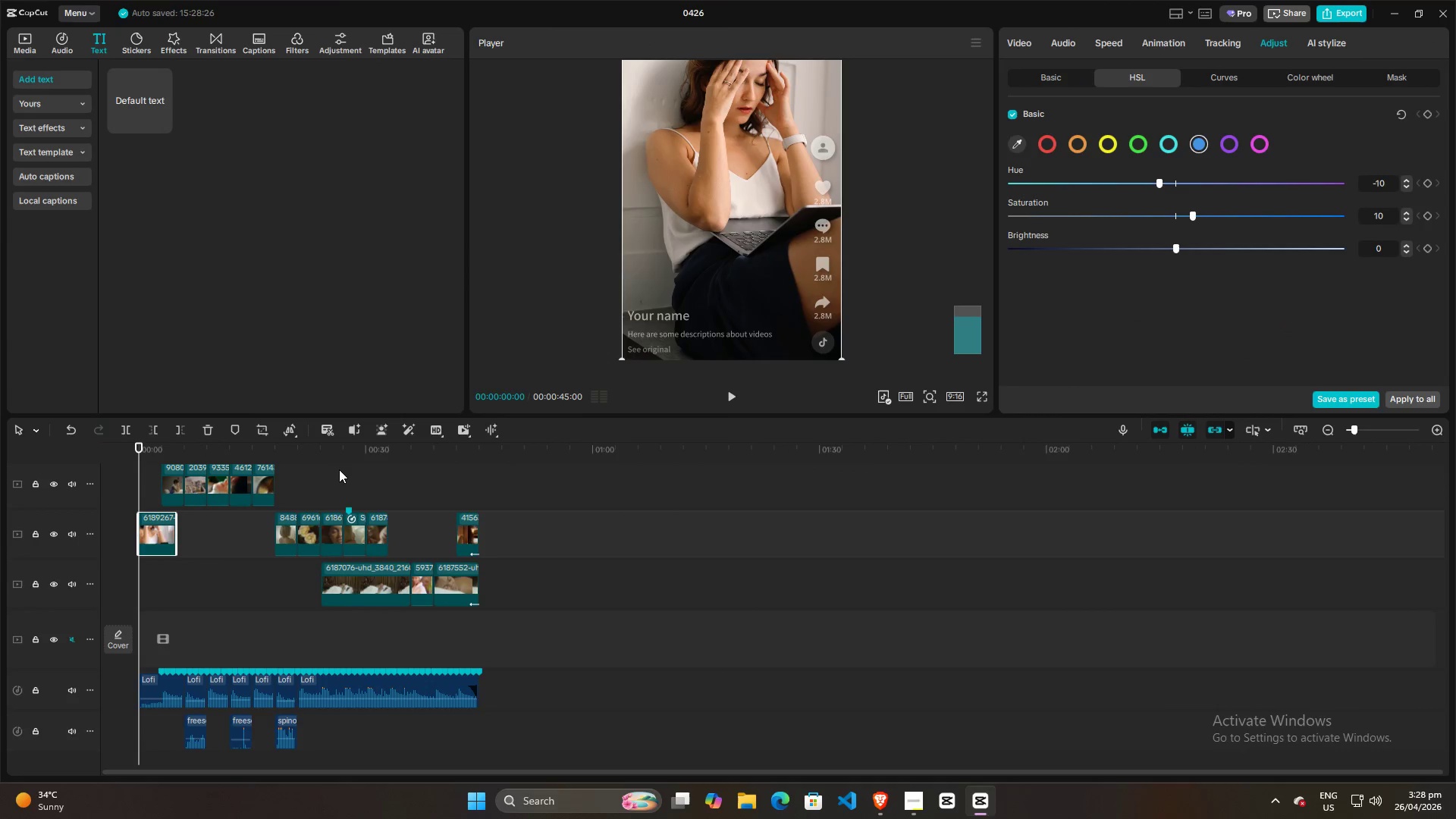 
scroll: coordinate [339, 469], scroll_direction: up, amount: 5.0
 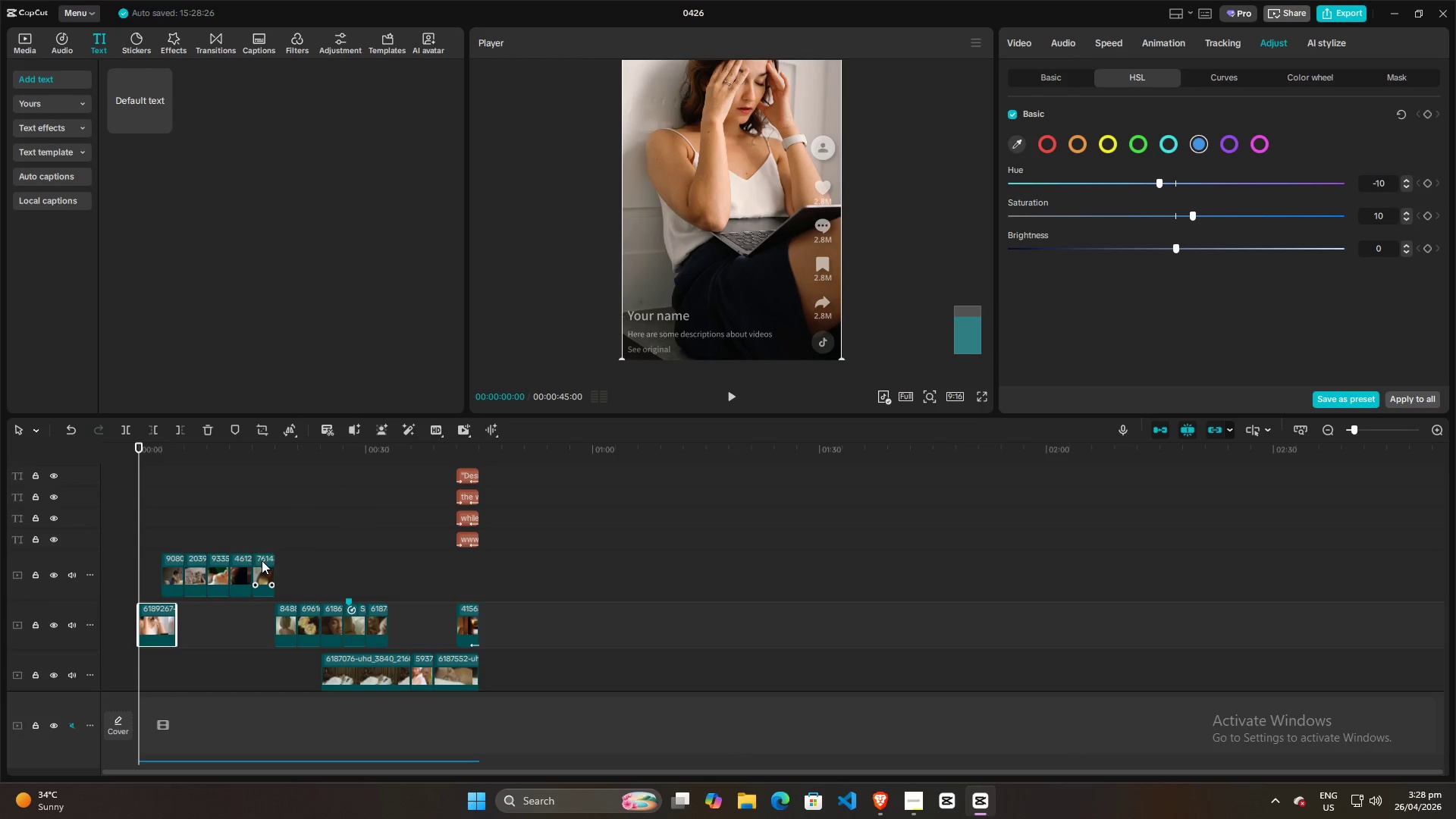 
left_click([263, 570])
 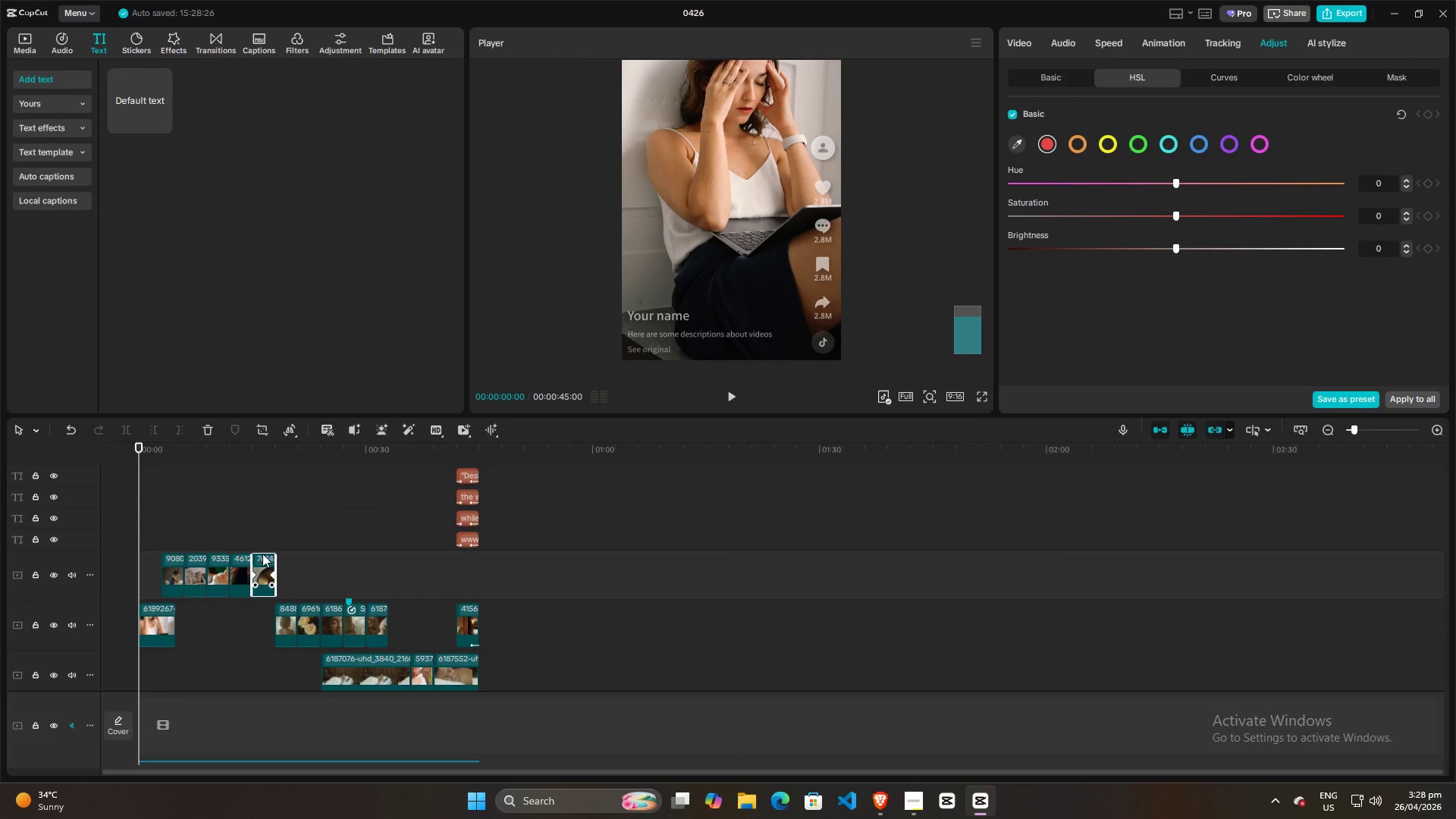 
hold_key(key=ControlLeft, duration=1.47)
scroll: coordinate [357, 537], scroll_direction: up, amount: 7.0
 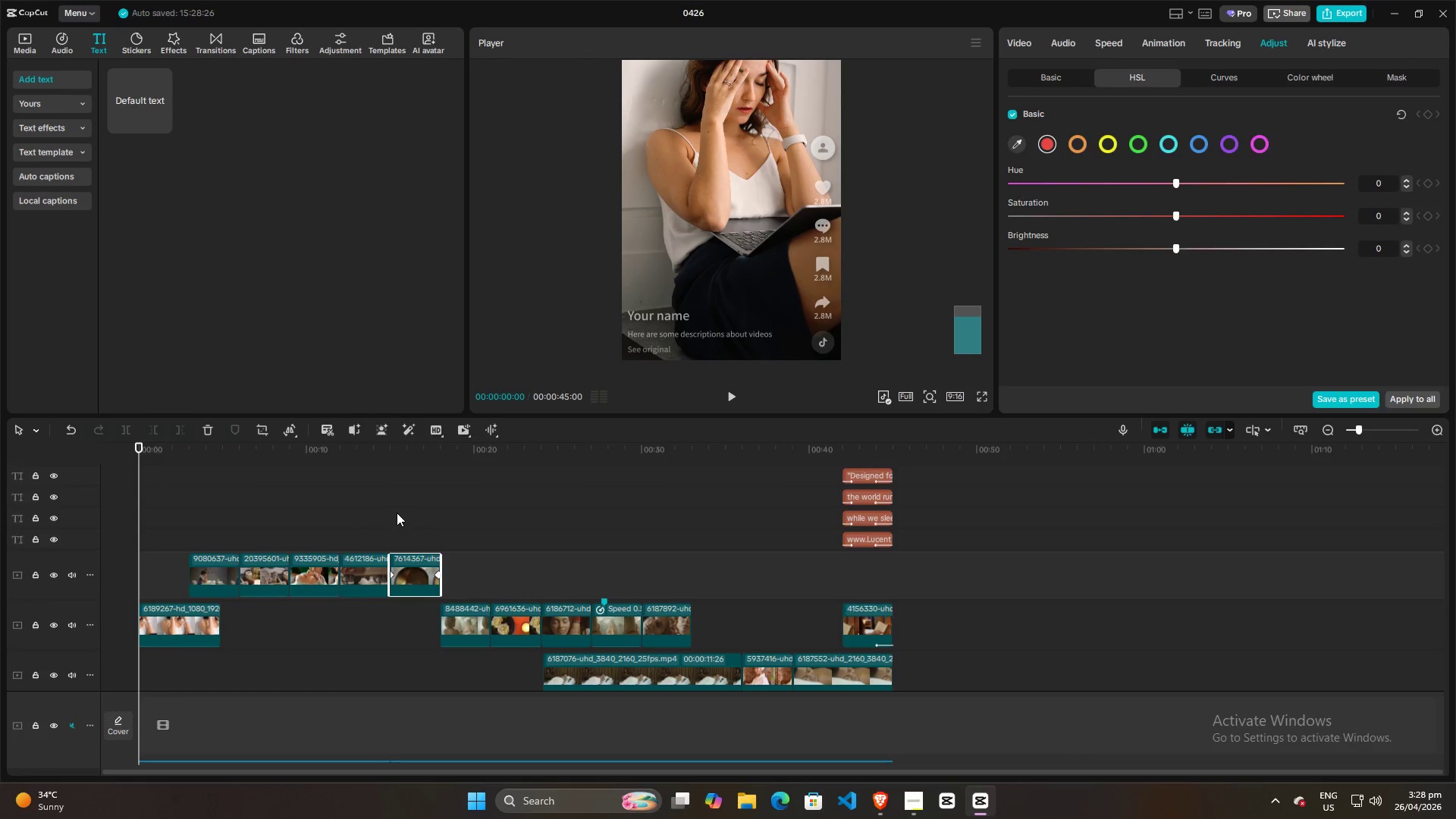 
double_click([409, 563])
 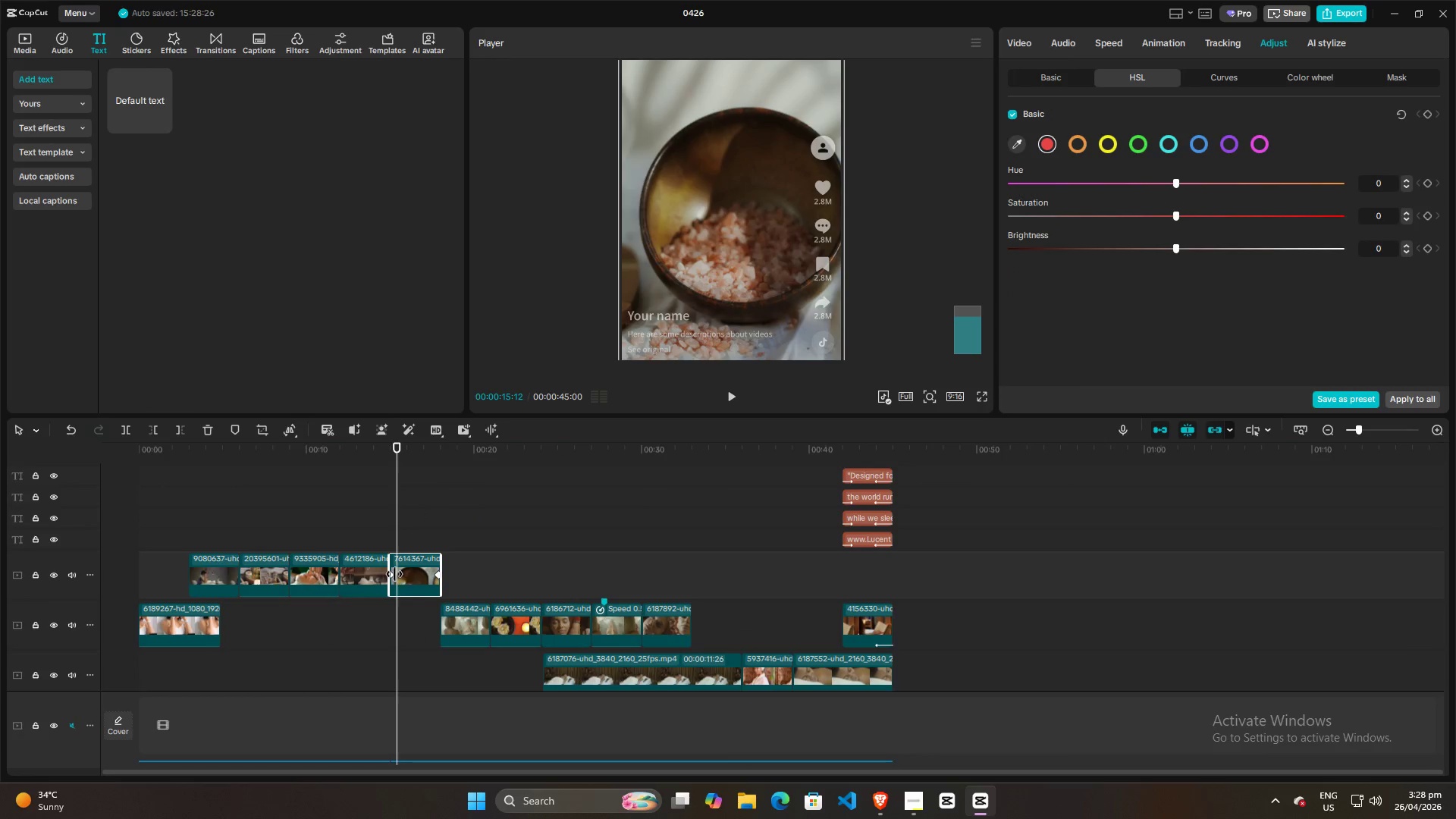 
left_click_drag(start_coordinate=[397, 526], to_coordinate=[436, 527])
 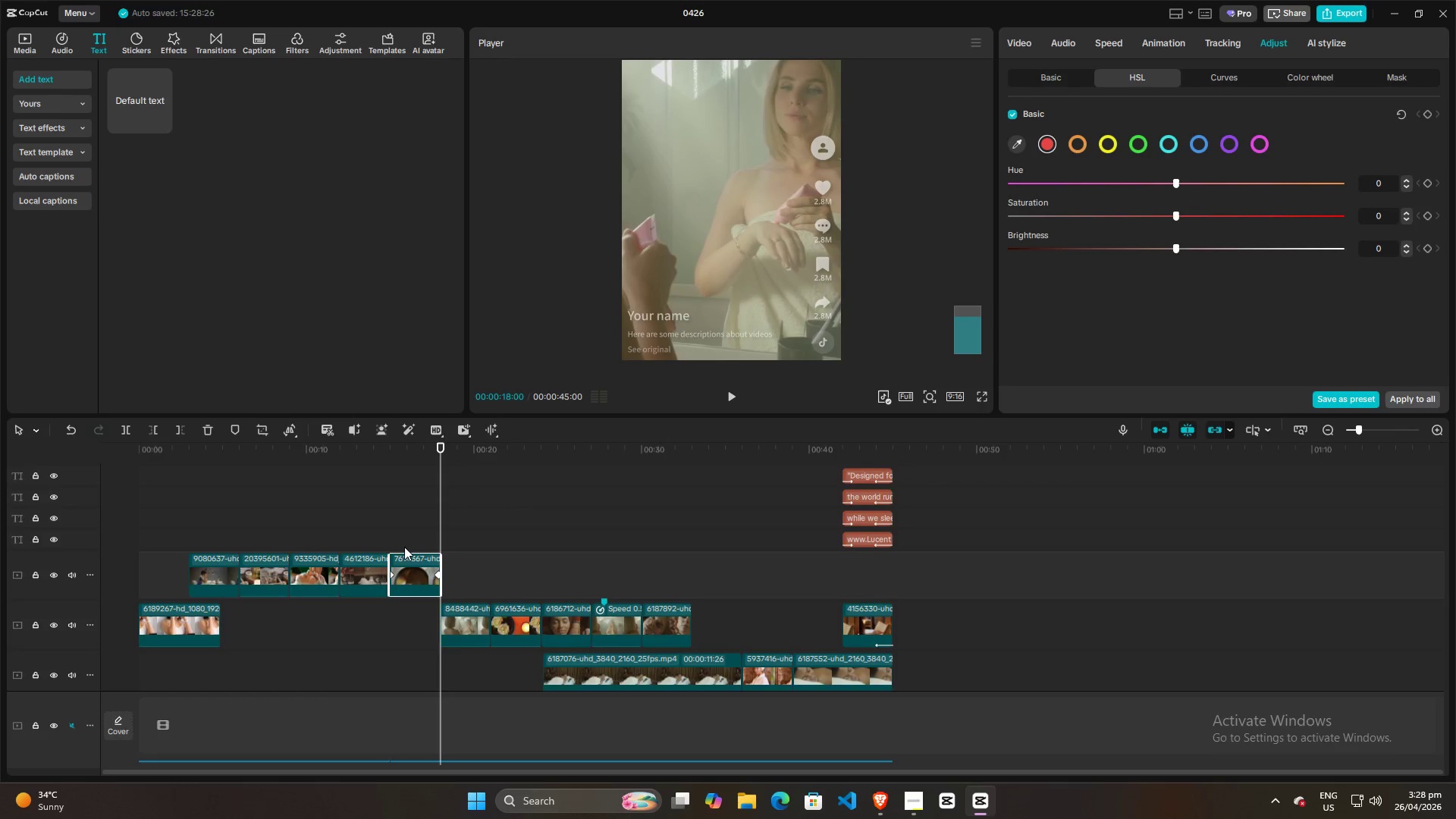 
hold_key(key=ControlLeft, duration=0.67)
 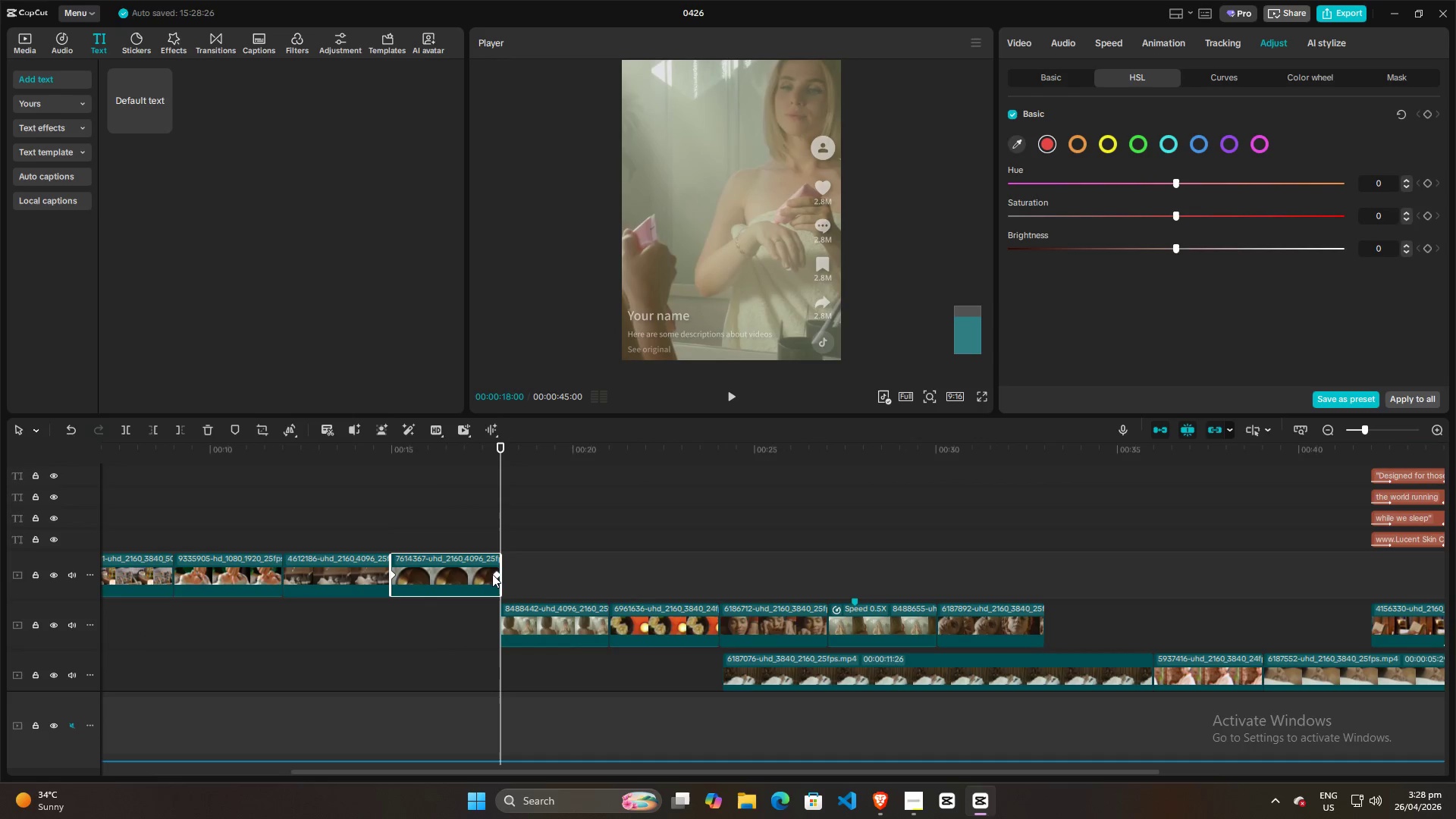 
left_click([469, 574])
 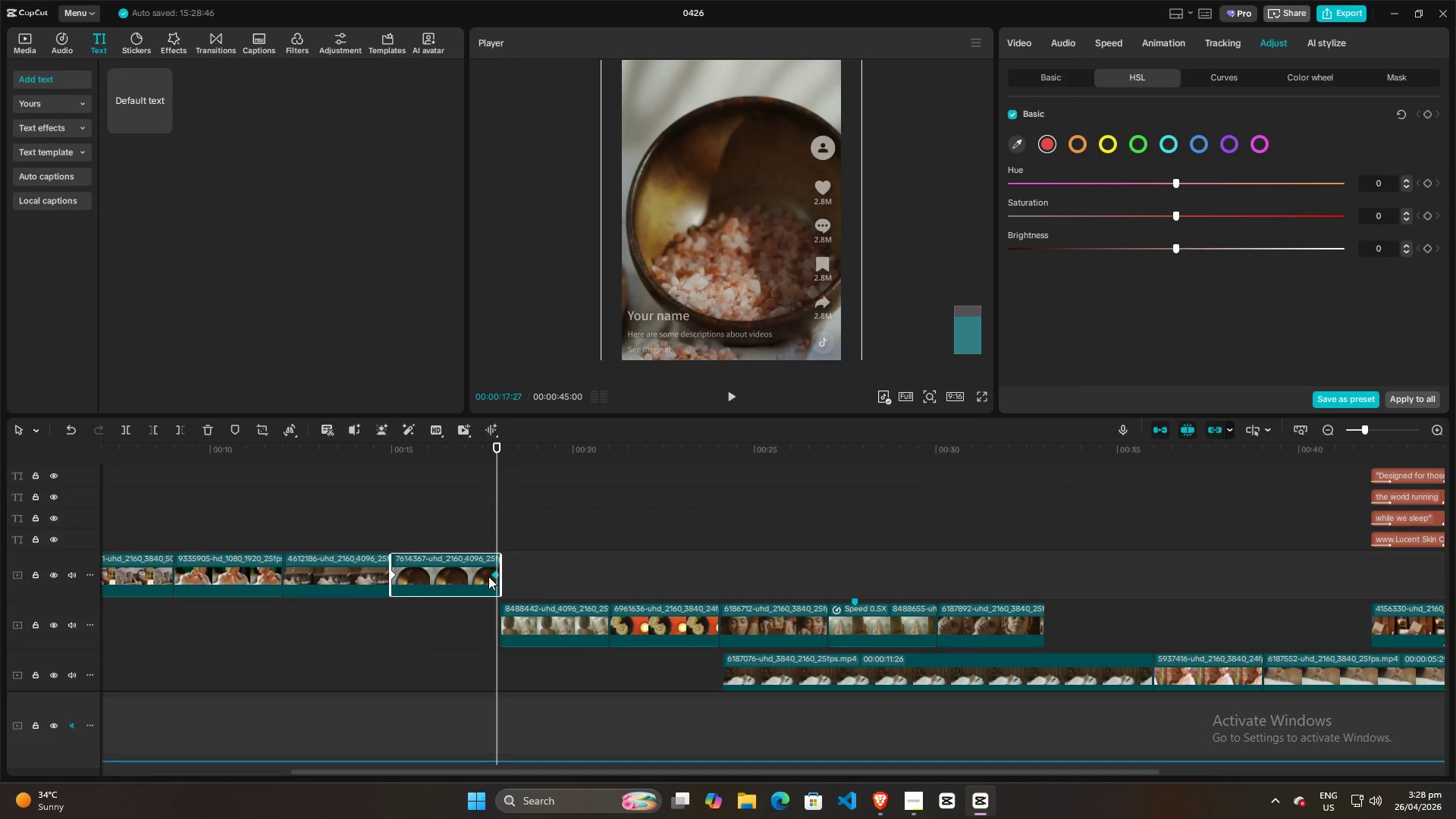 
scroll: coordinate [403, 550], scroll_direction: up, amount: 10.0
 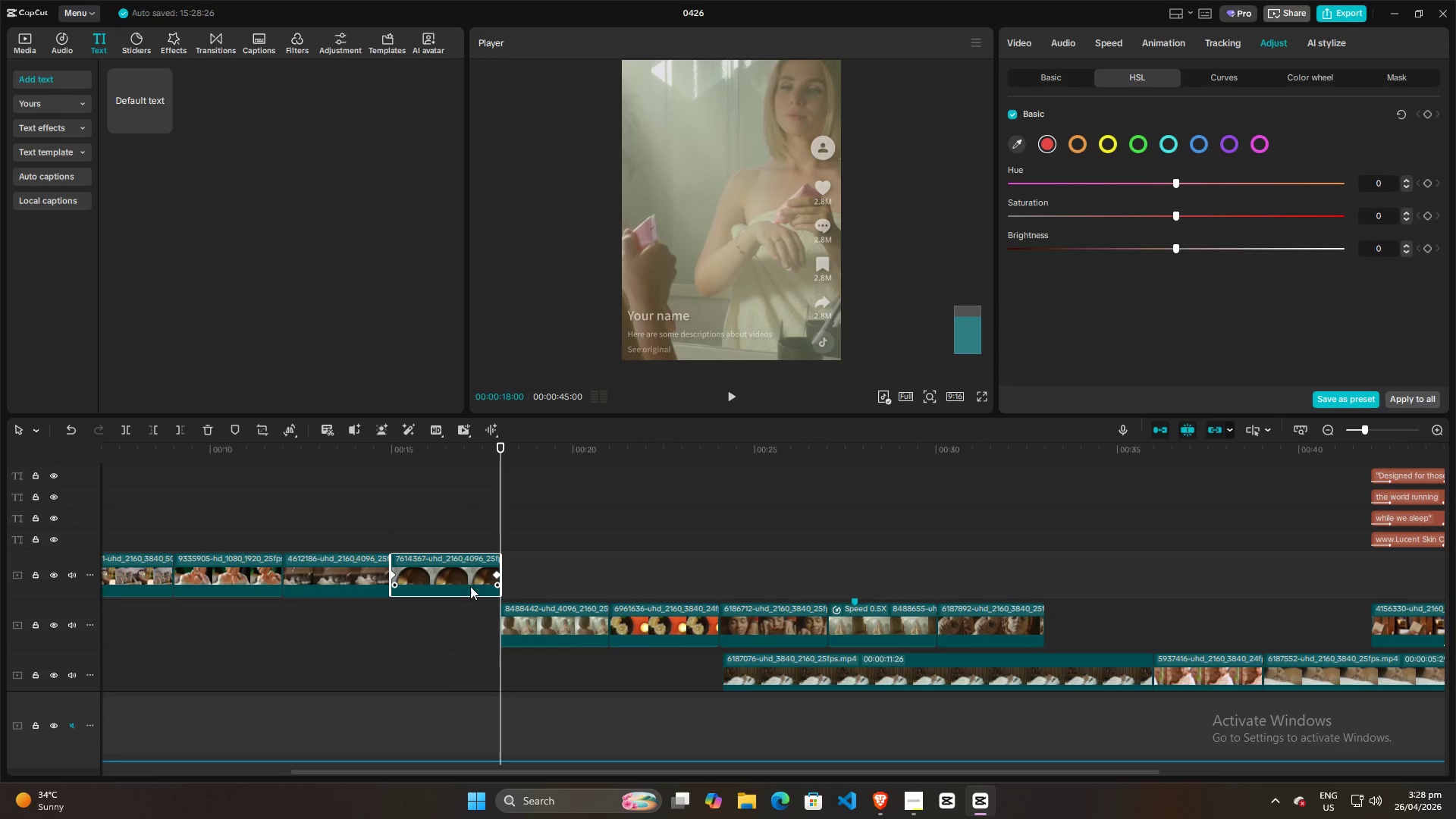 
wait(5.87)
 